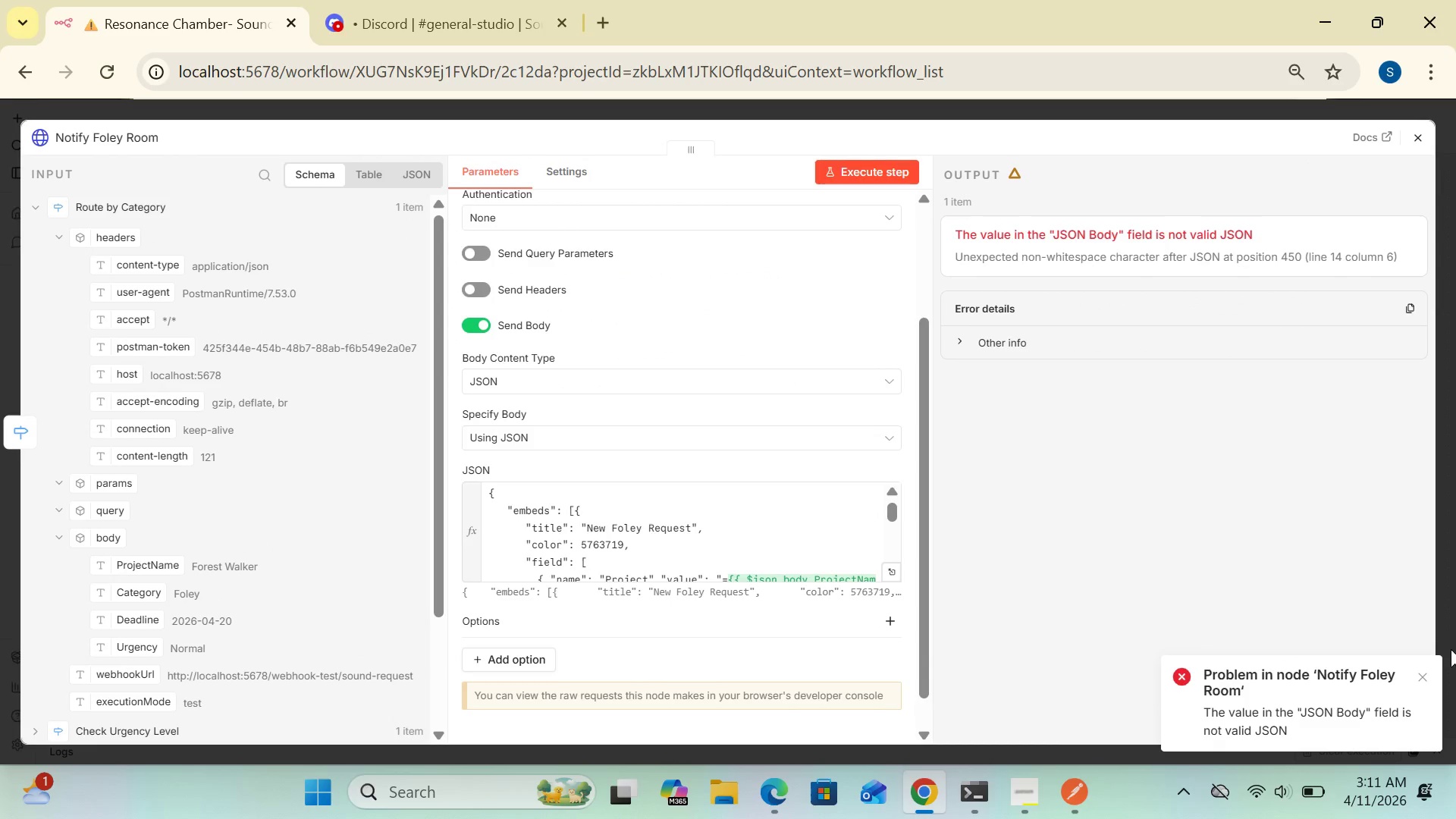 
left_click([1426, 671])
 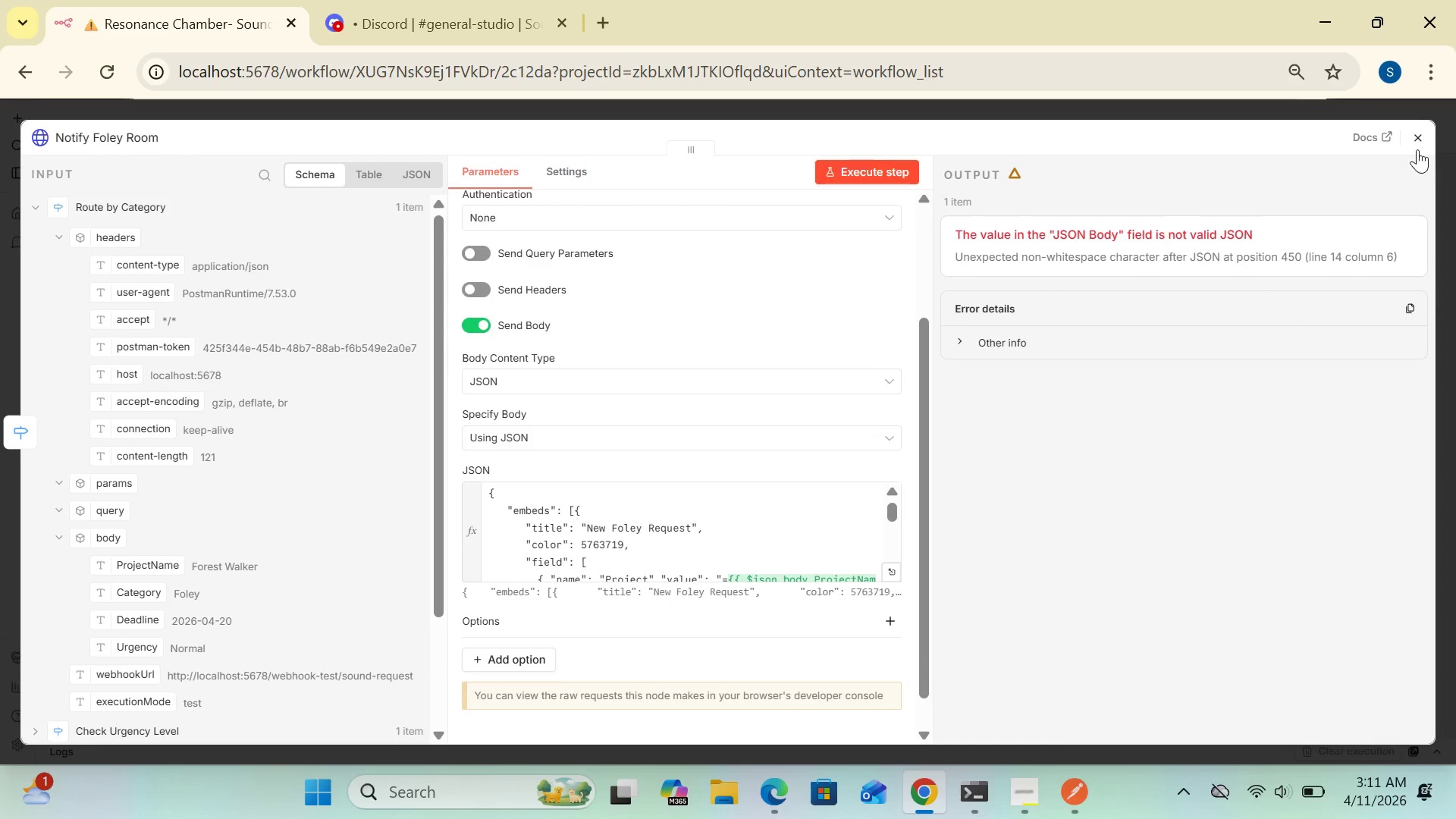 
left_click([1417, 143])
 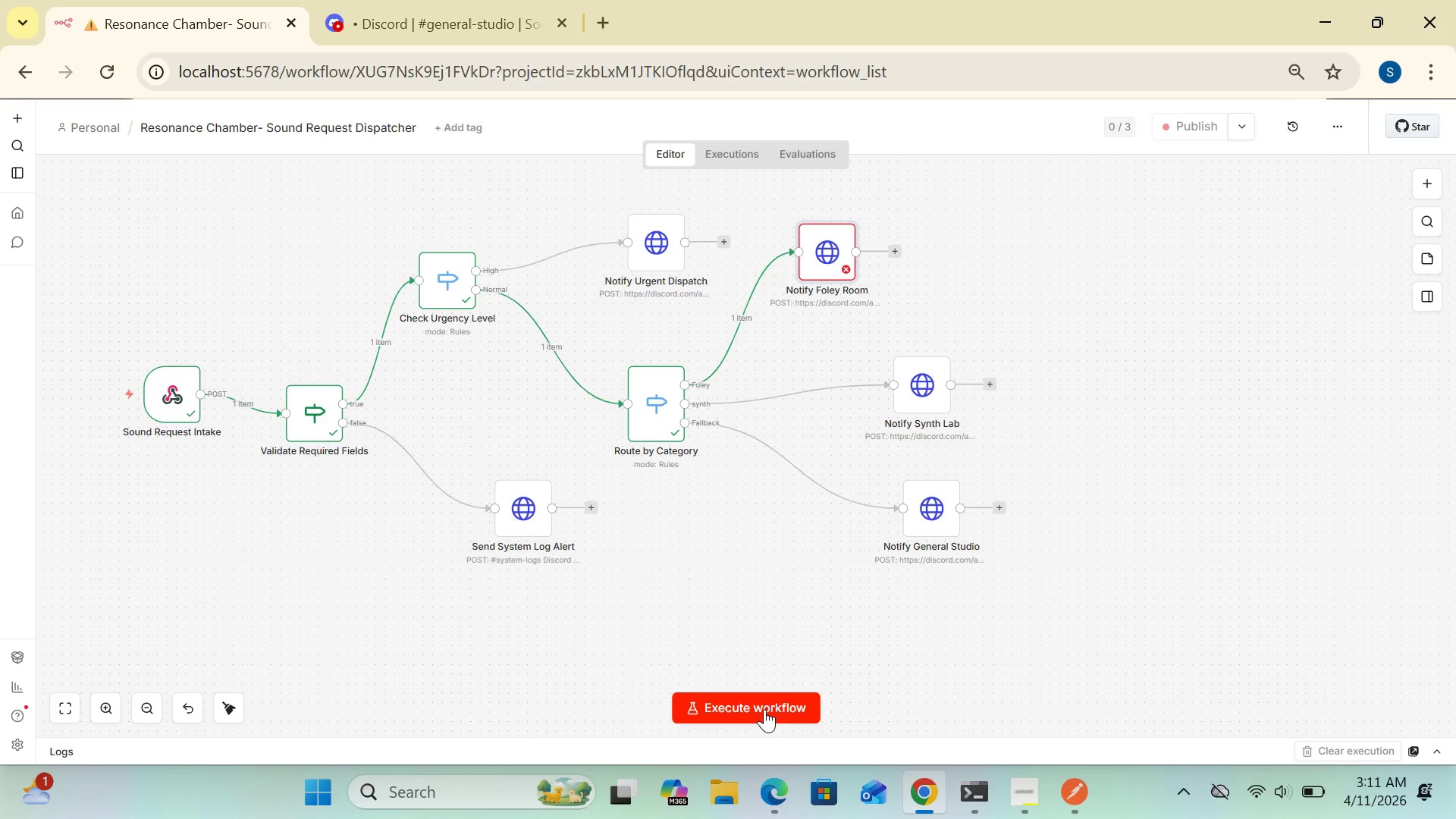 
left_click([764, 709])
 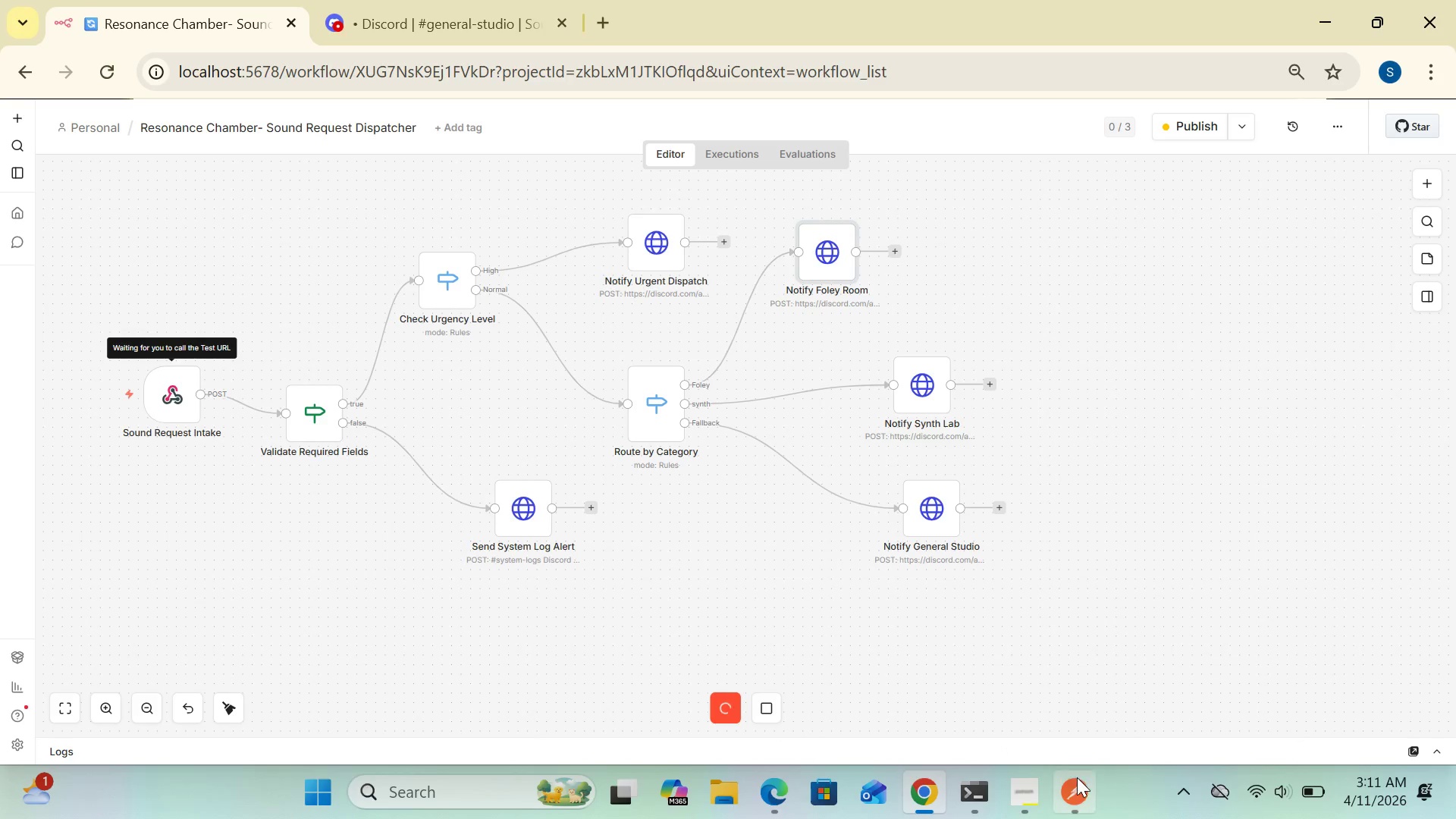 
left_click([1078, 792])
 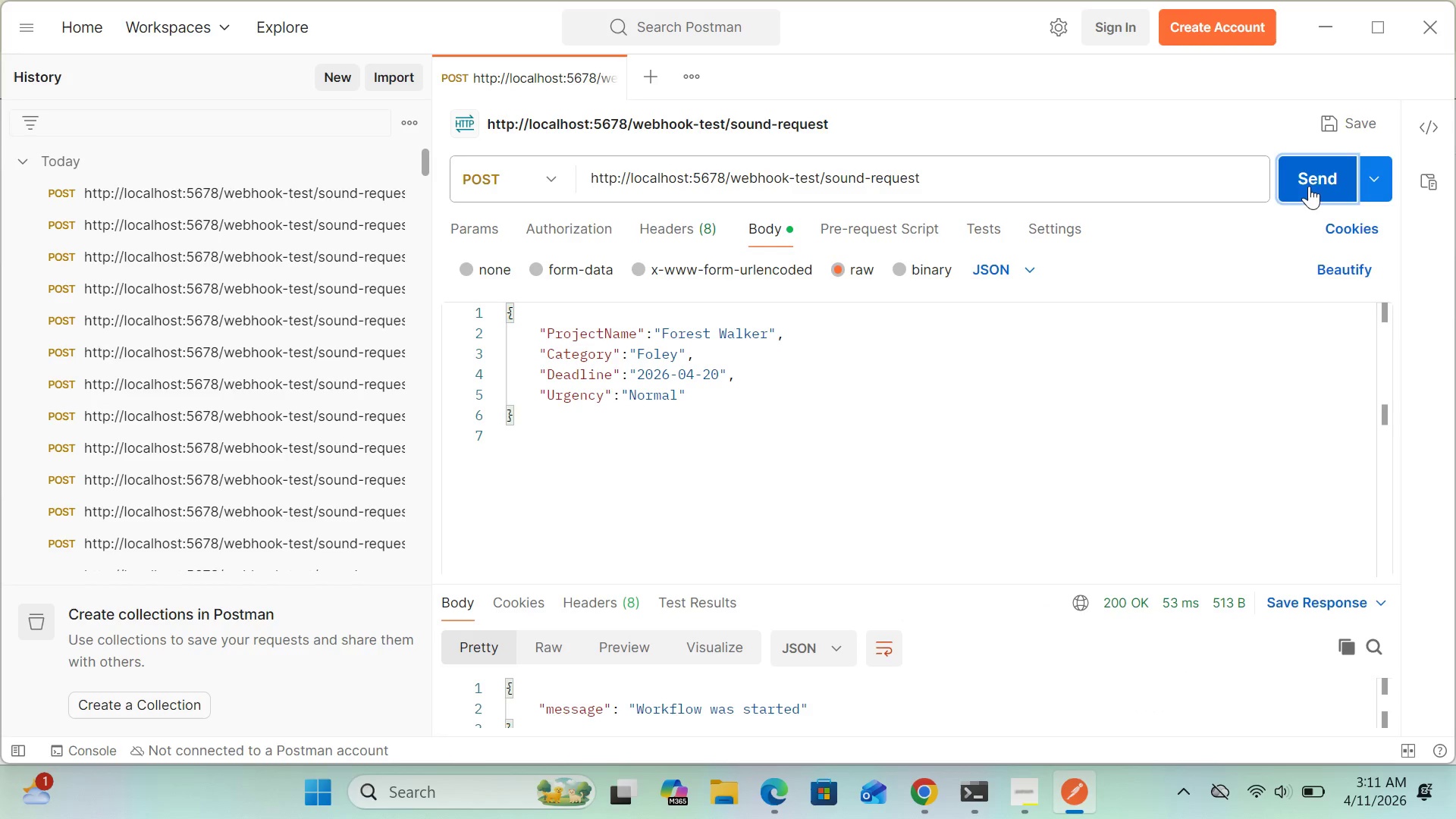 
left_click([1310, 183])
 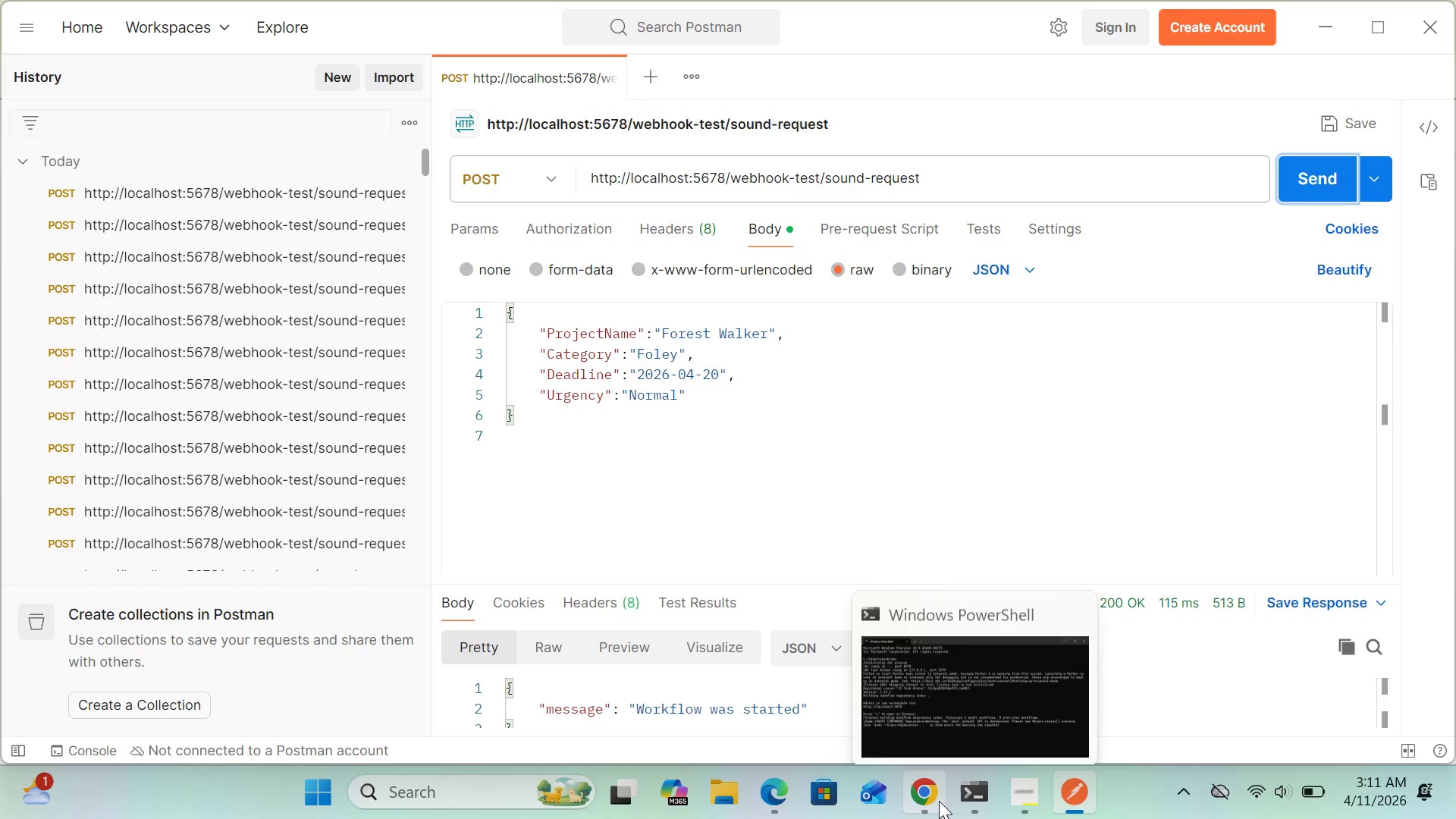 
left_click([931, 798])
 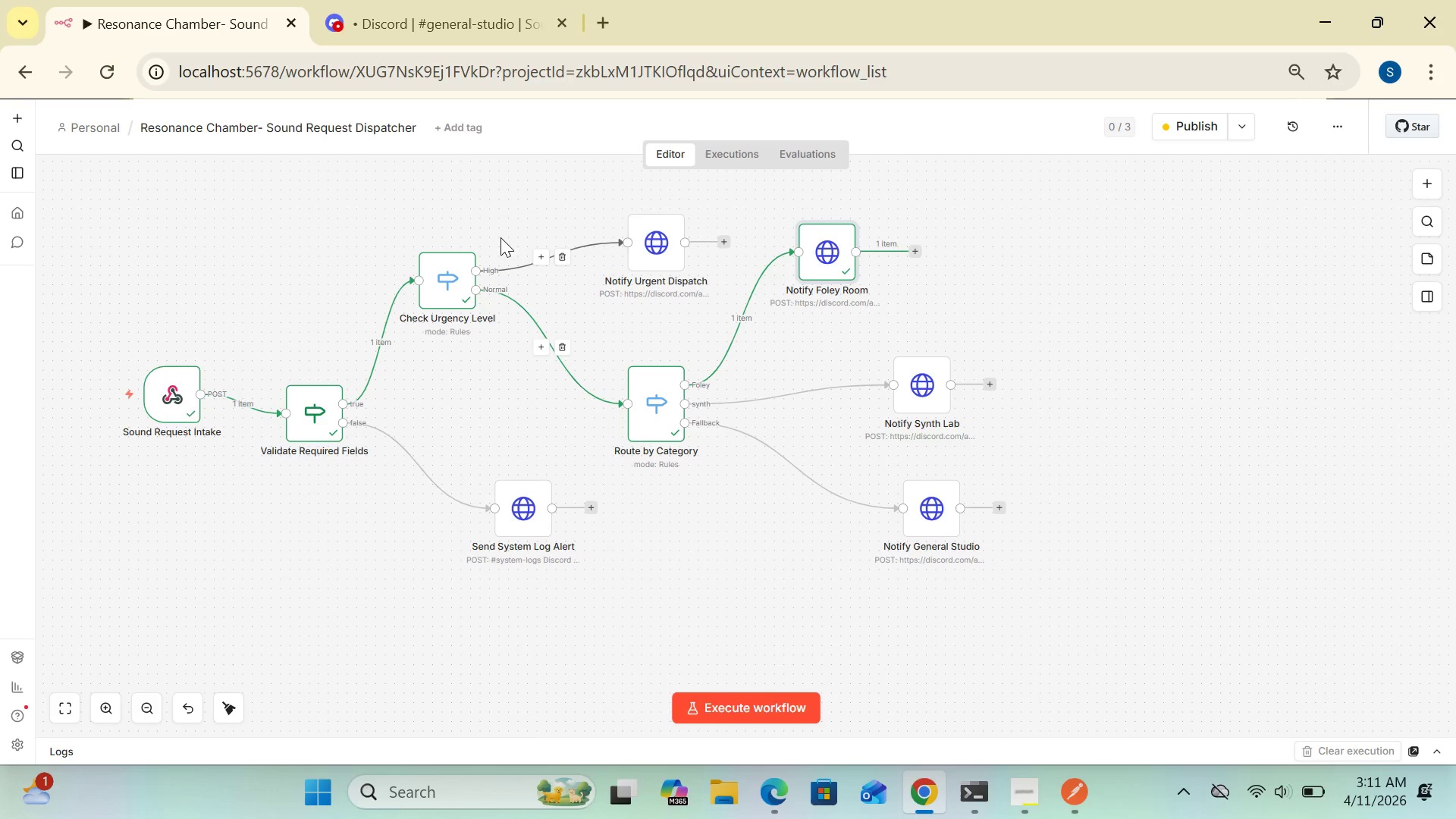 
wait(5.28)
 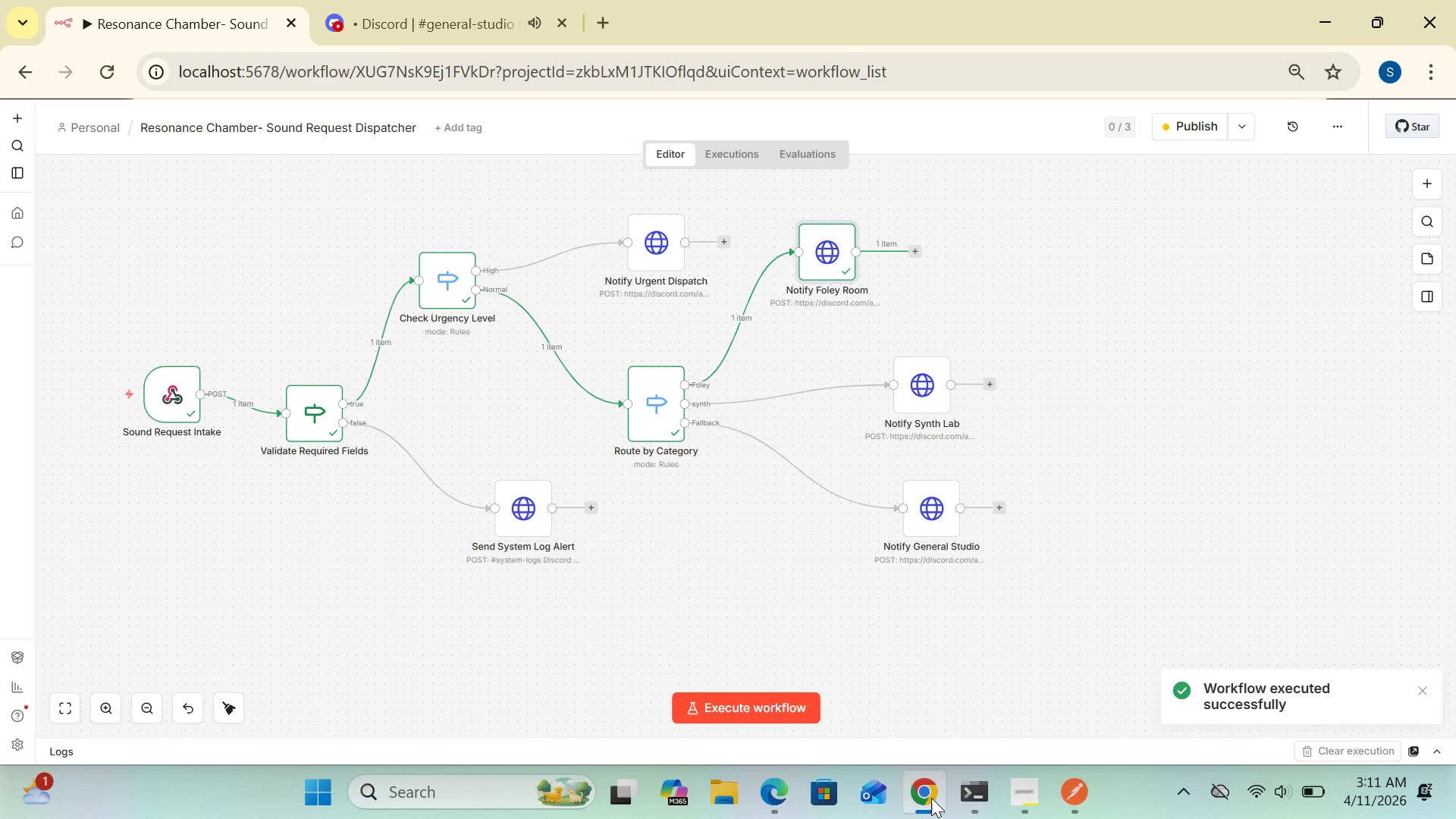 
left_click([445, 38])
 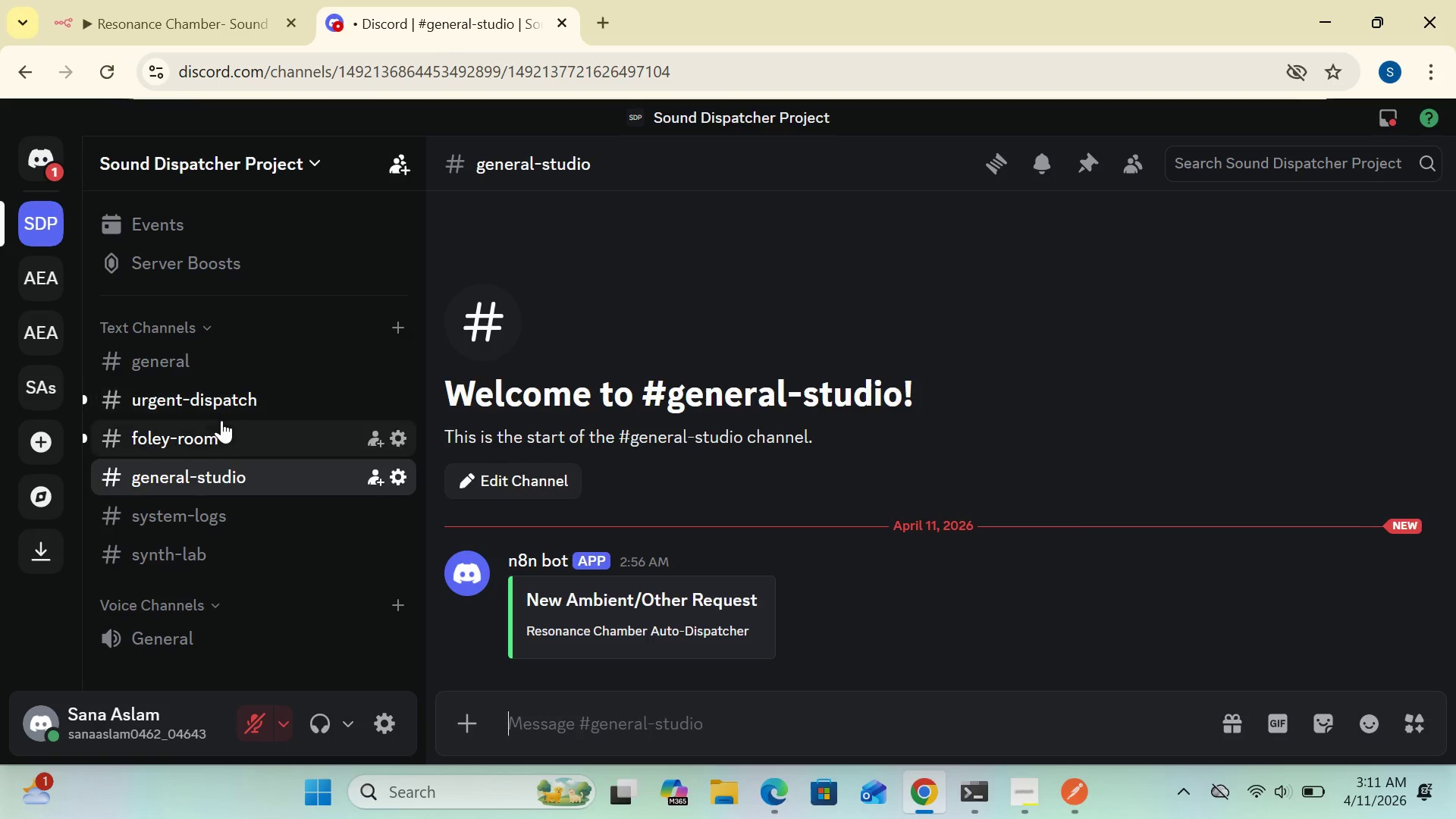 
left_click([215, 431])
 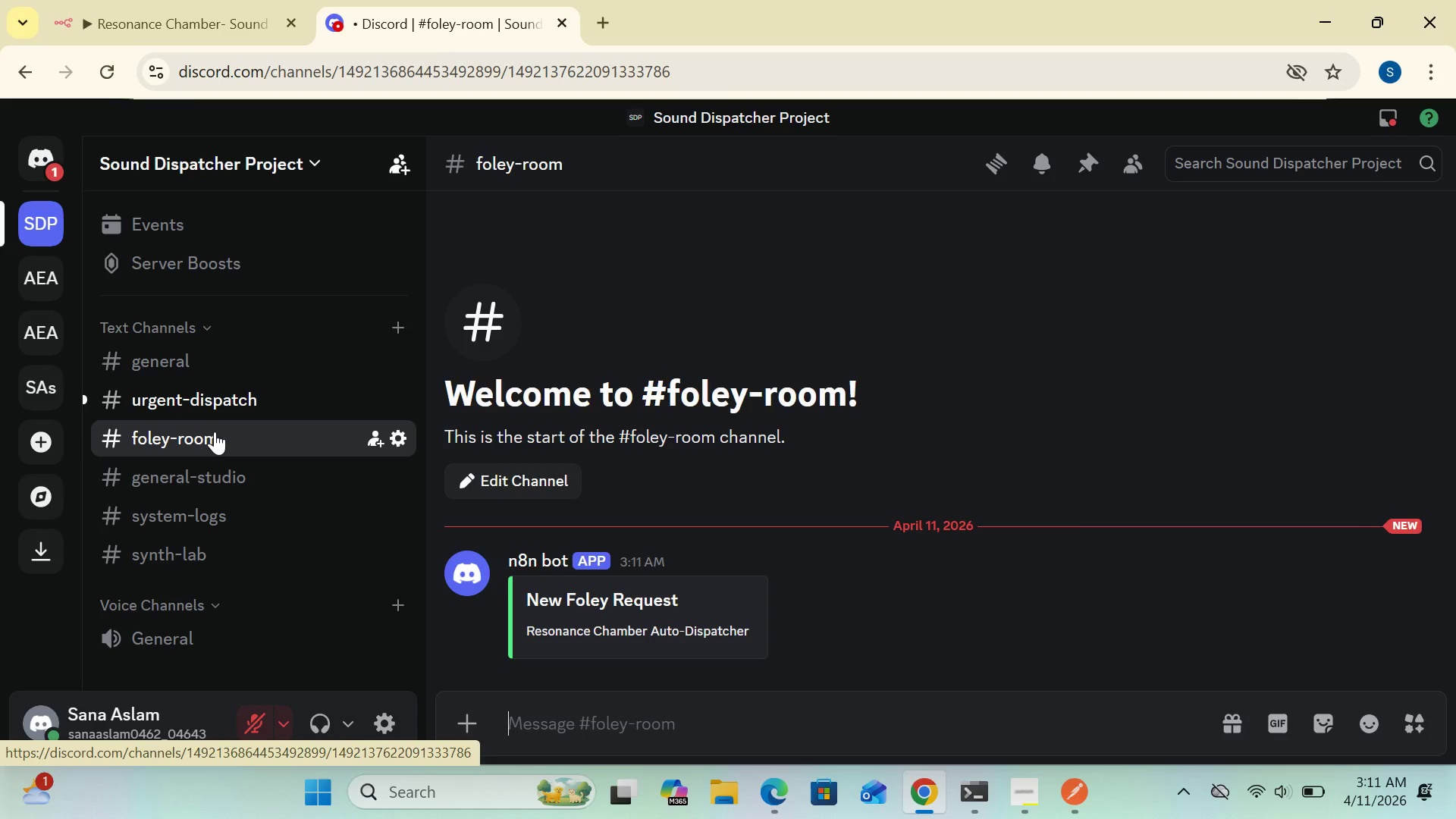 
left_click([215, 431])
 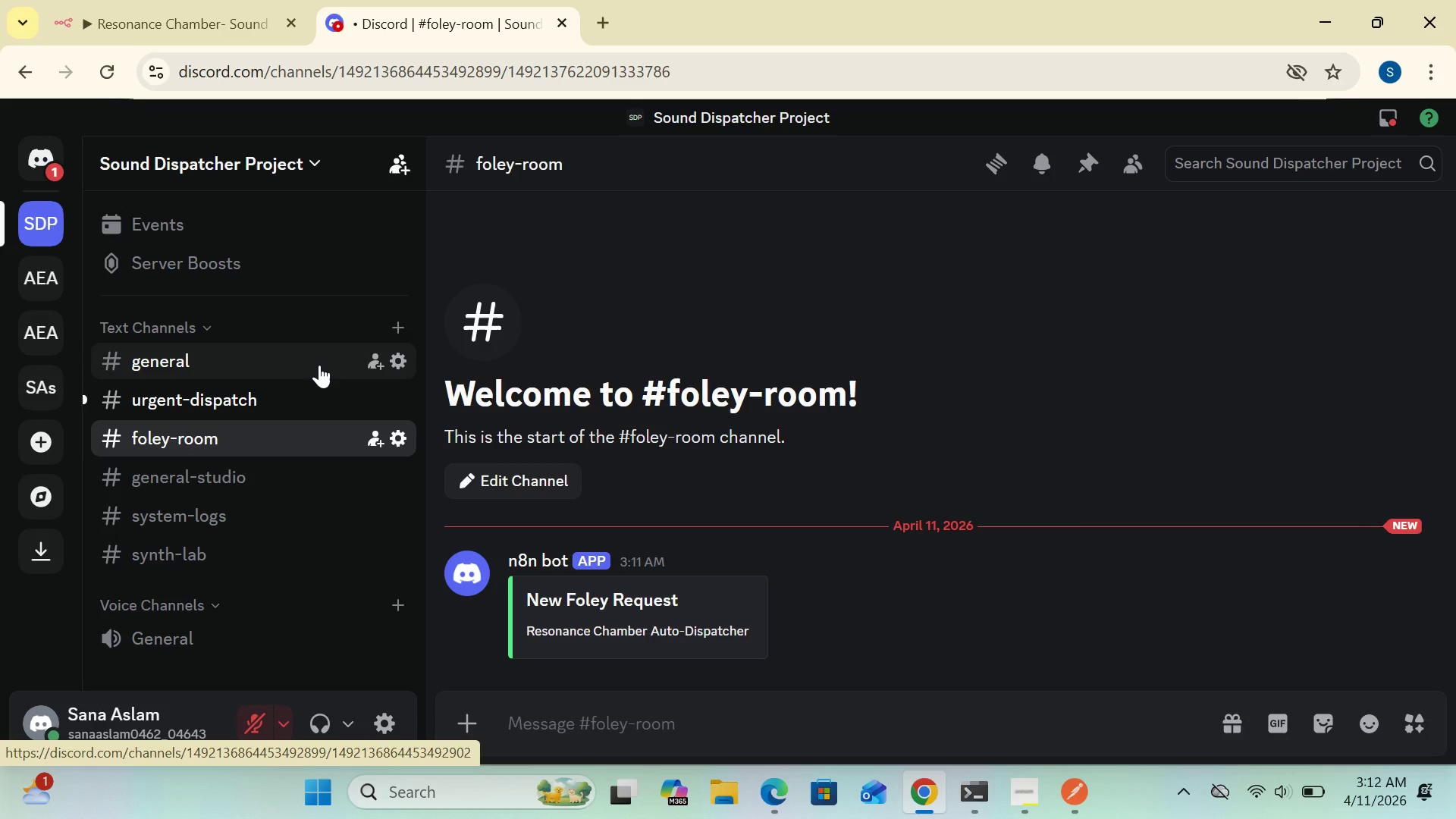 
key(PrintScreen)
 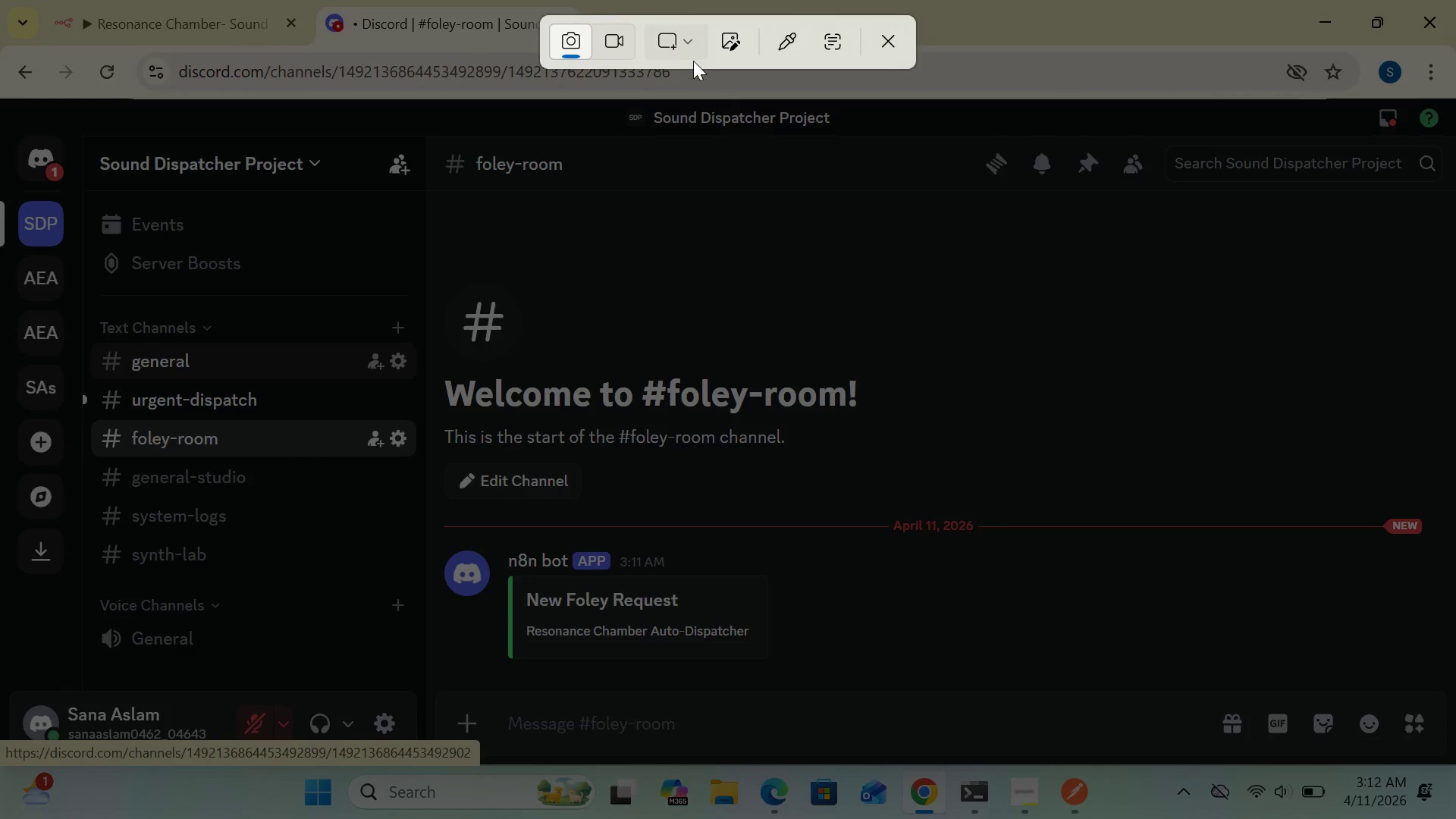 
left_click([688, 43])
 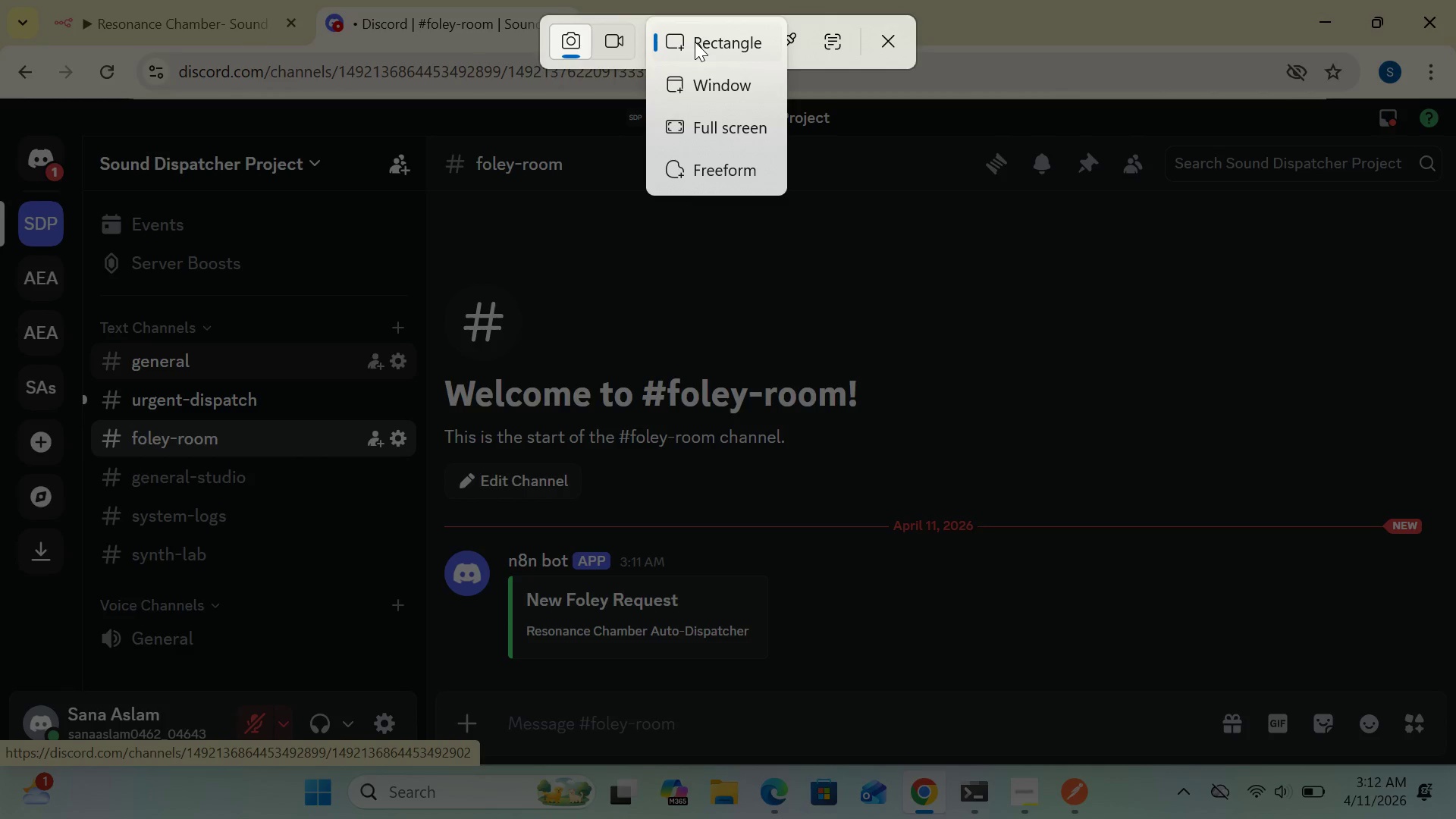 
left_click([695, 42])
 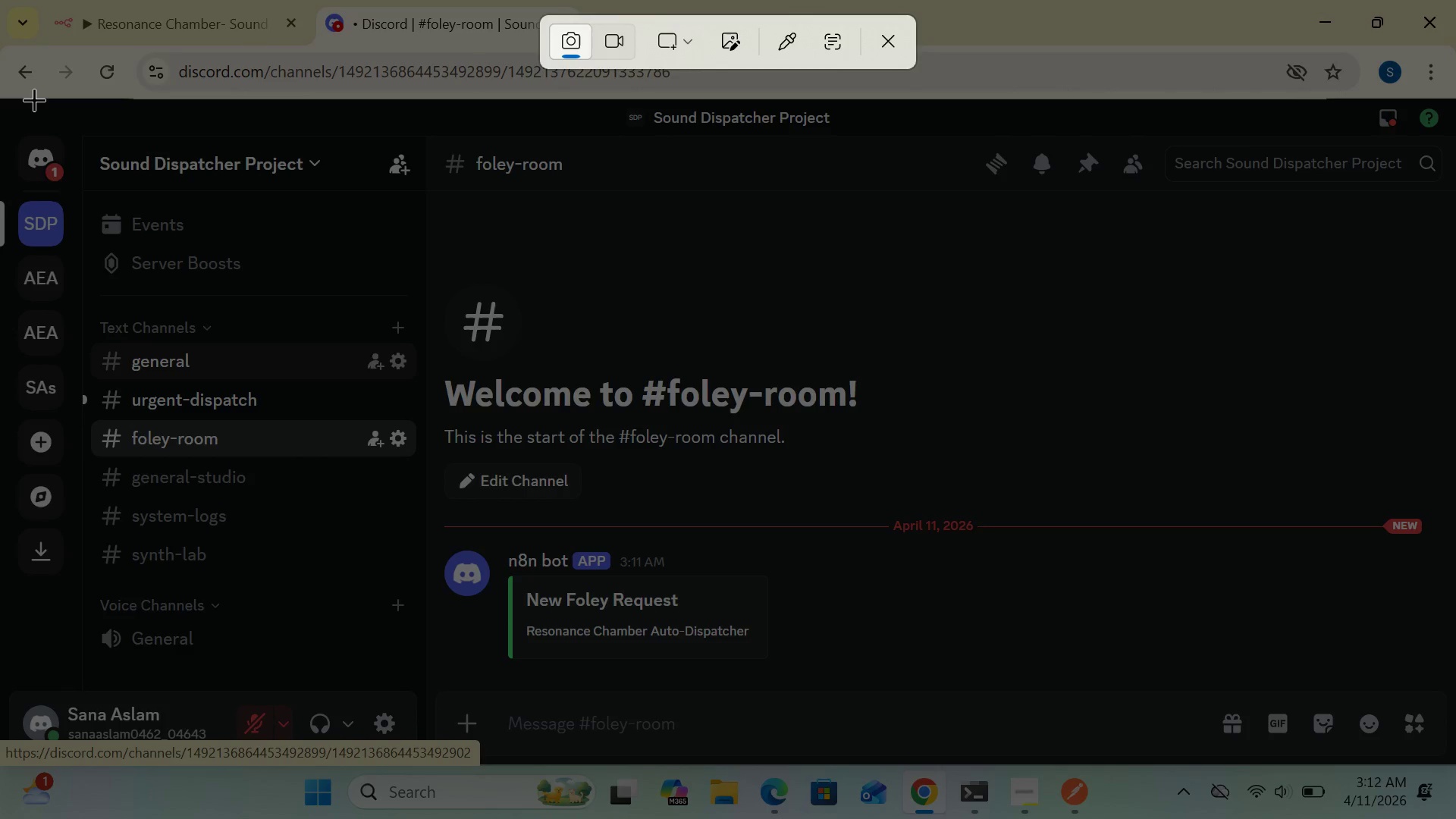 
left_click_drag(start_coordinate=[28, 98], to_coordinate=[1448, 756])
 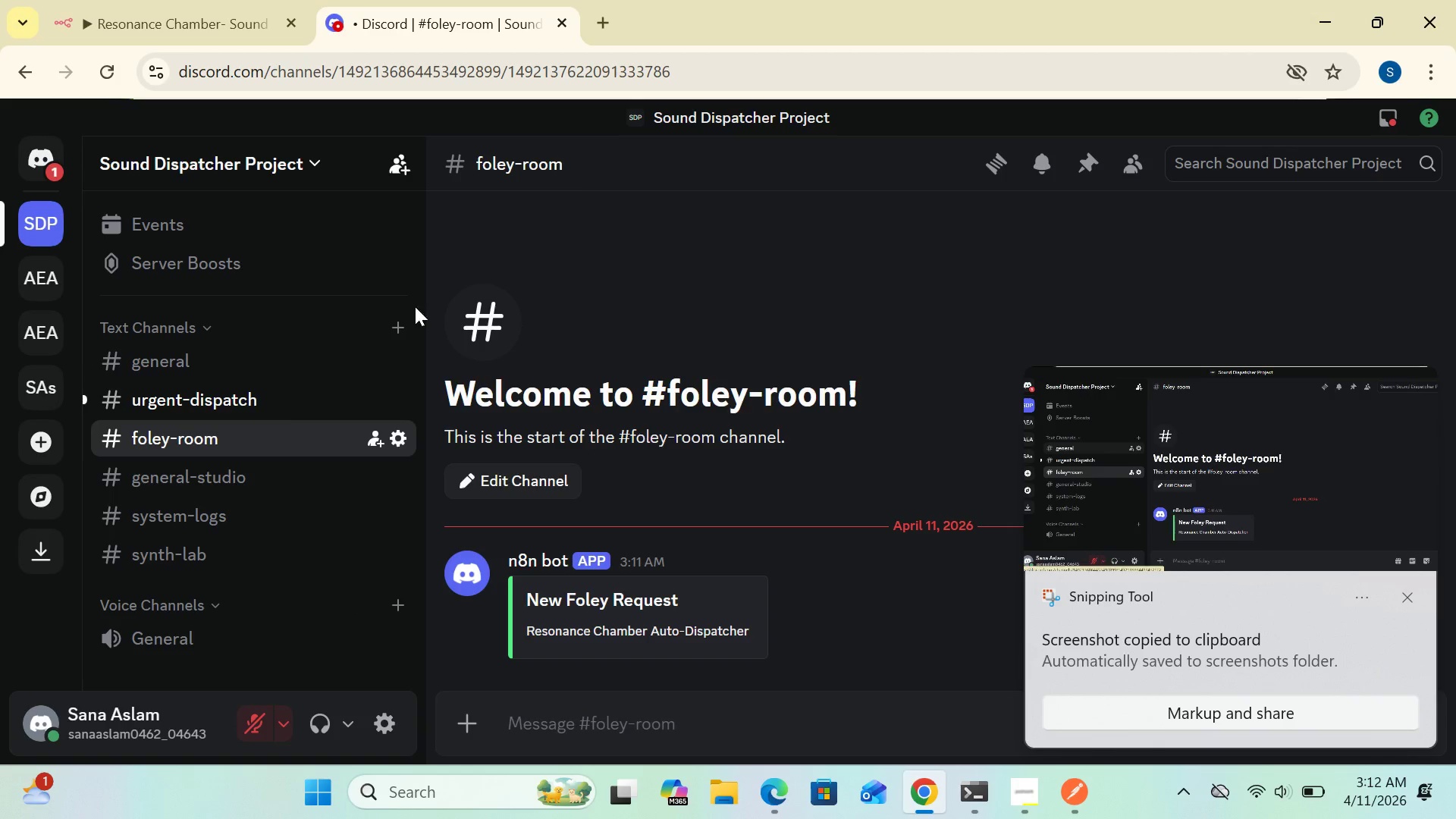 
wait(5.67)
 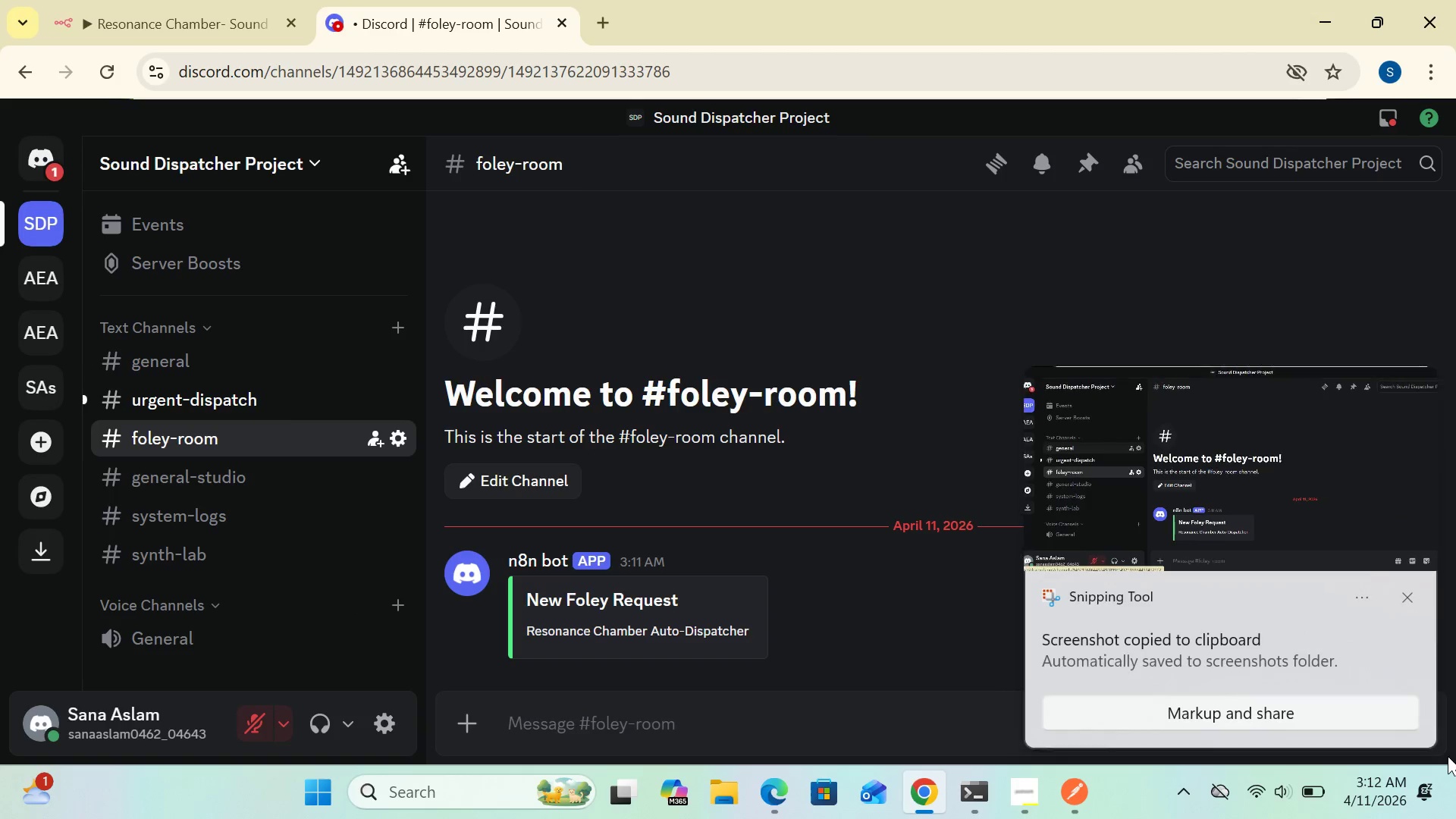 
left_click([224, 16])
 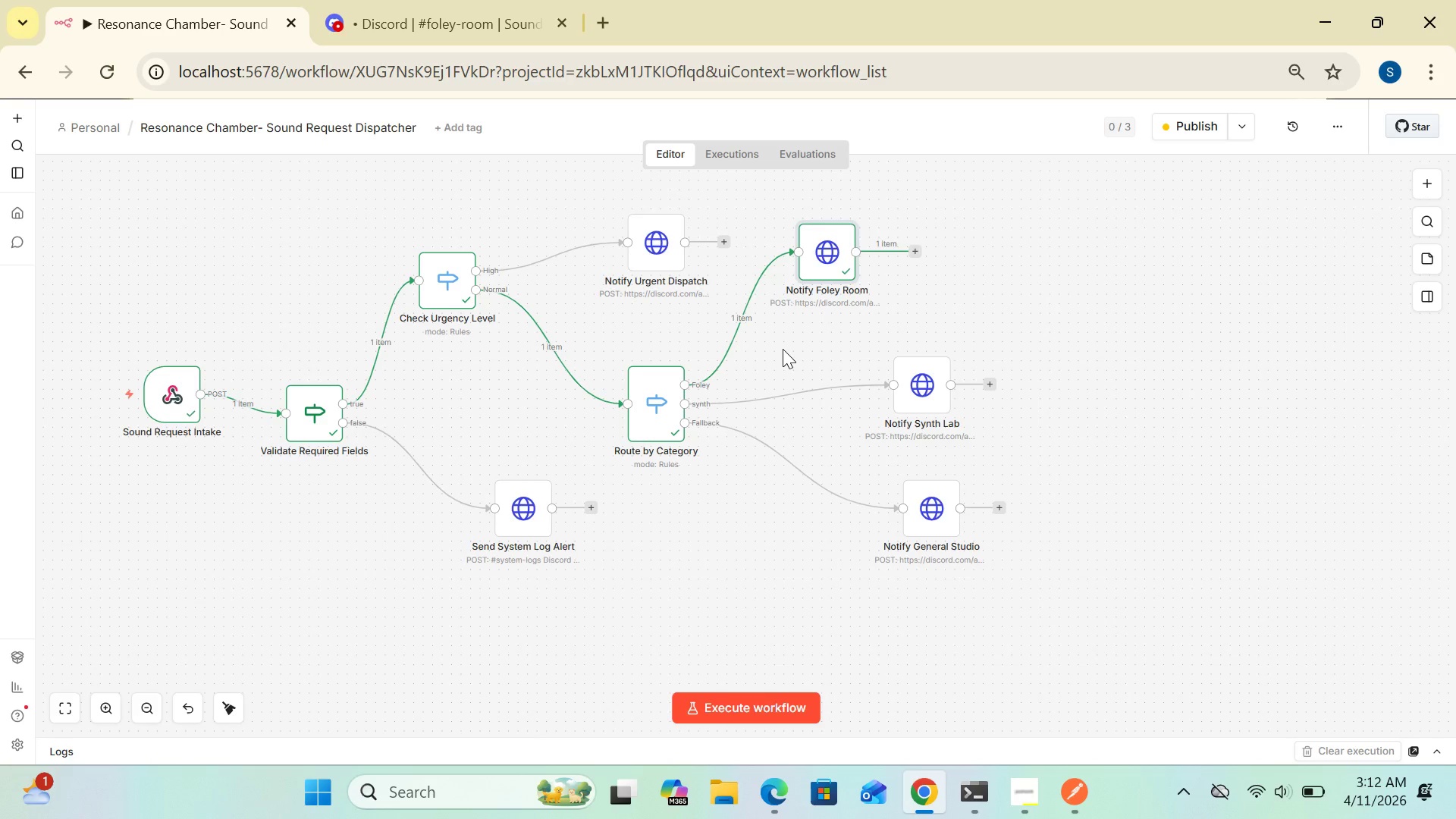 
wait(26.78)
 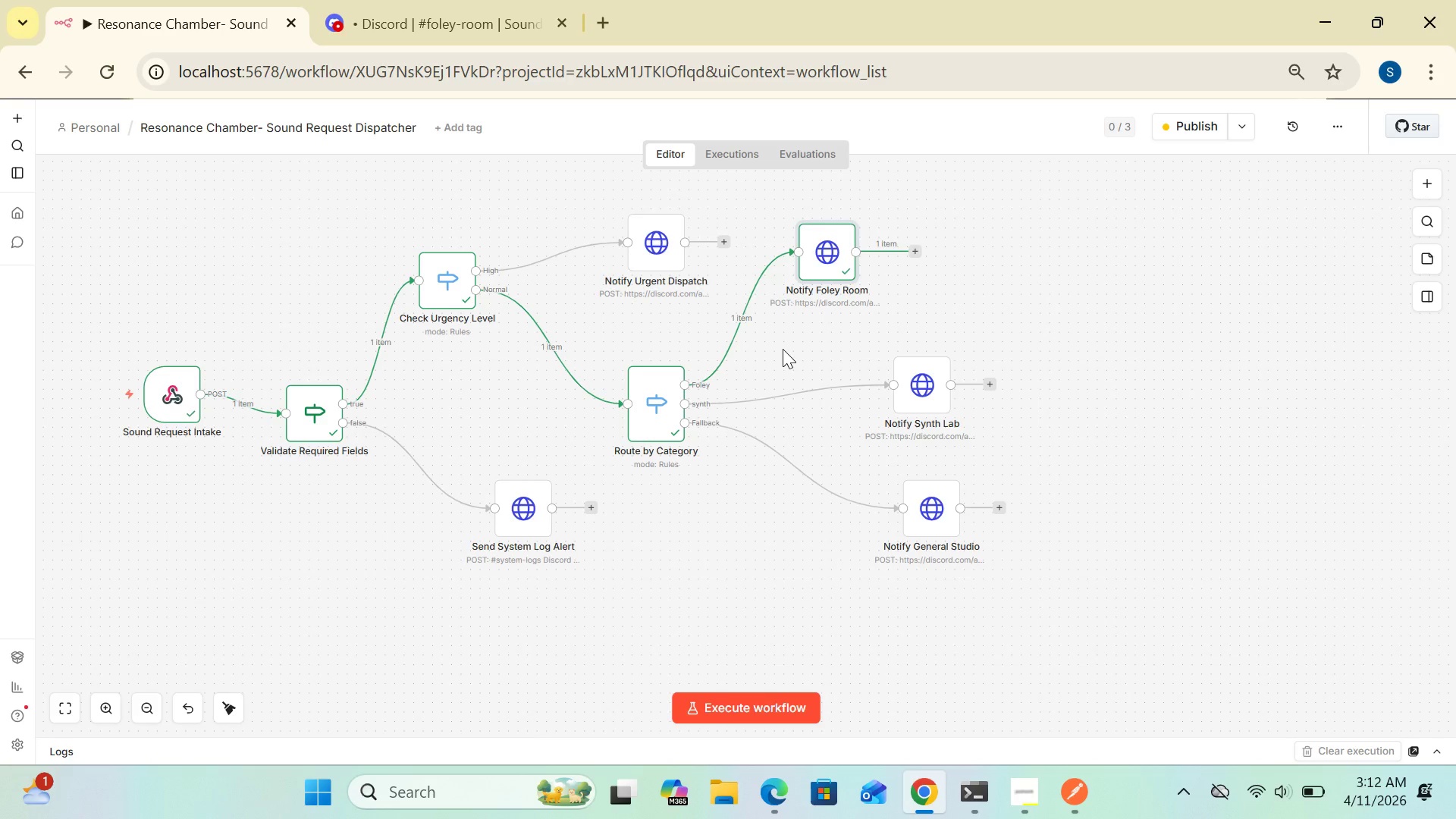 
left_click([927, 393])
 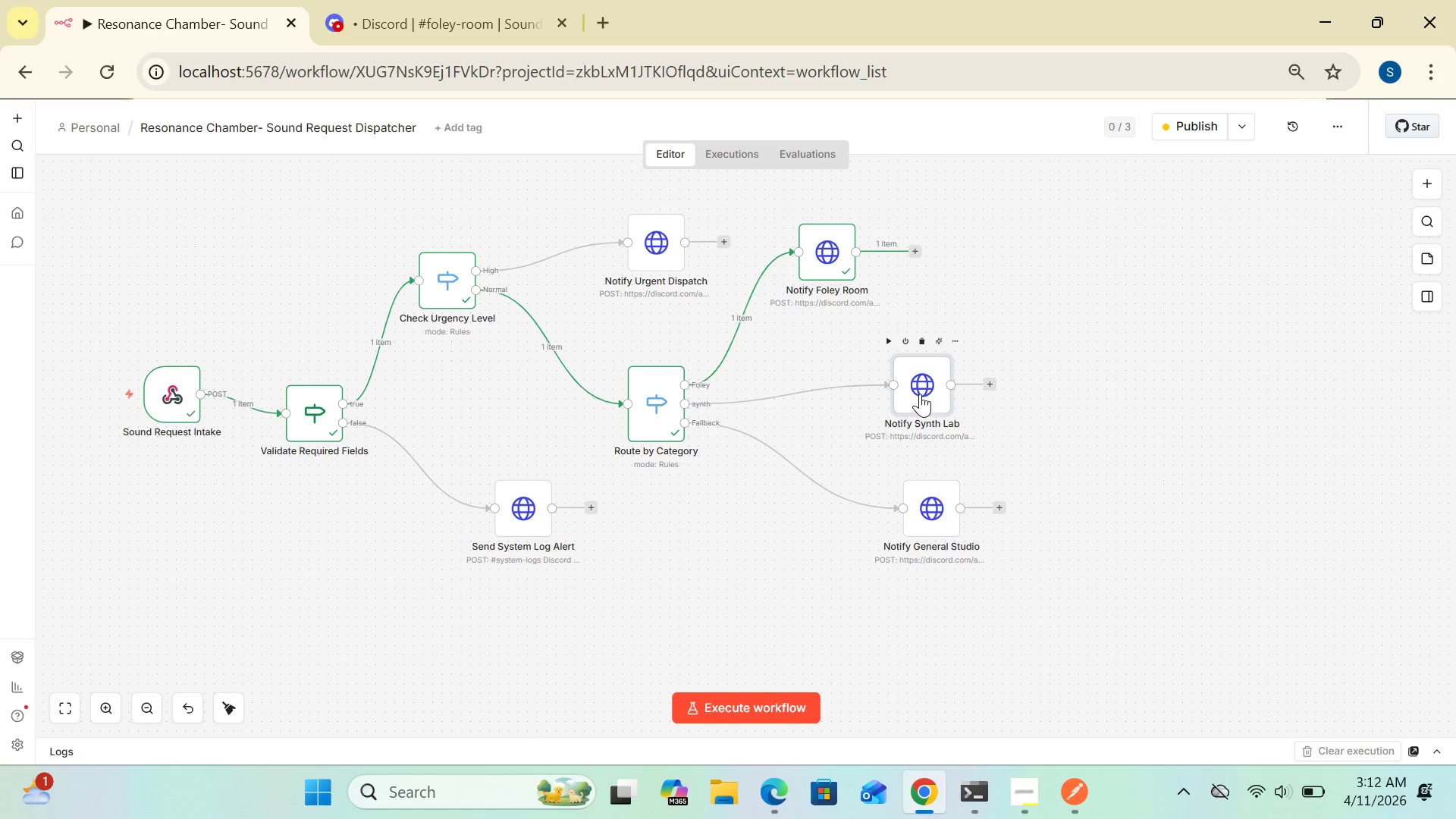 
double_click([920, 390])
 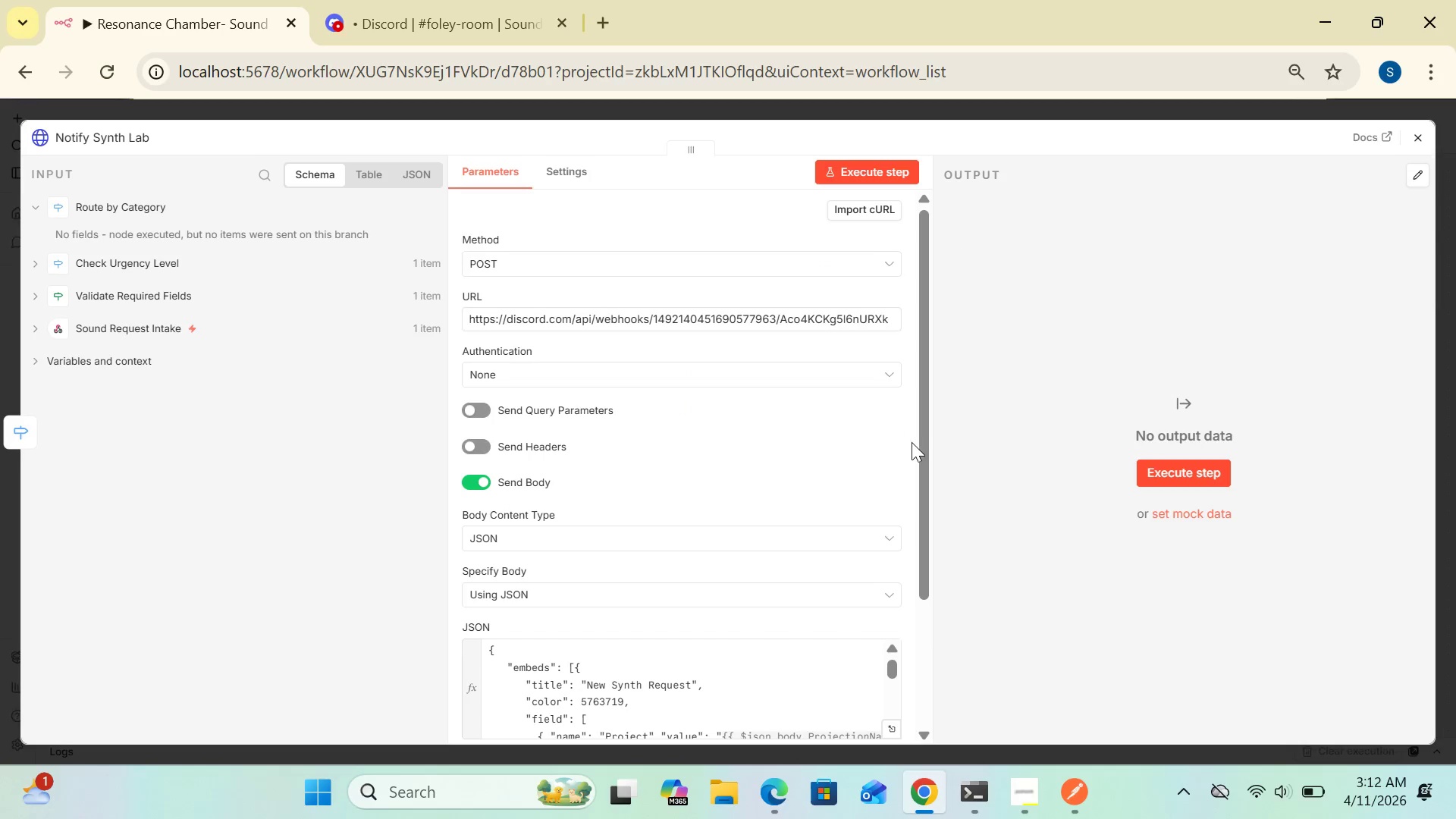 
left_click_drag(start_coordinate=[922, 448], to_coordinate=[947, 575])
 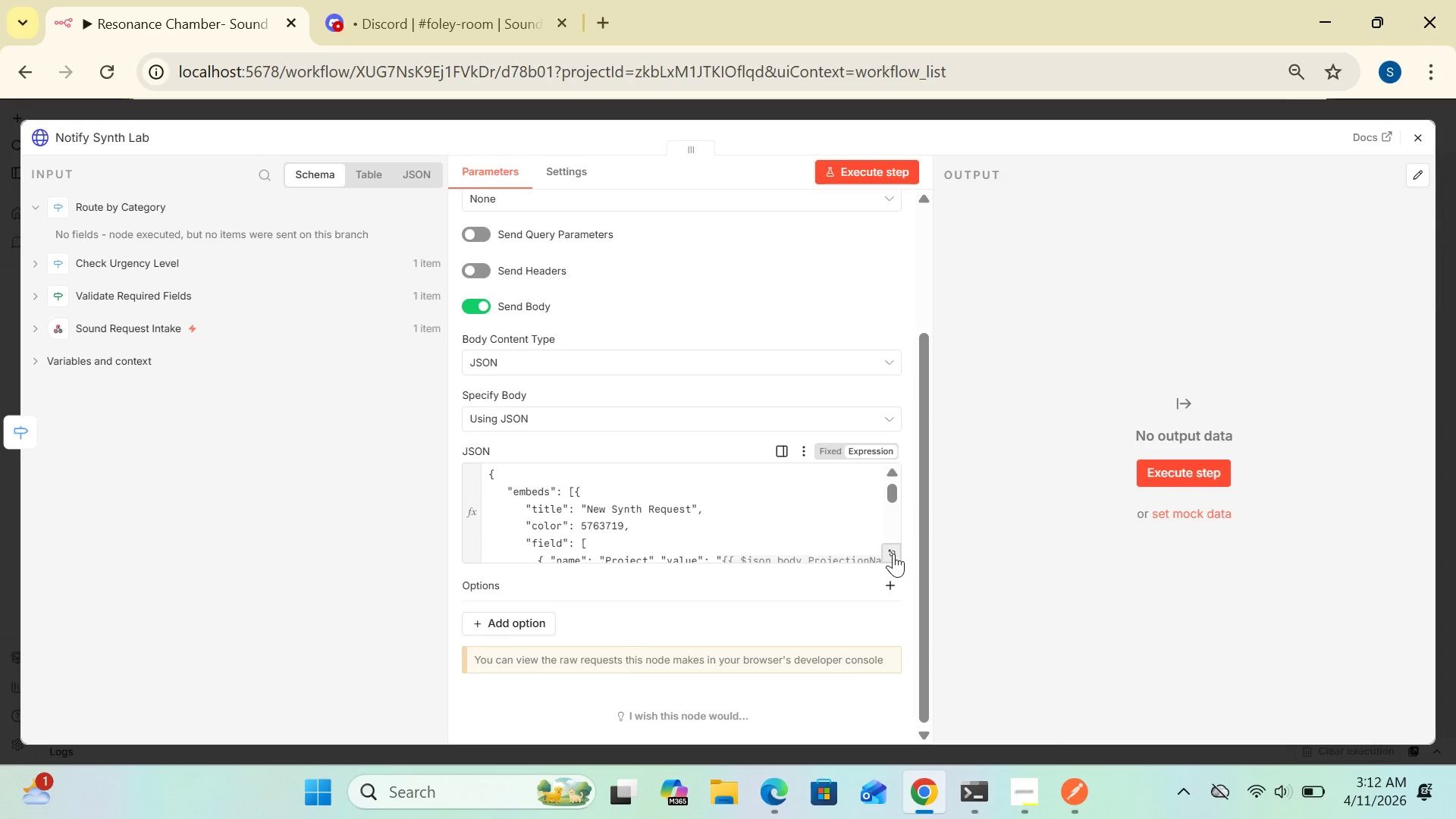 
left_click([893, 554])
 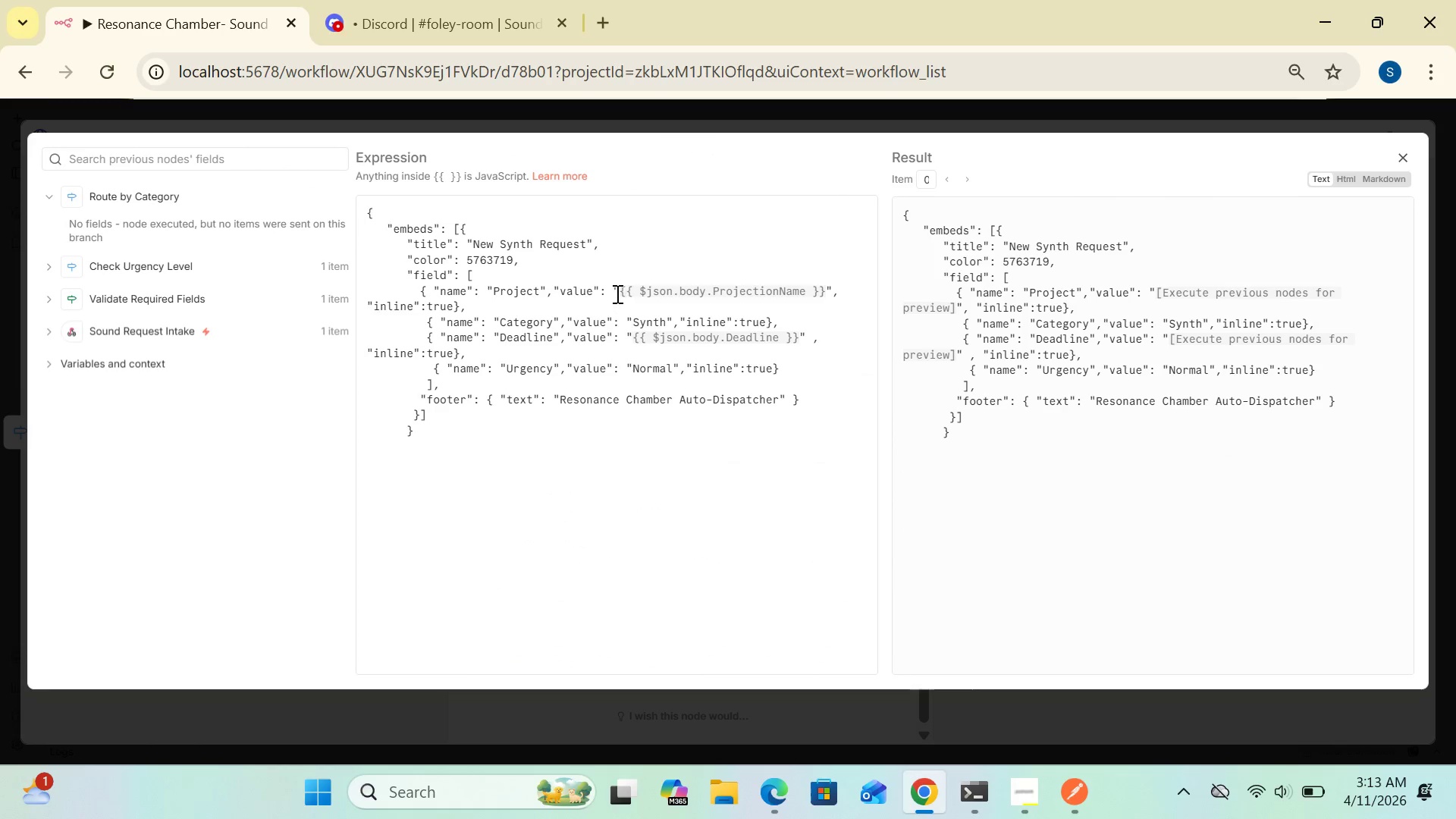 
wait(7.58)
 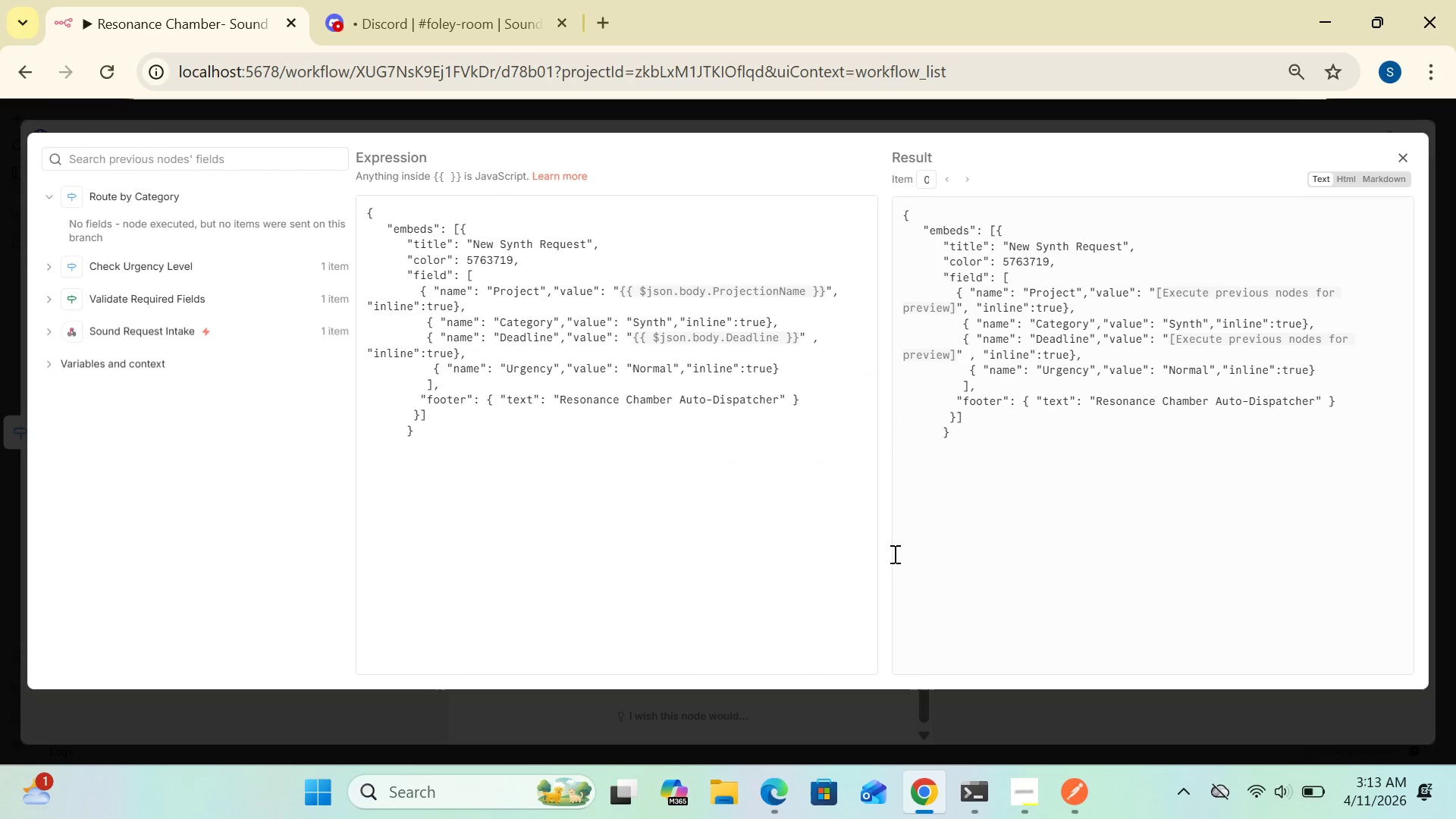 
left_click([617, 287])
 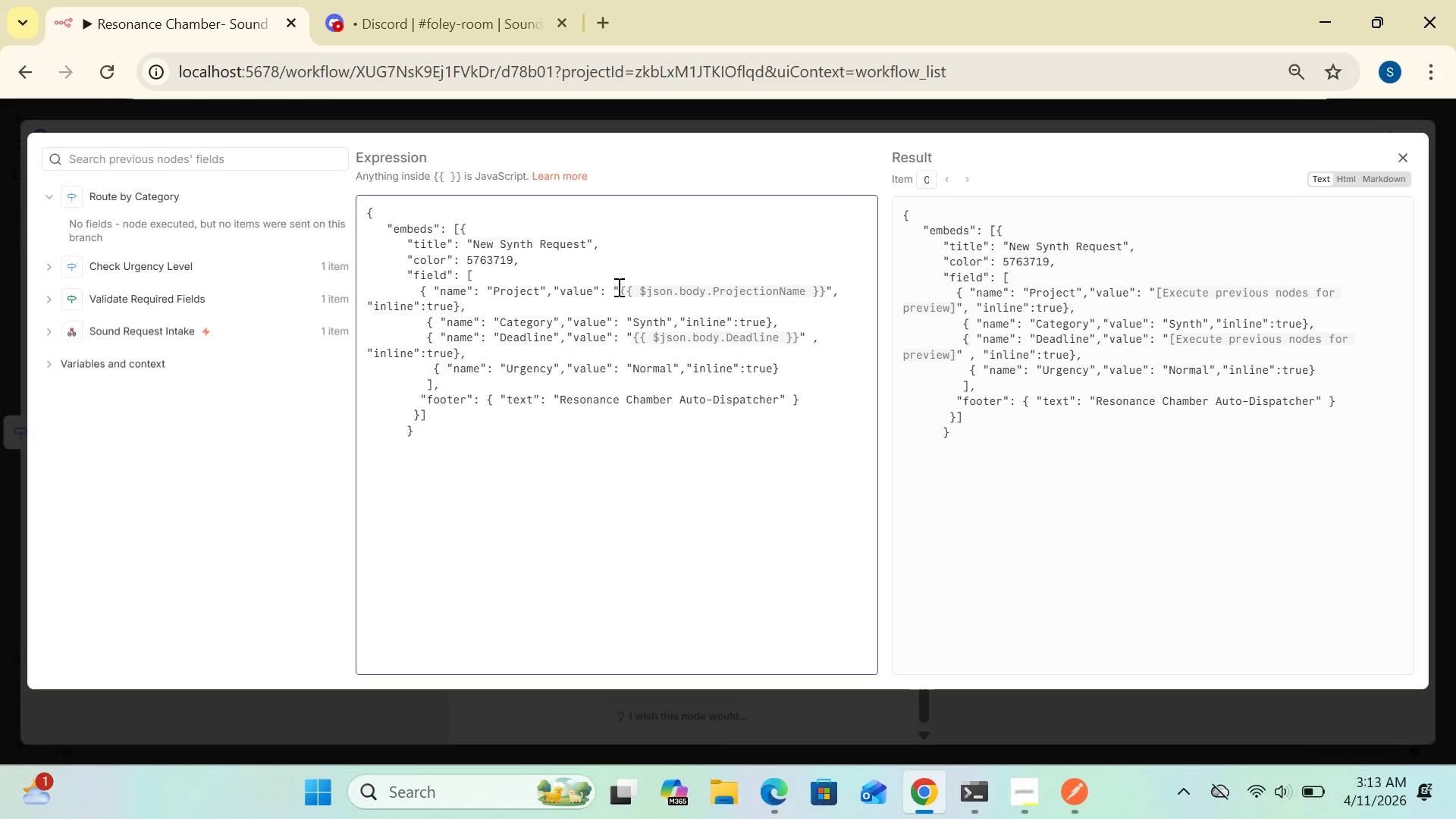 
key(Equal)
 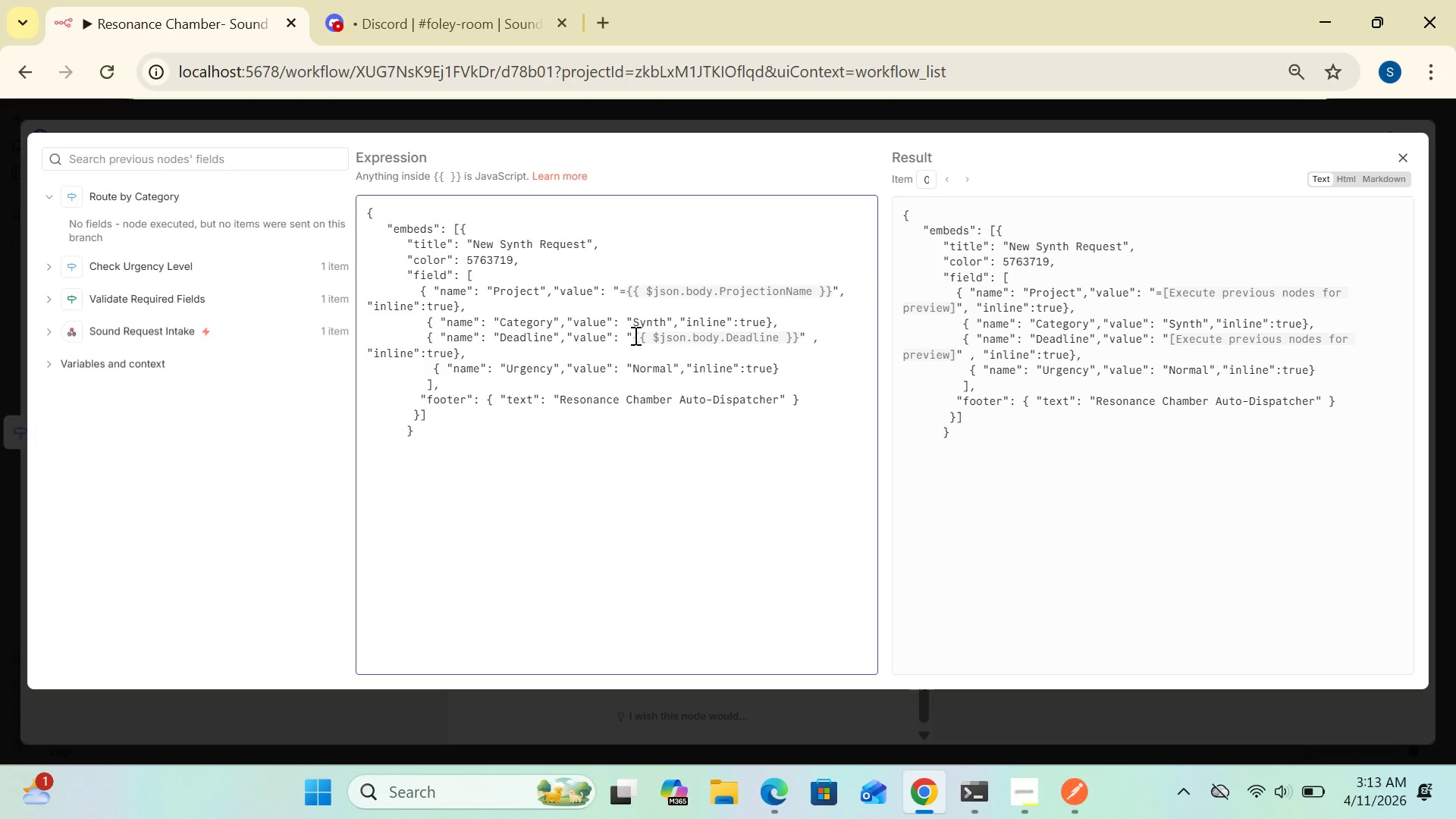 
wait(6.84)
 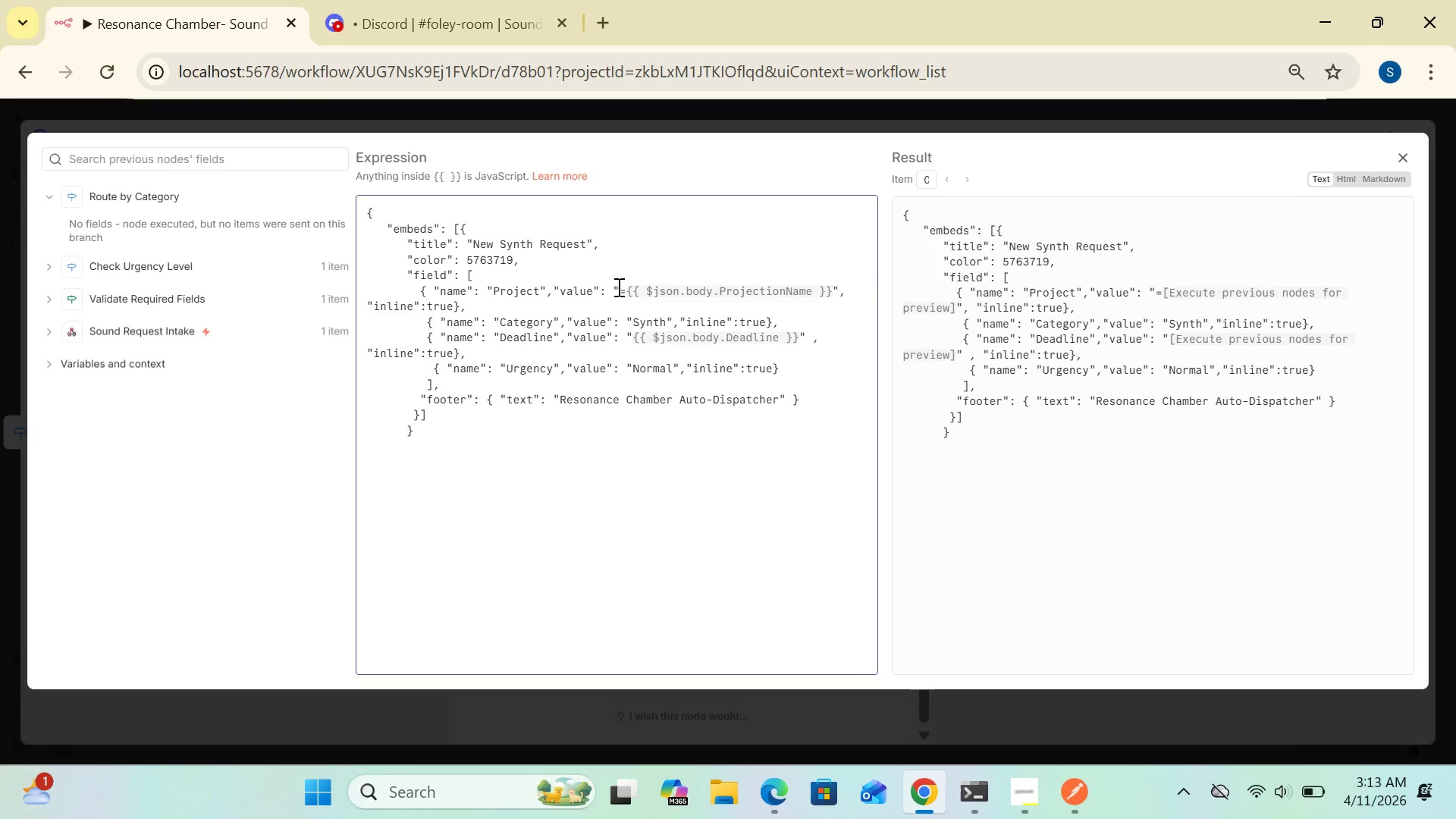 
left_click([632, 336])
 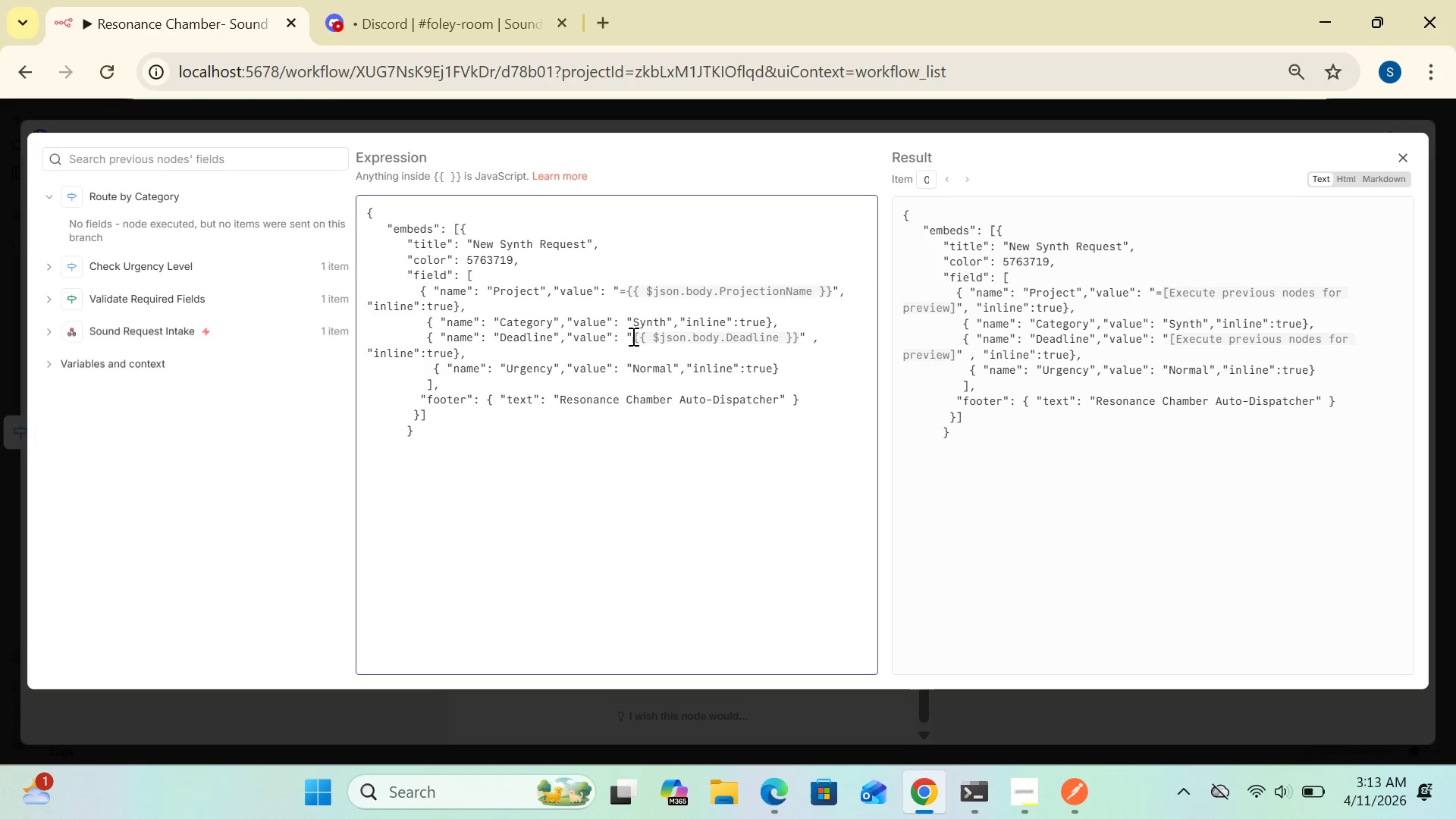 
key(Equal)
 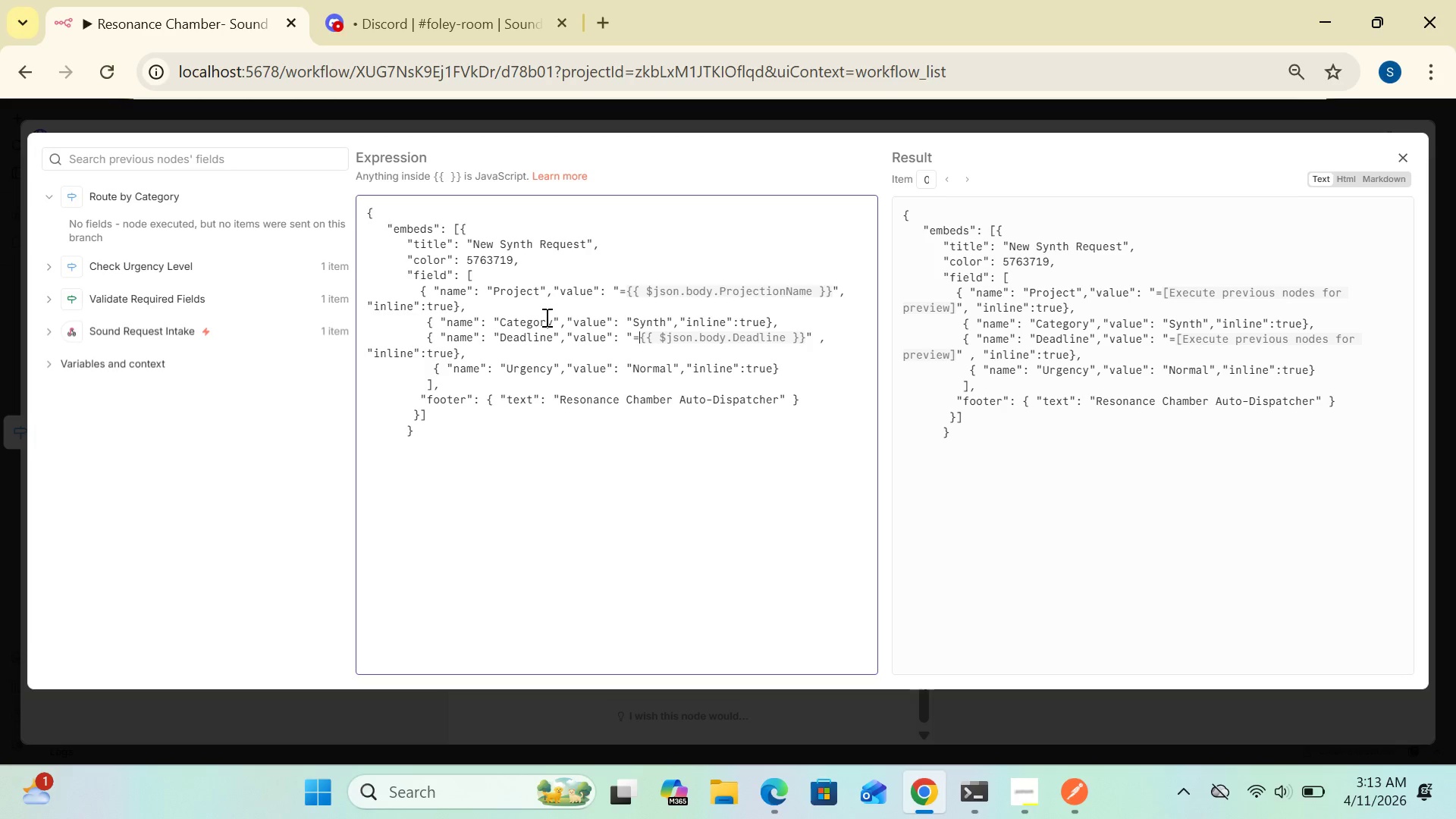 
wait(17.67)
 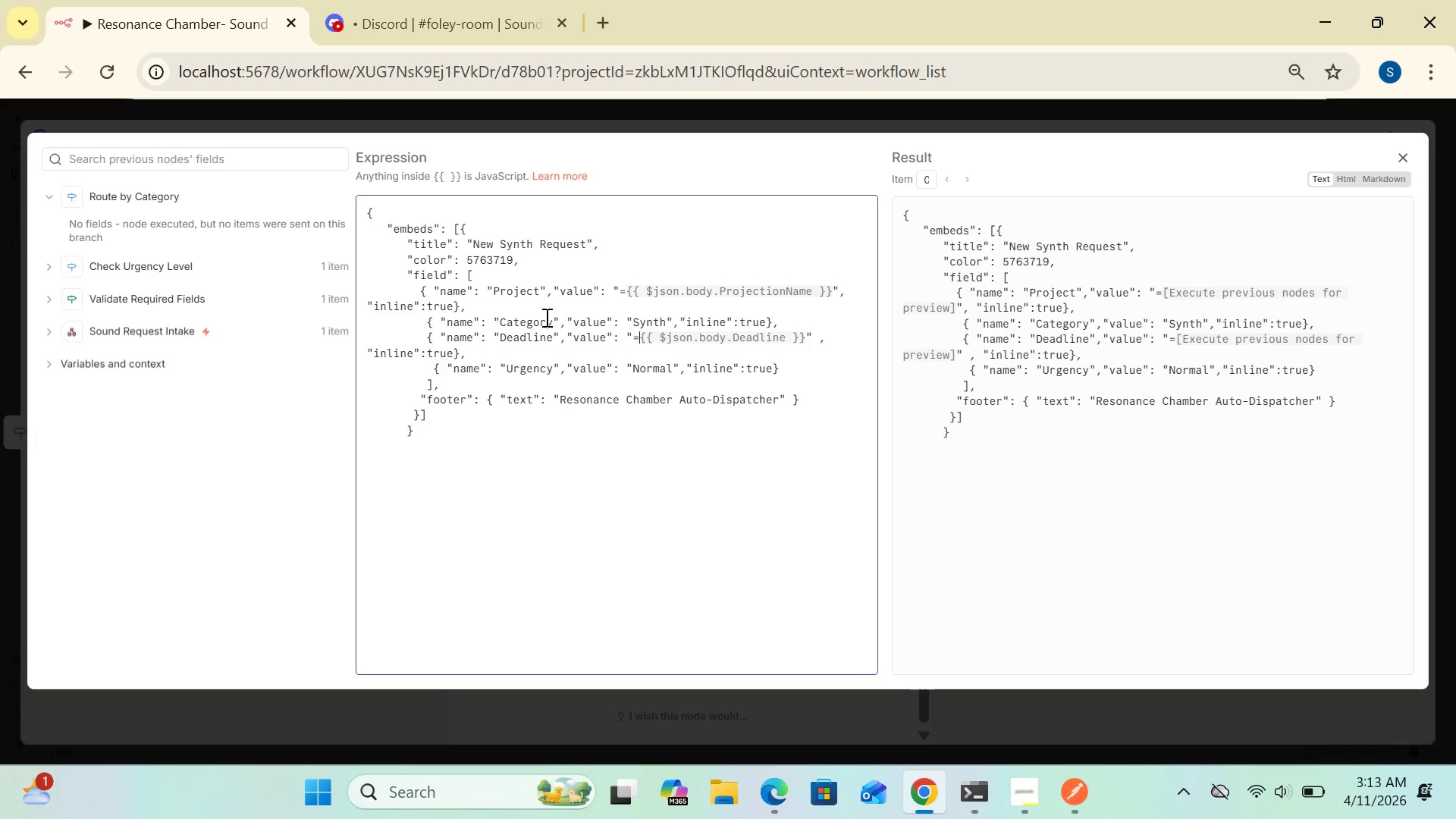 
left_click([782, 290])
 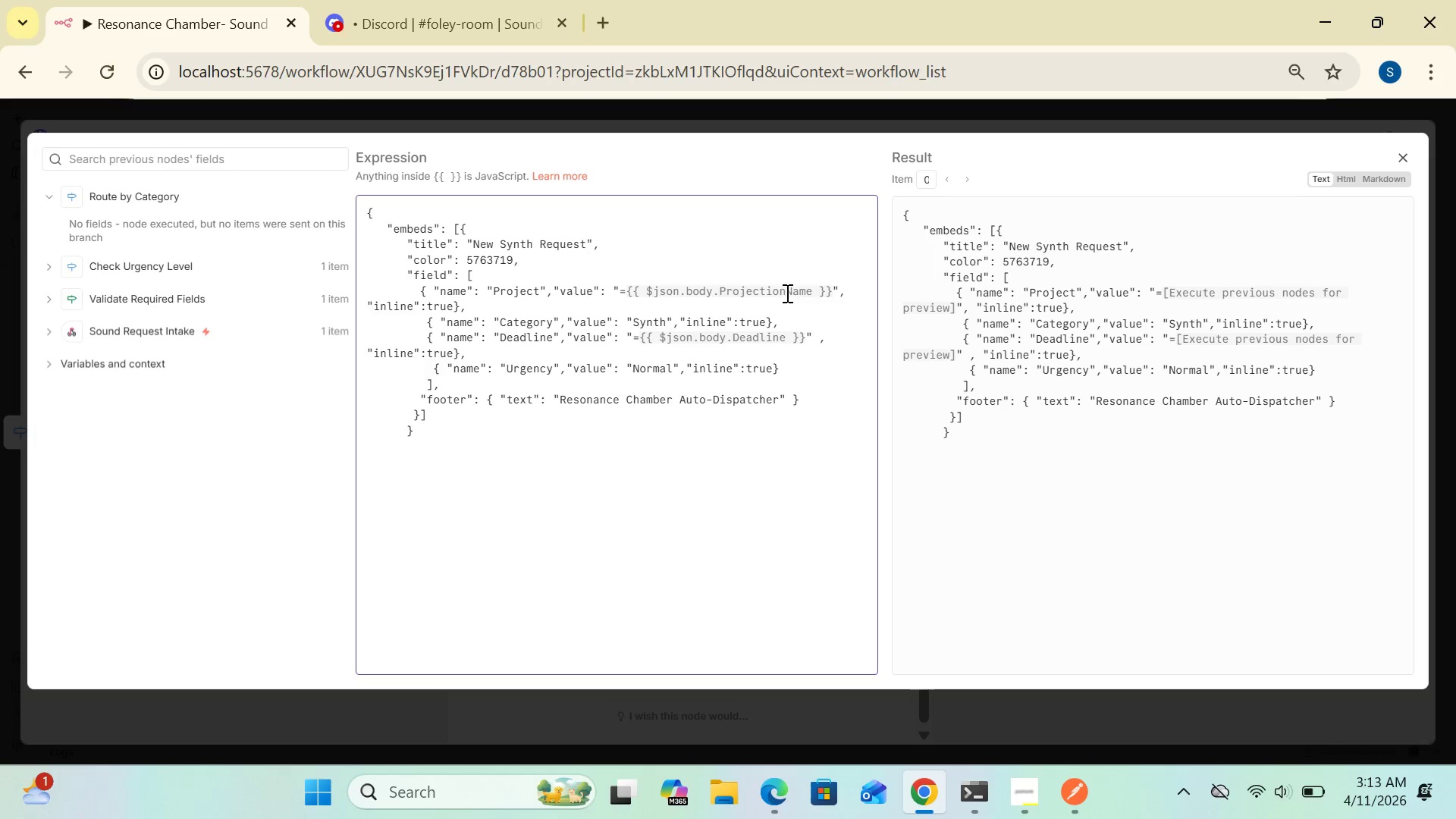 
left_click([784, 292])
 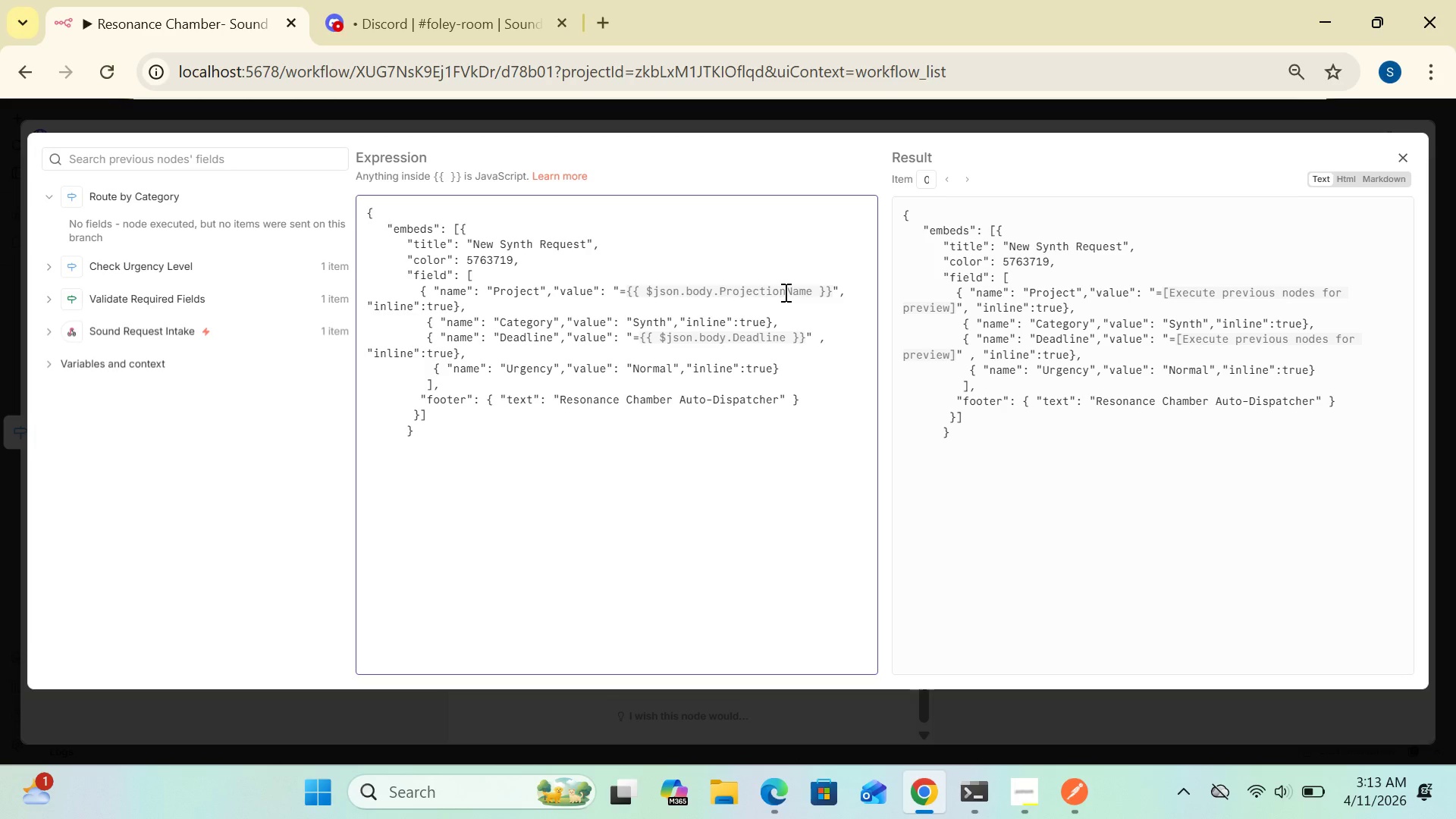 
key(Backspace)
 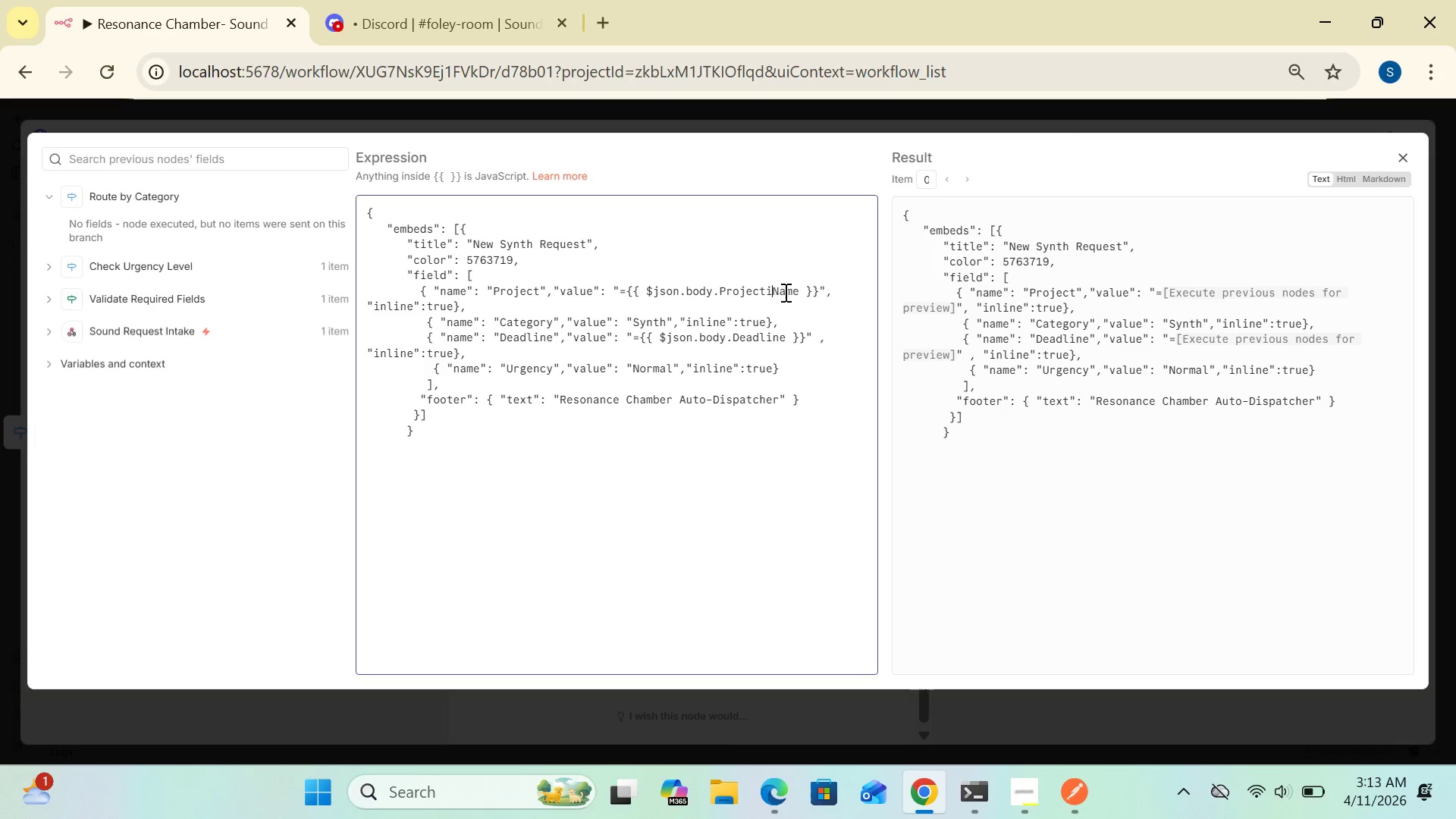 
key(Backspace)
 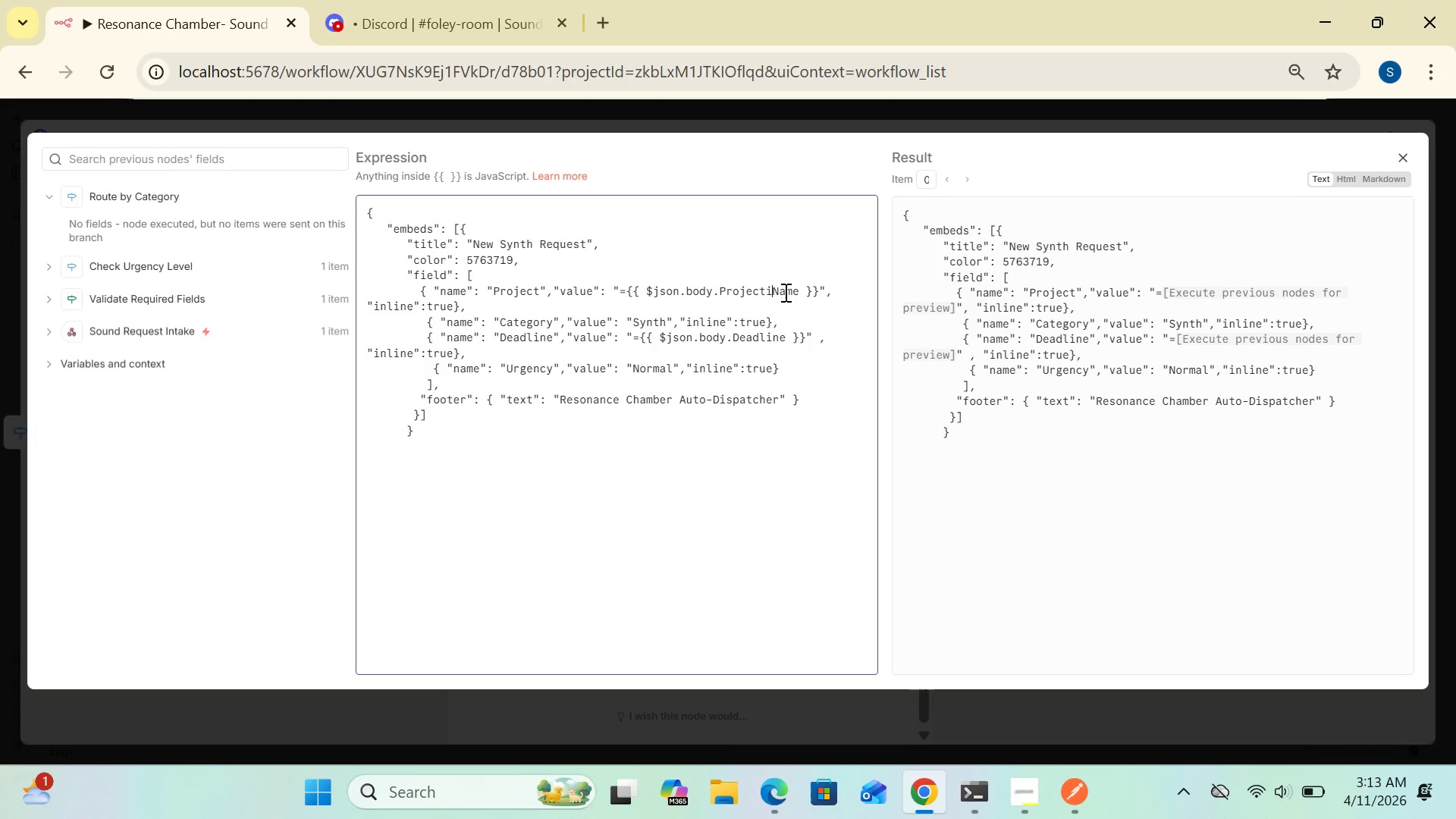 
key(Backspace)
 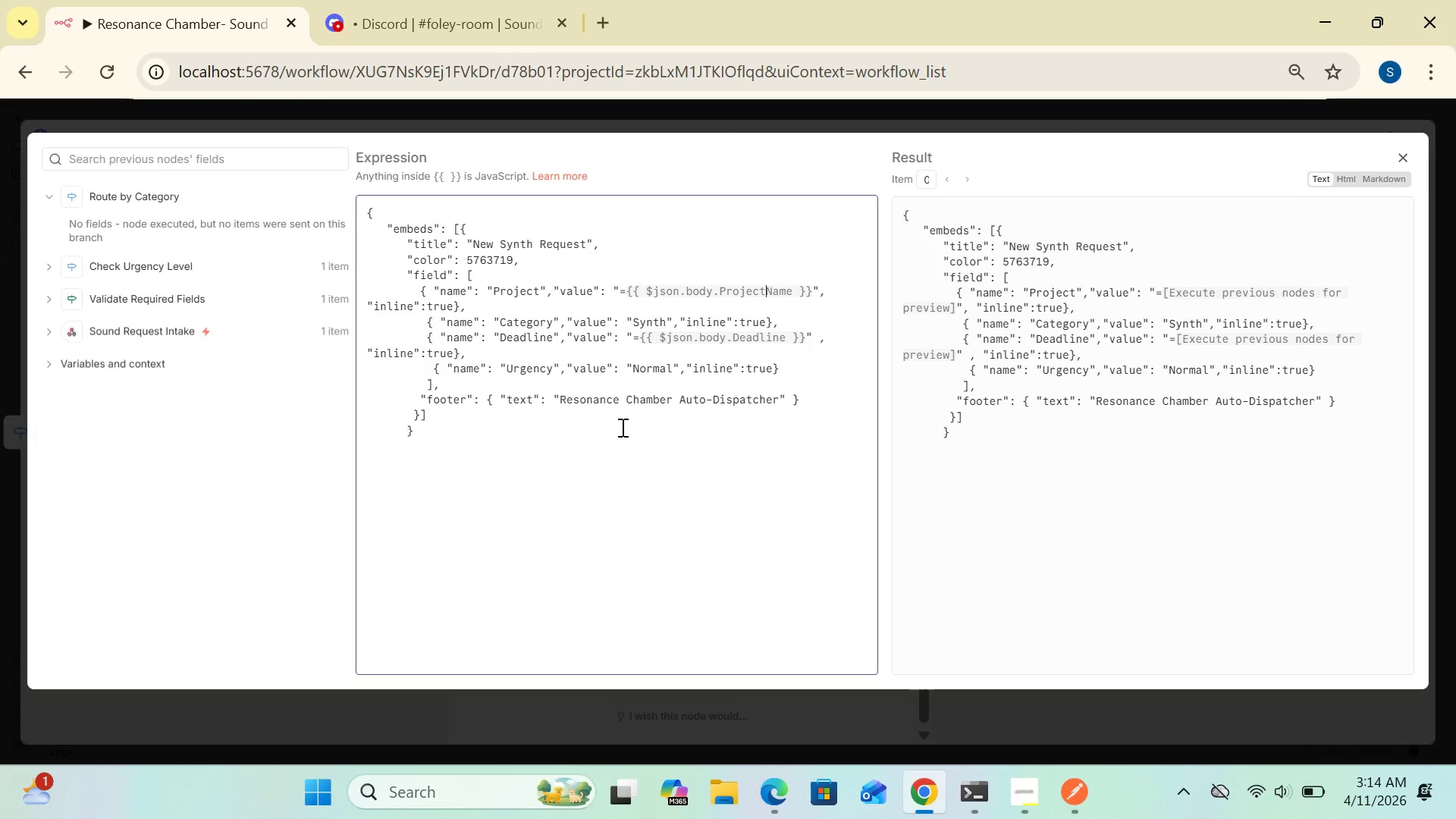 
wait(30.75)
 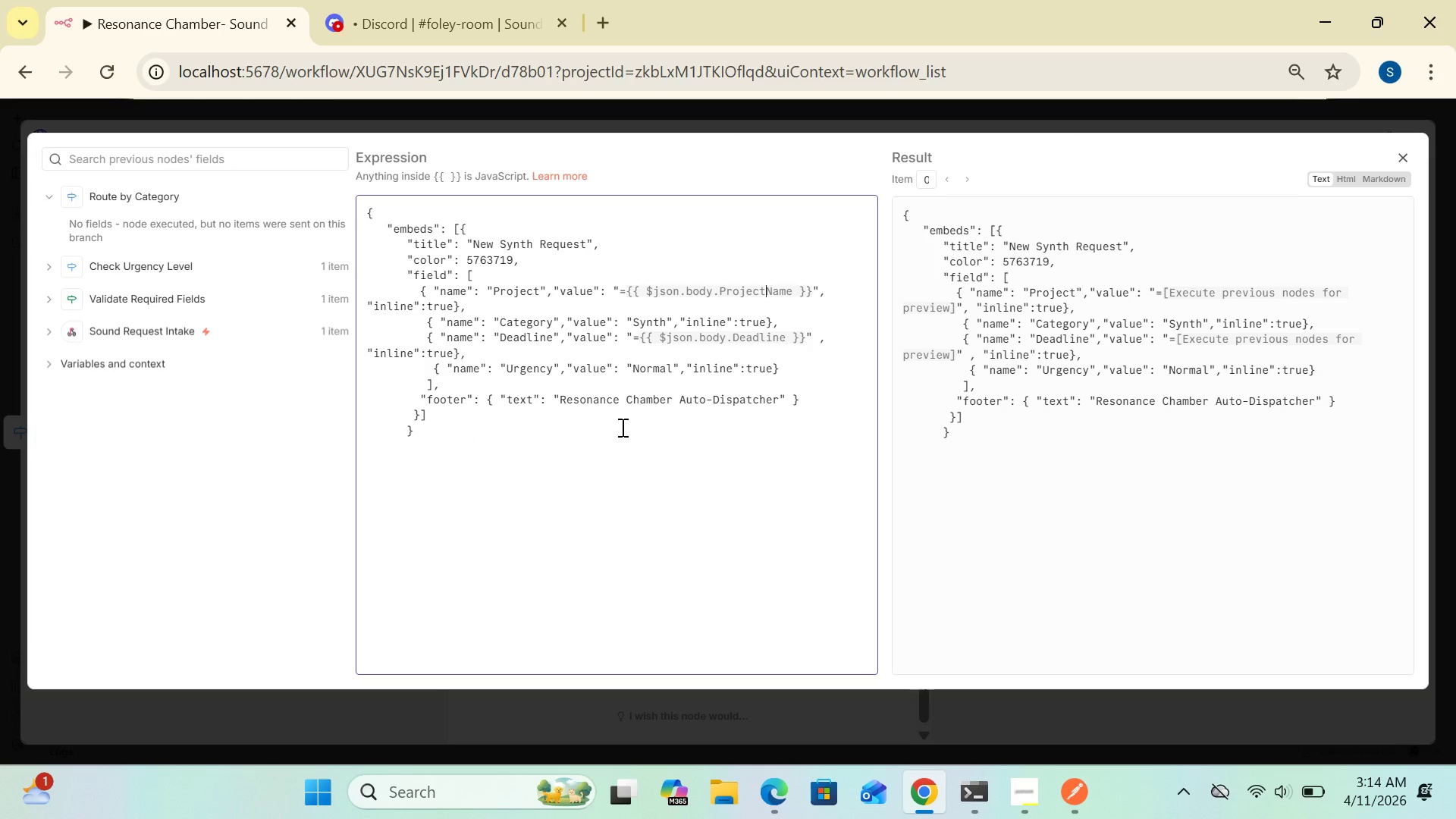 
left_click([1401, 164])
 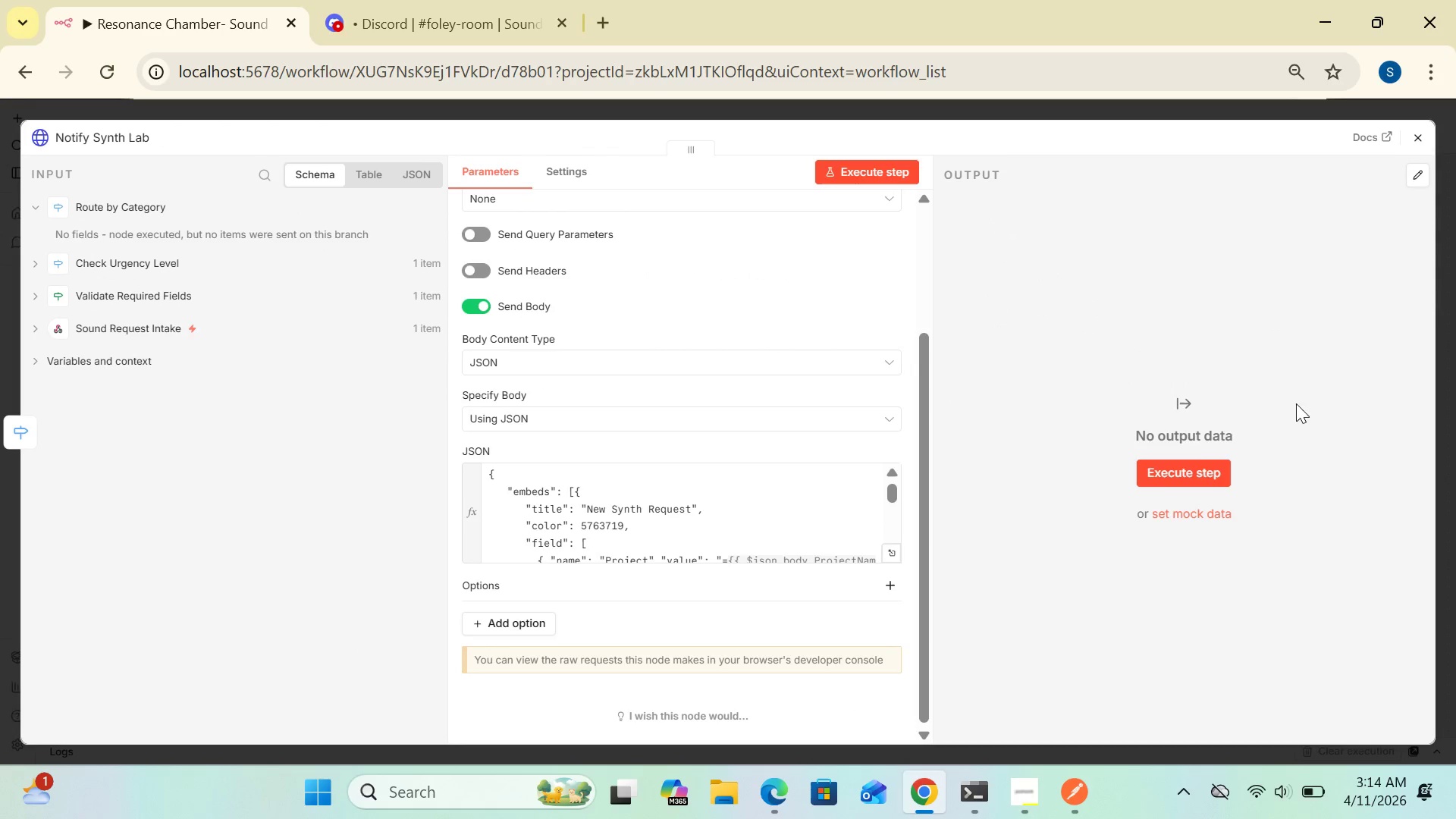 
wait(5.67)
 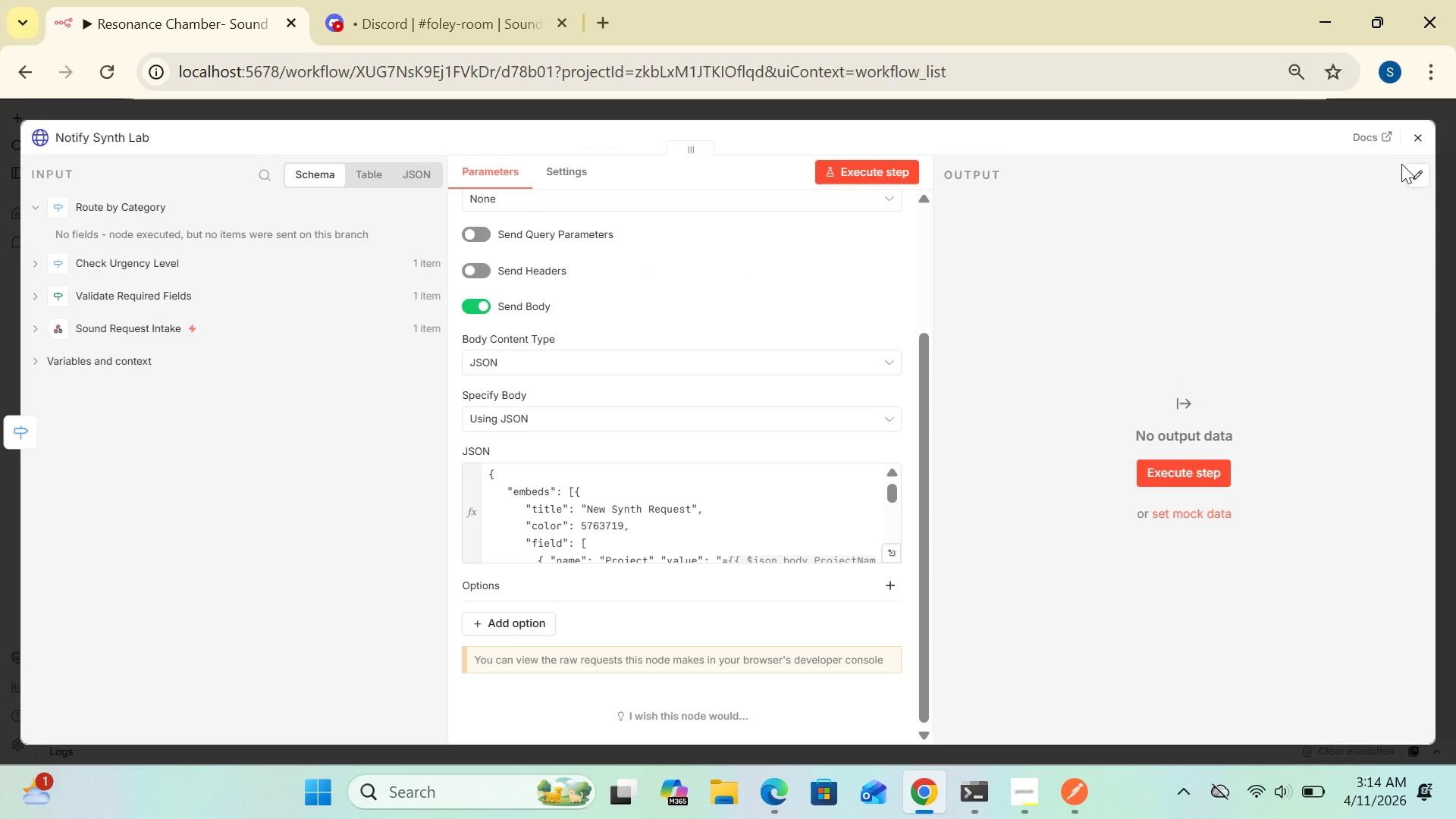 
left_click([1068, 795])
 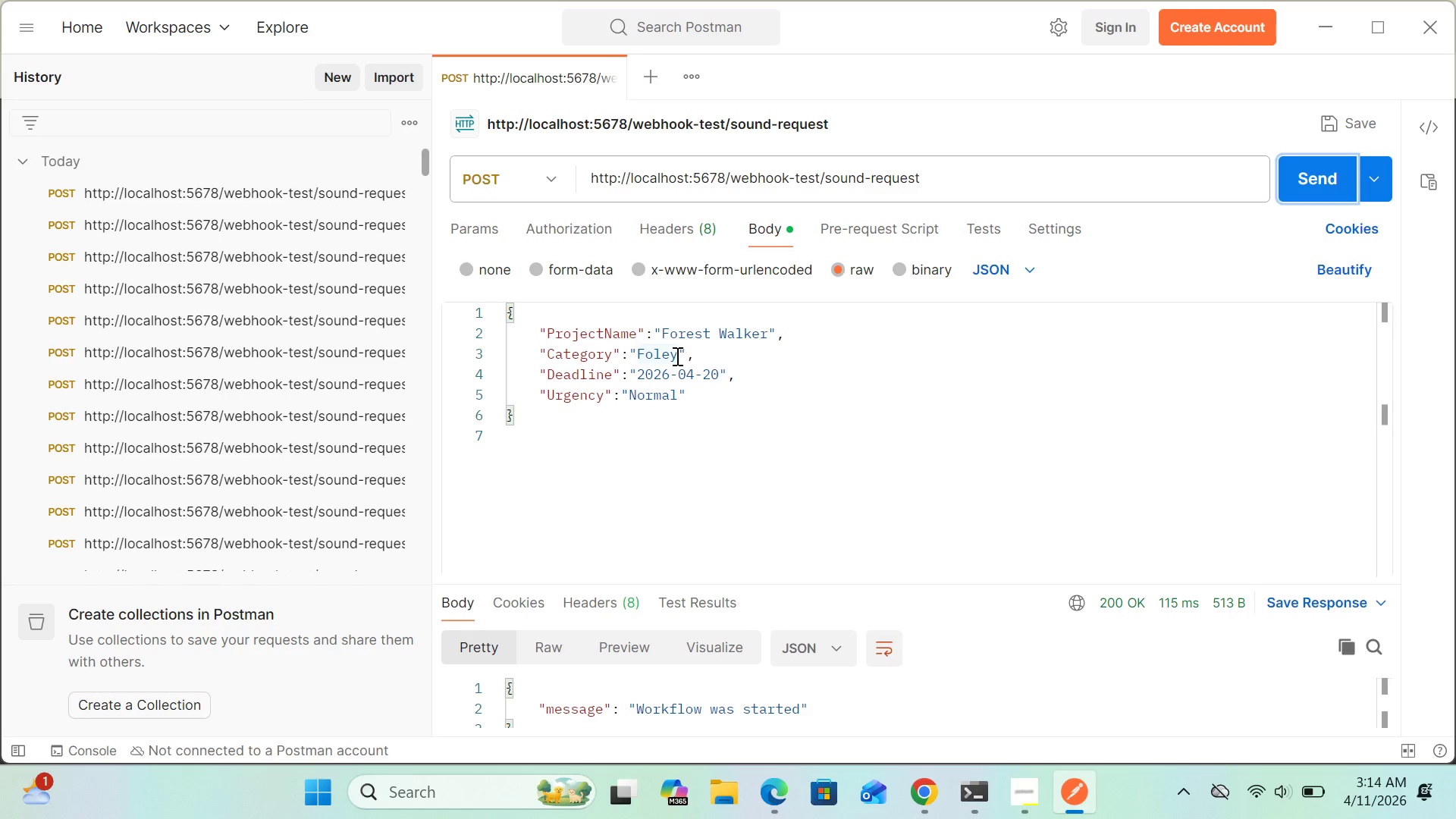 
left_click([676, 356])
 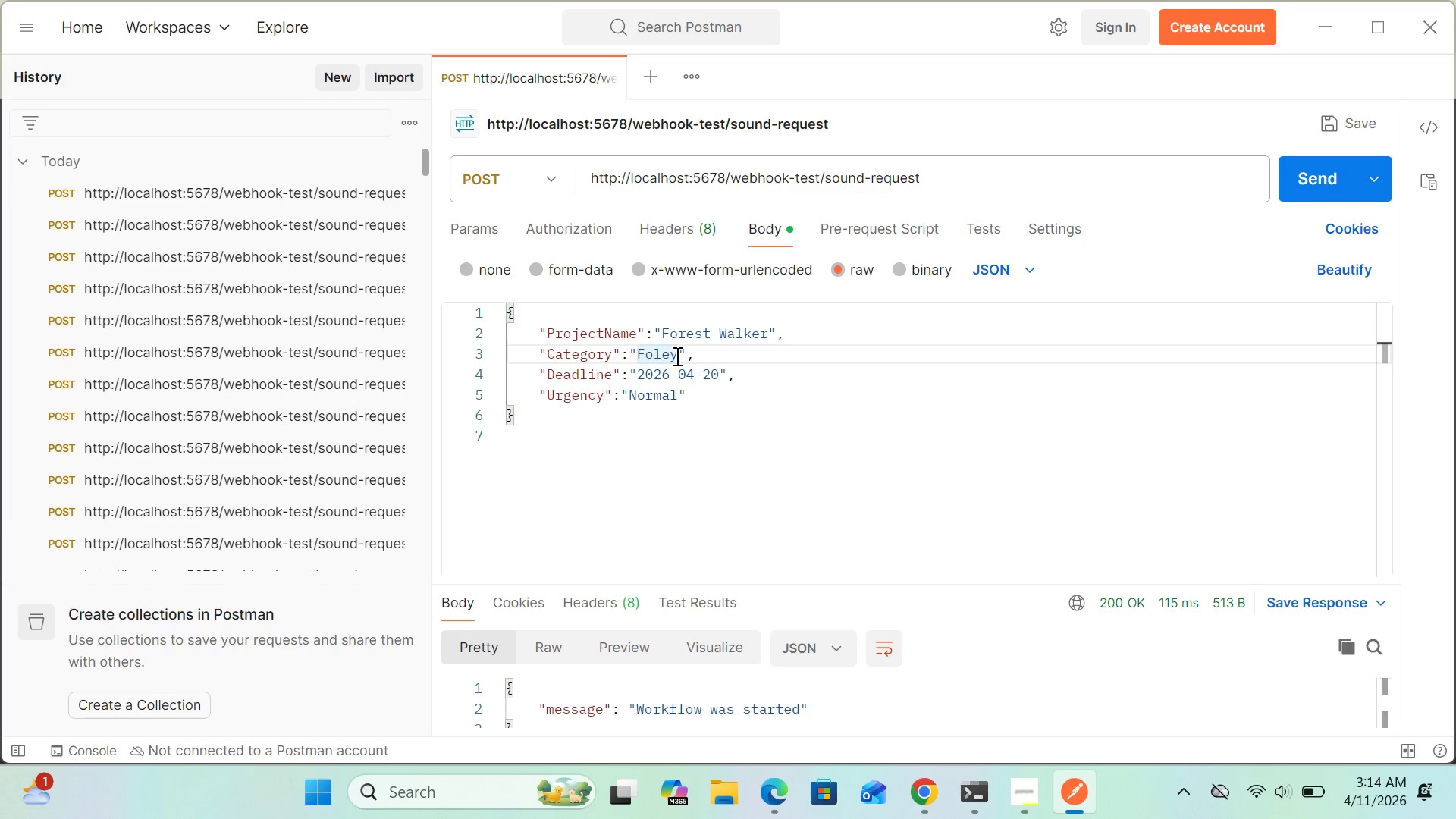 
key(Backspace)
 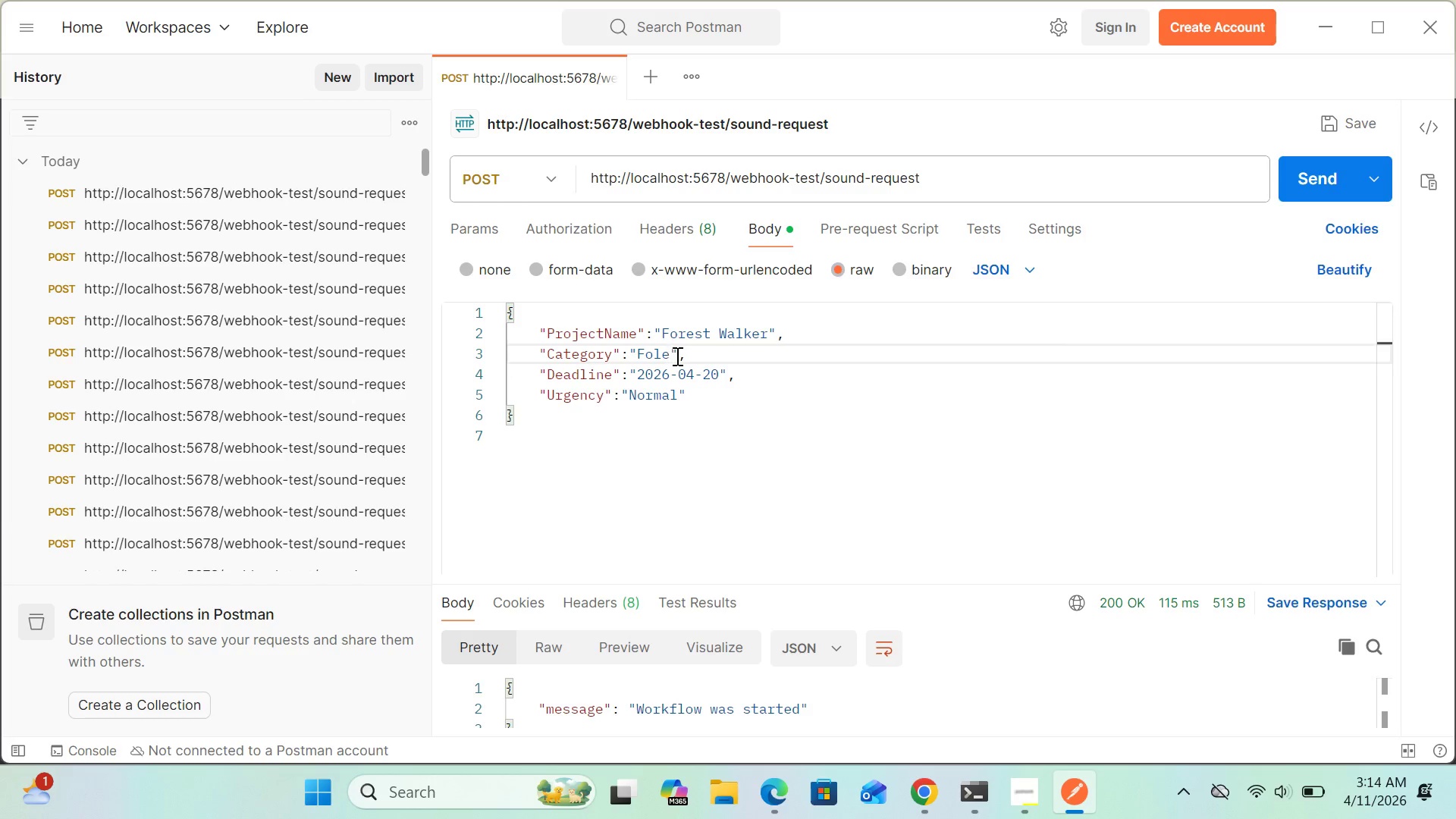 
key(Backspace)
 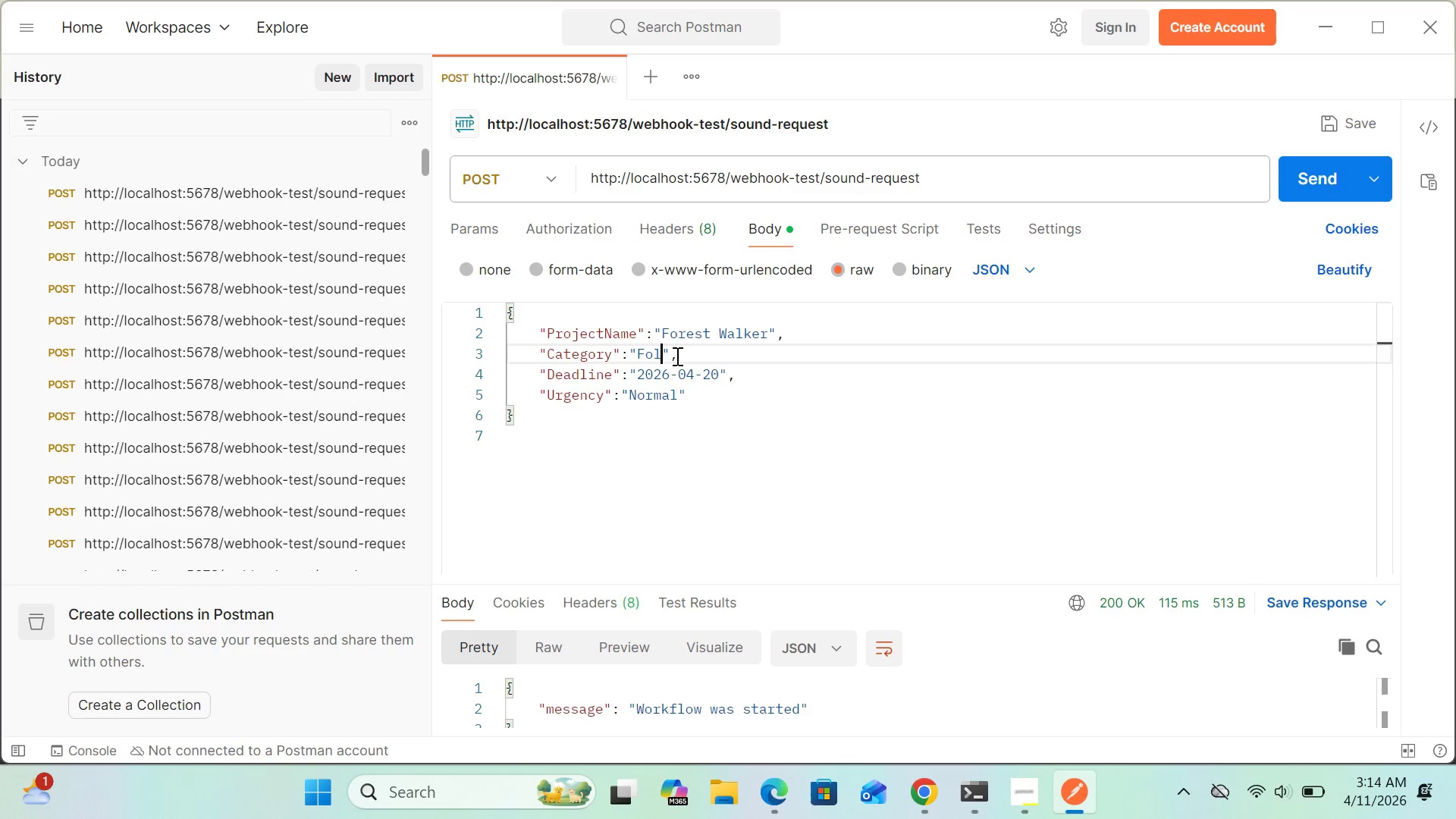 
key(Backspace)
 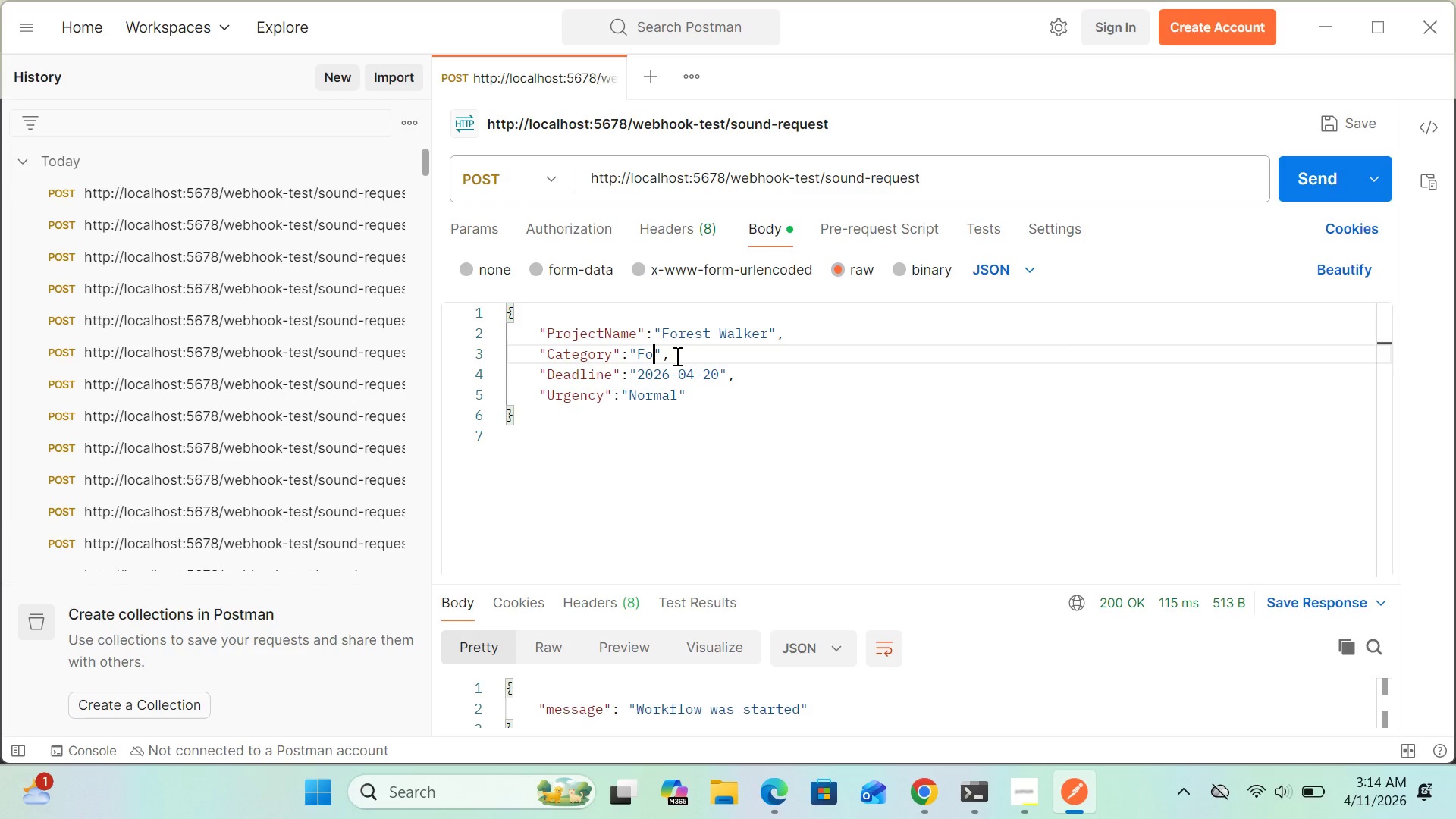 
key(Backspace)
 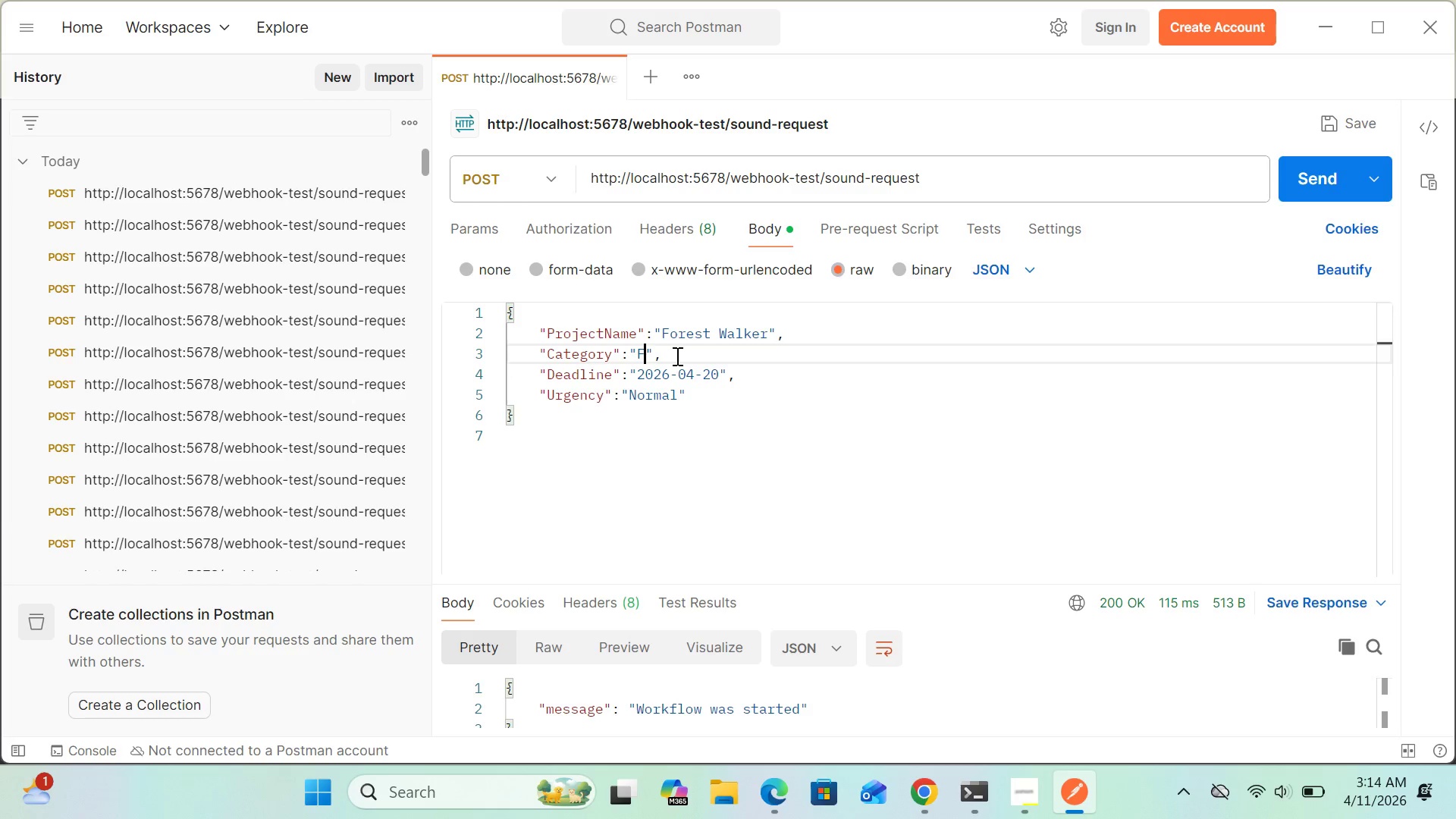 
key(Backspace)
 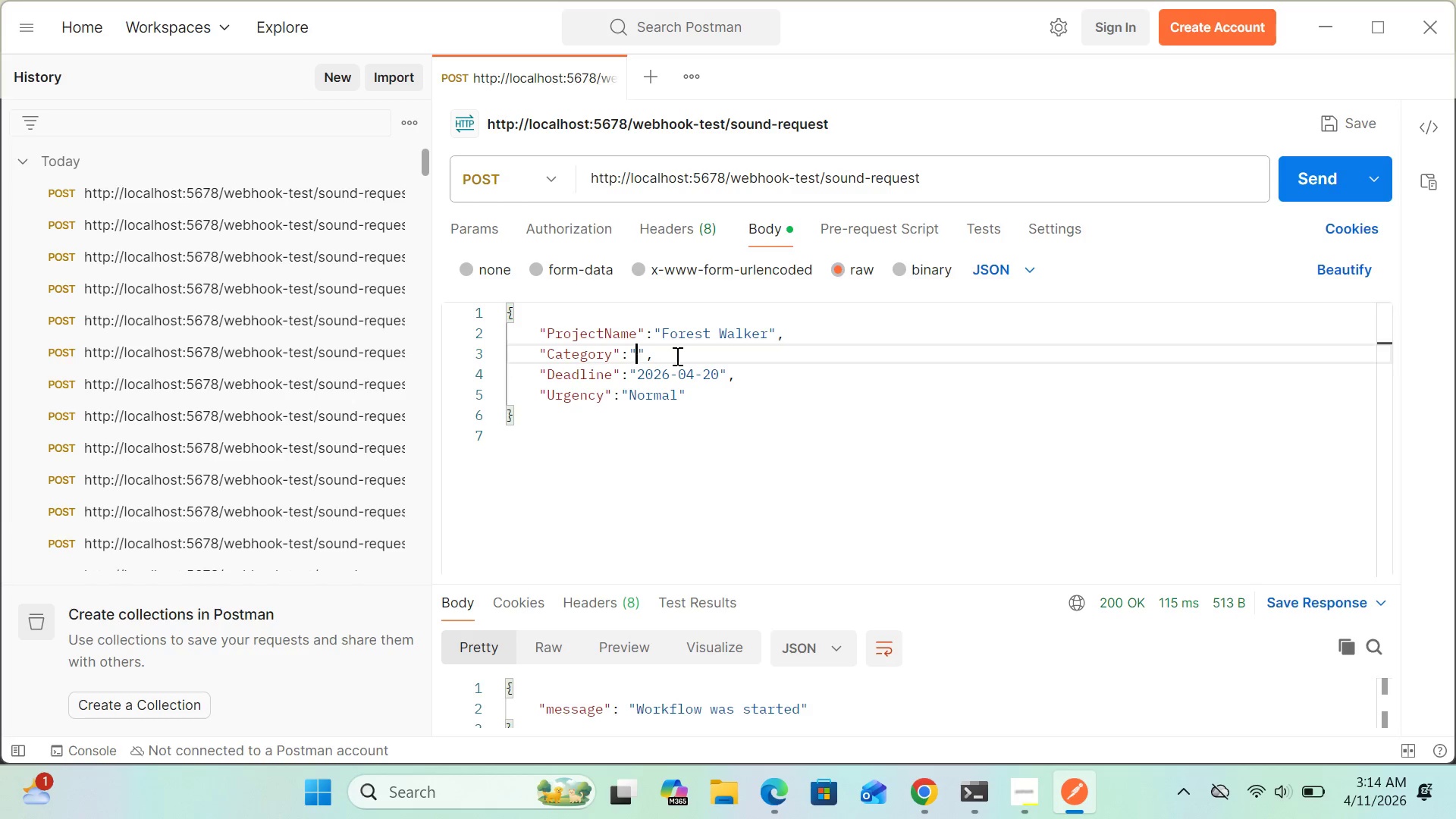 
hold_key(key=CapsLock, duration=0.7)
 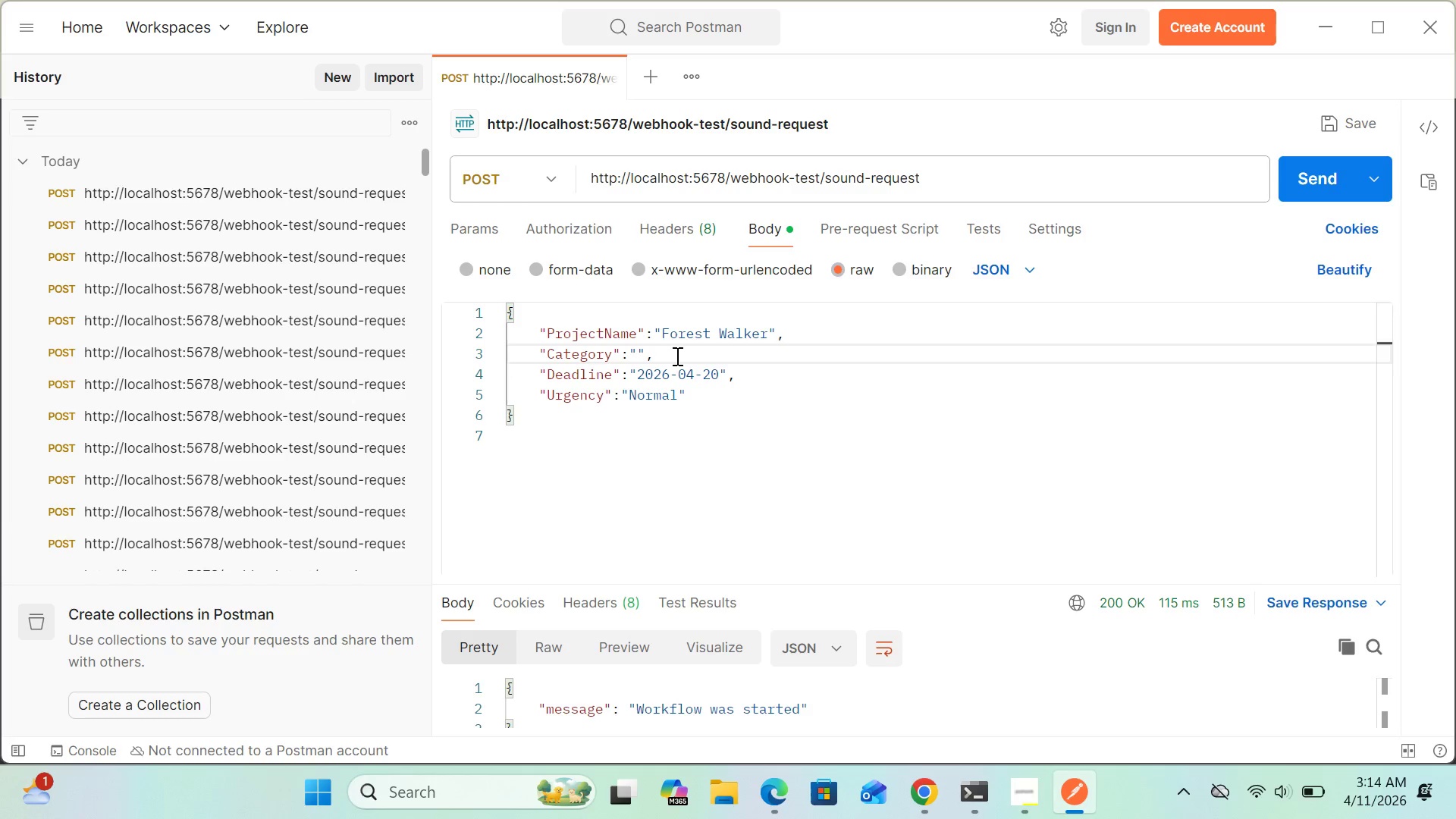 
type(Synth)
 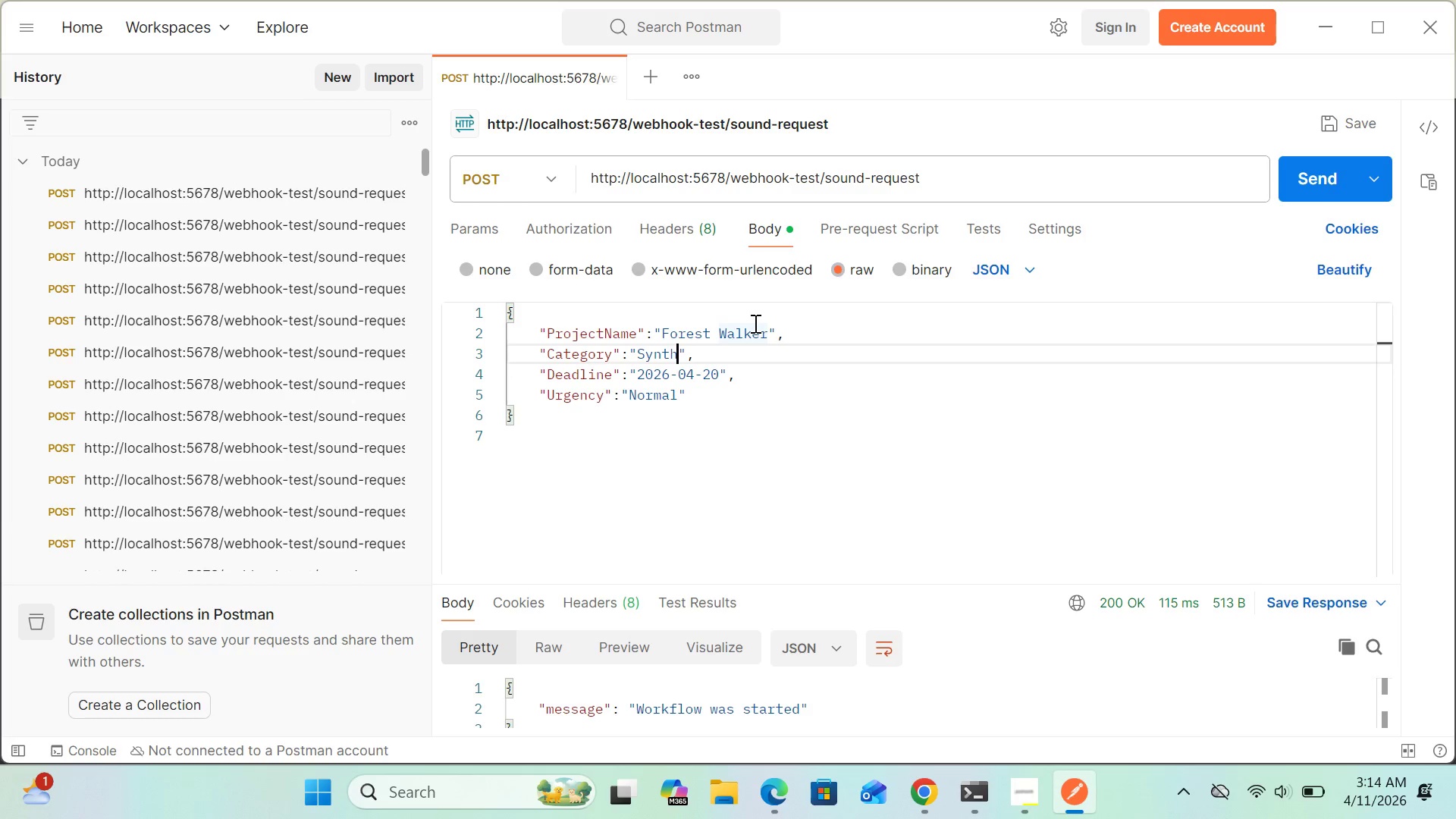 
wait(5.84)
 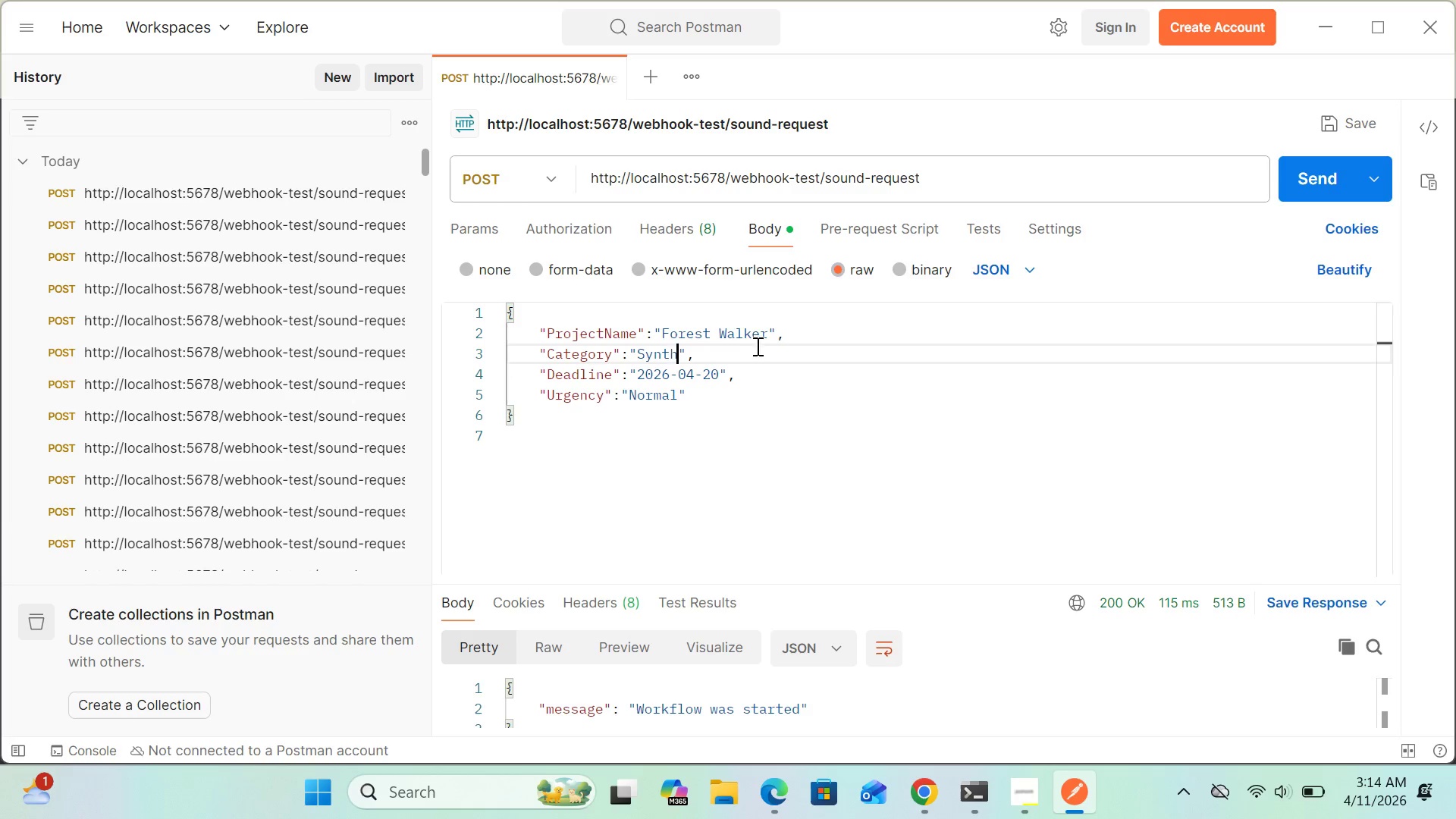 
left_click([811, 501])
 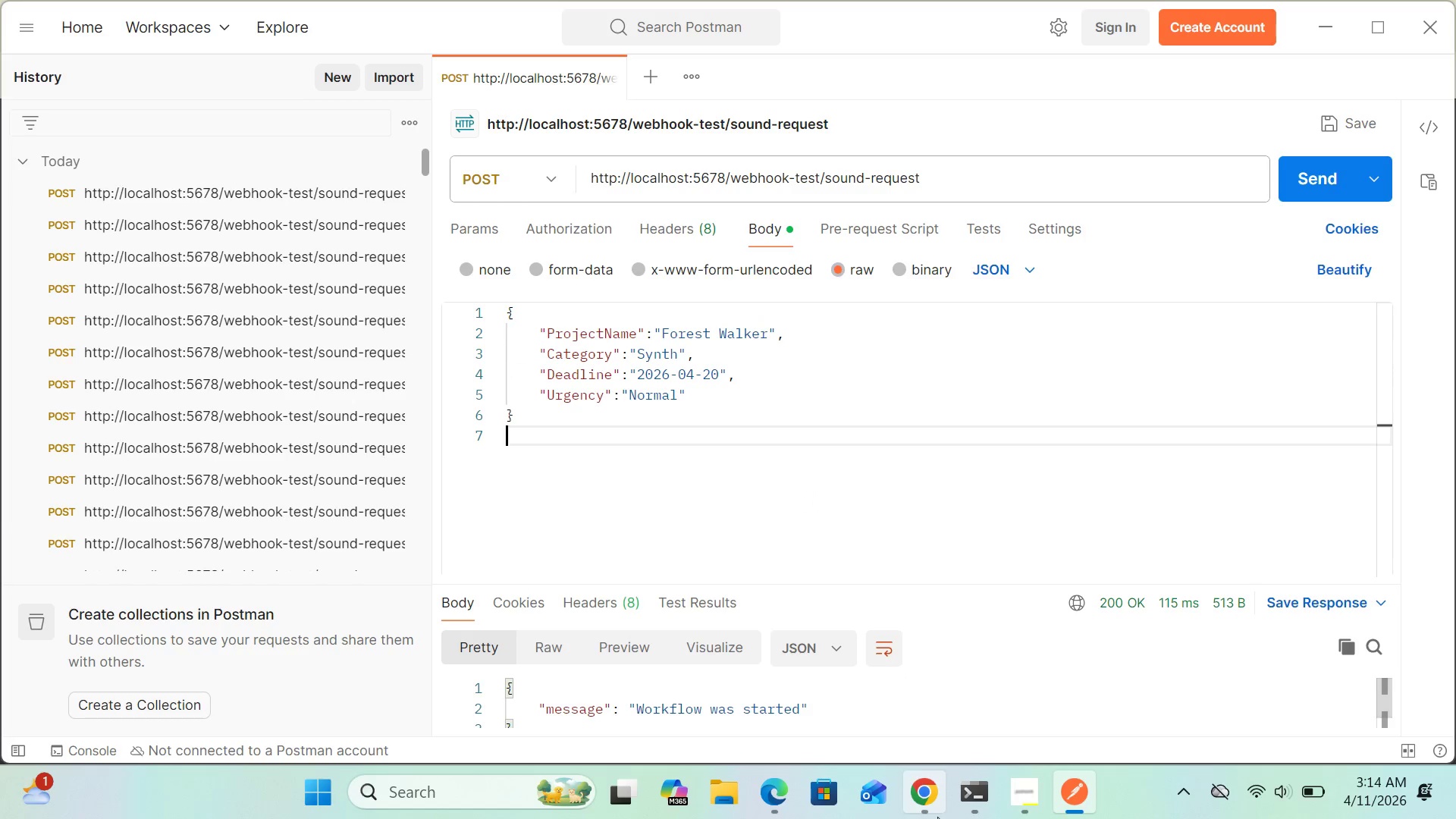 
left_click([929, 809])
 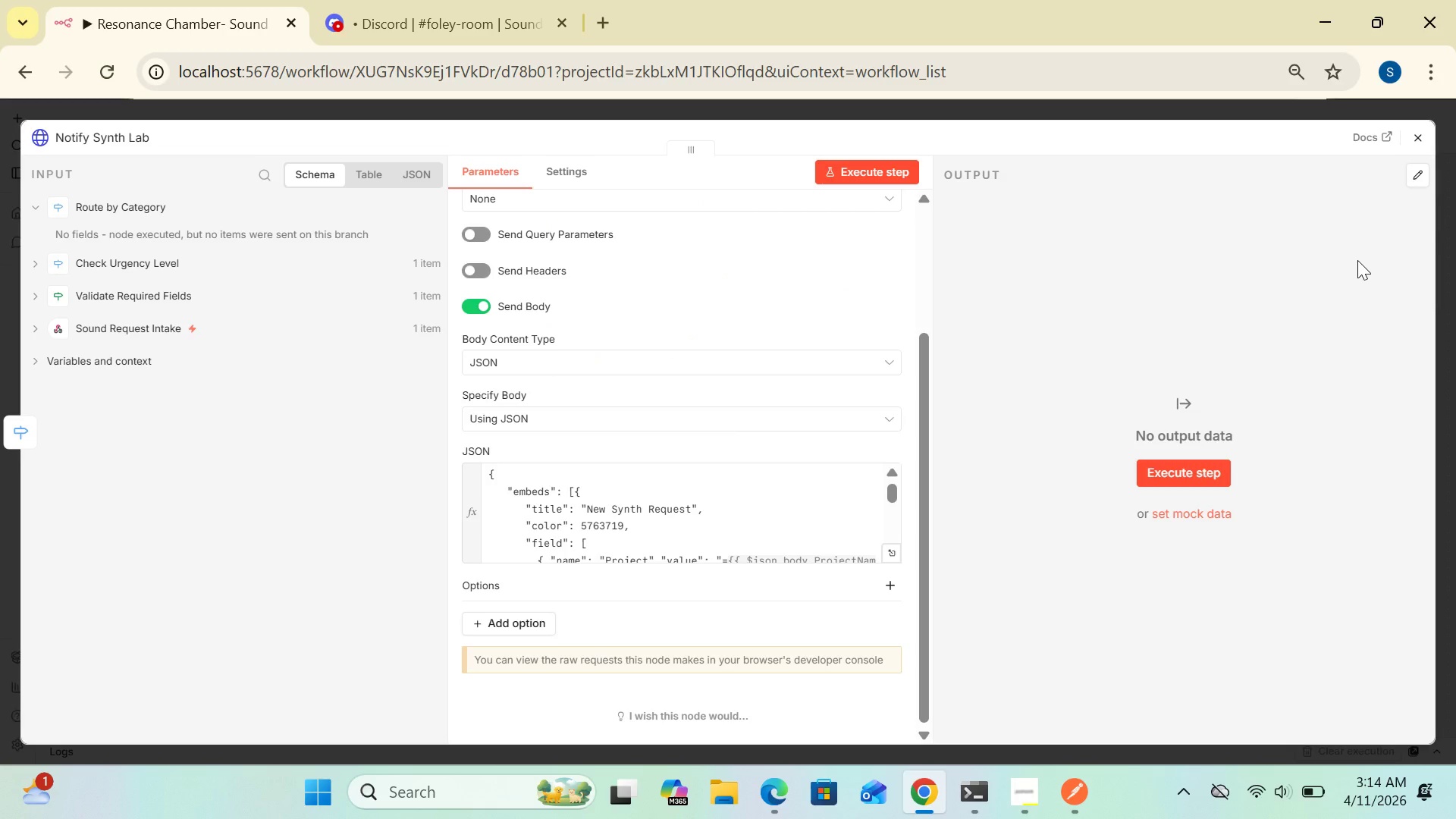 
left_click([1416, 138])
 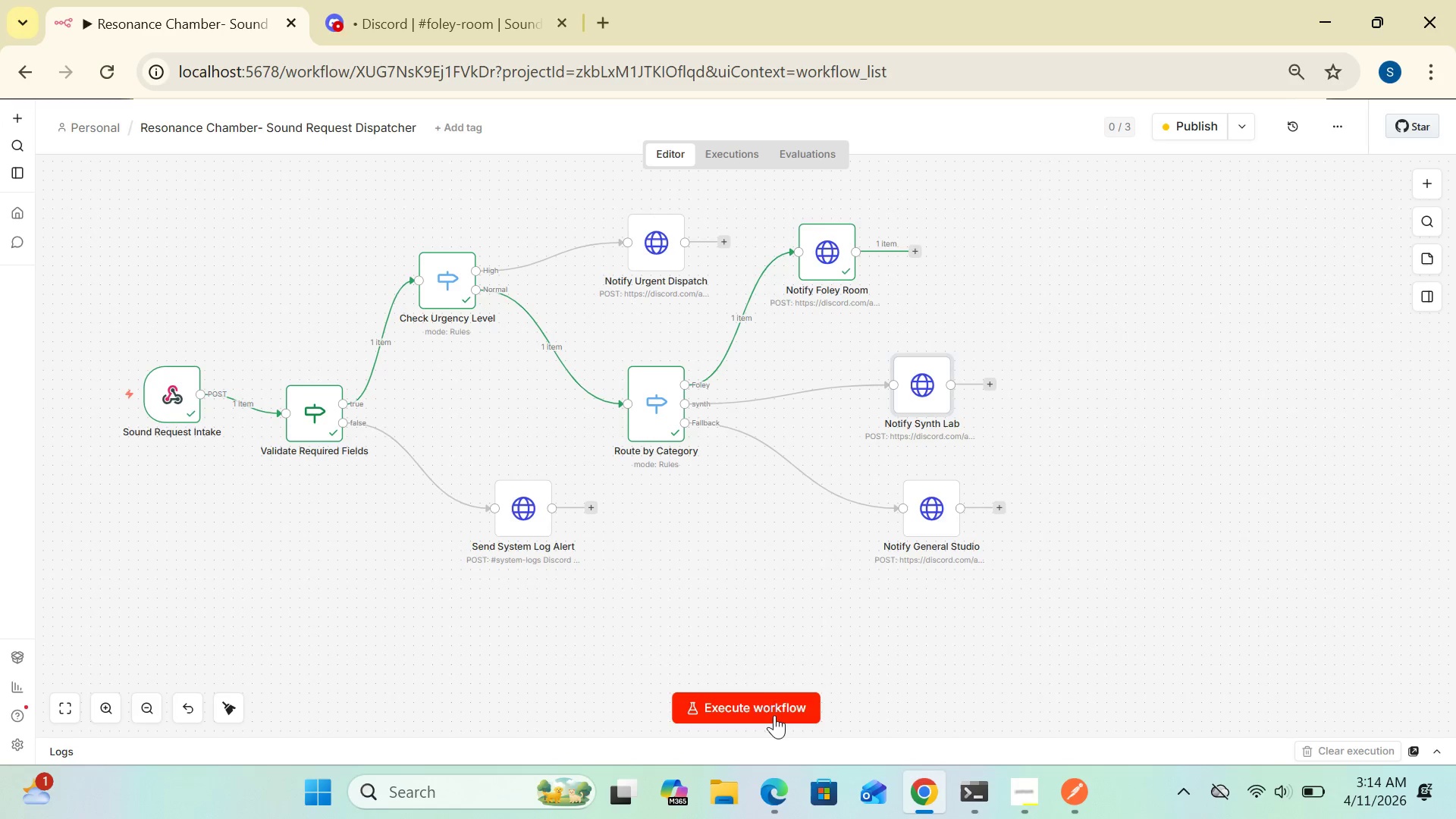 
left_click([774, 708])
 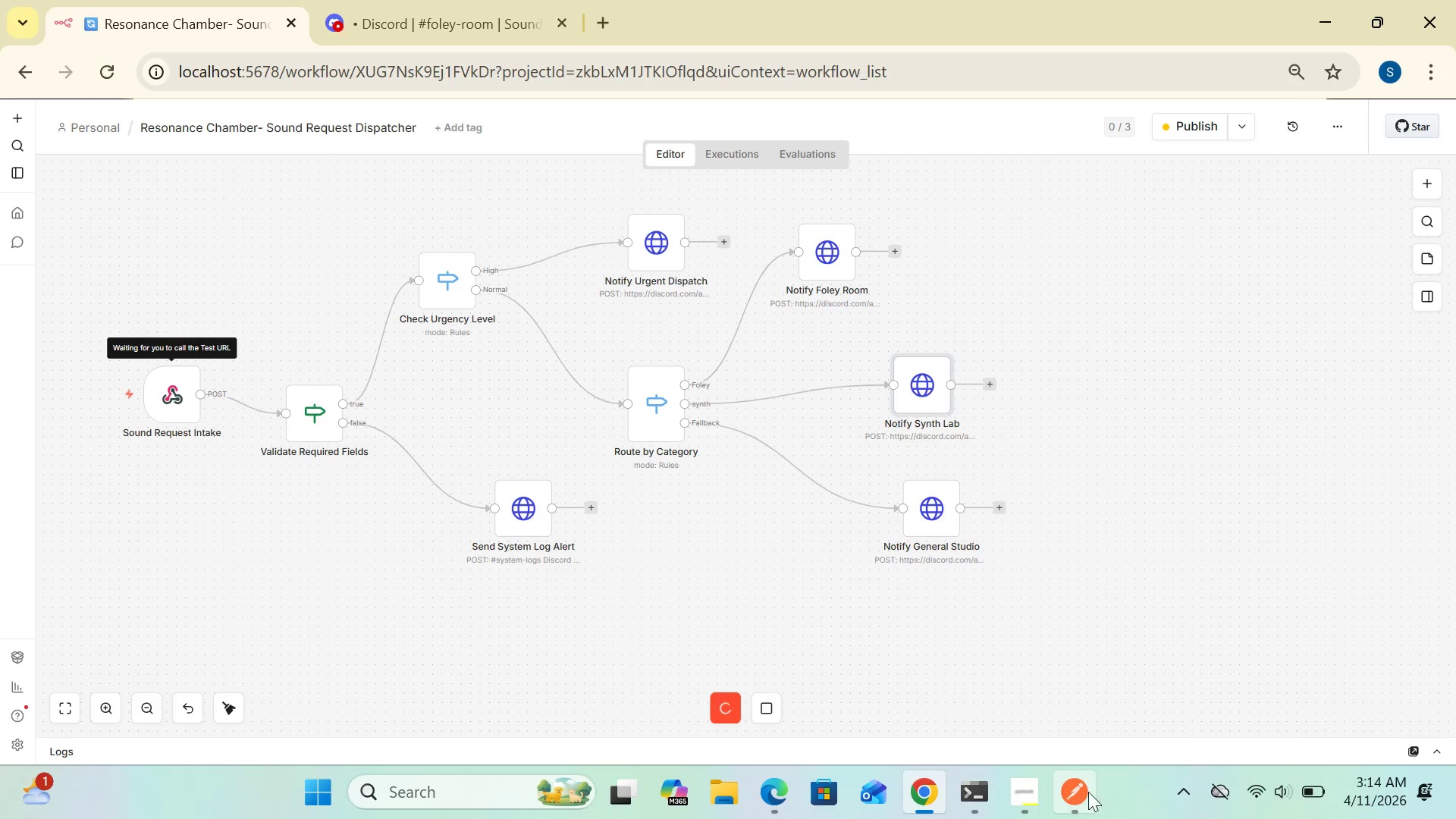 
left_click([1080, 794])
 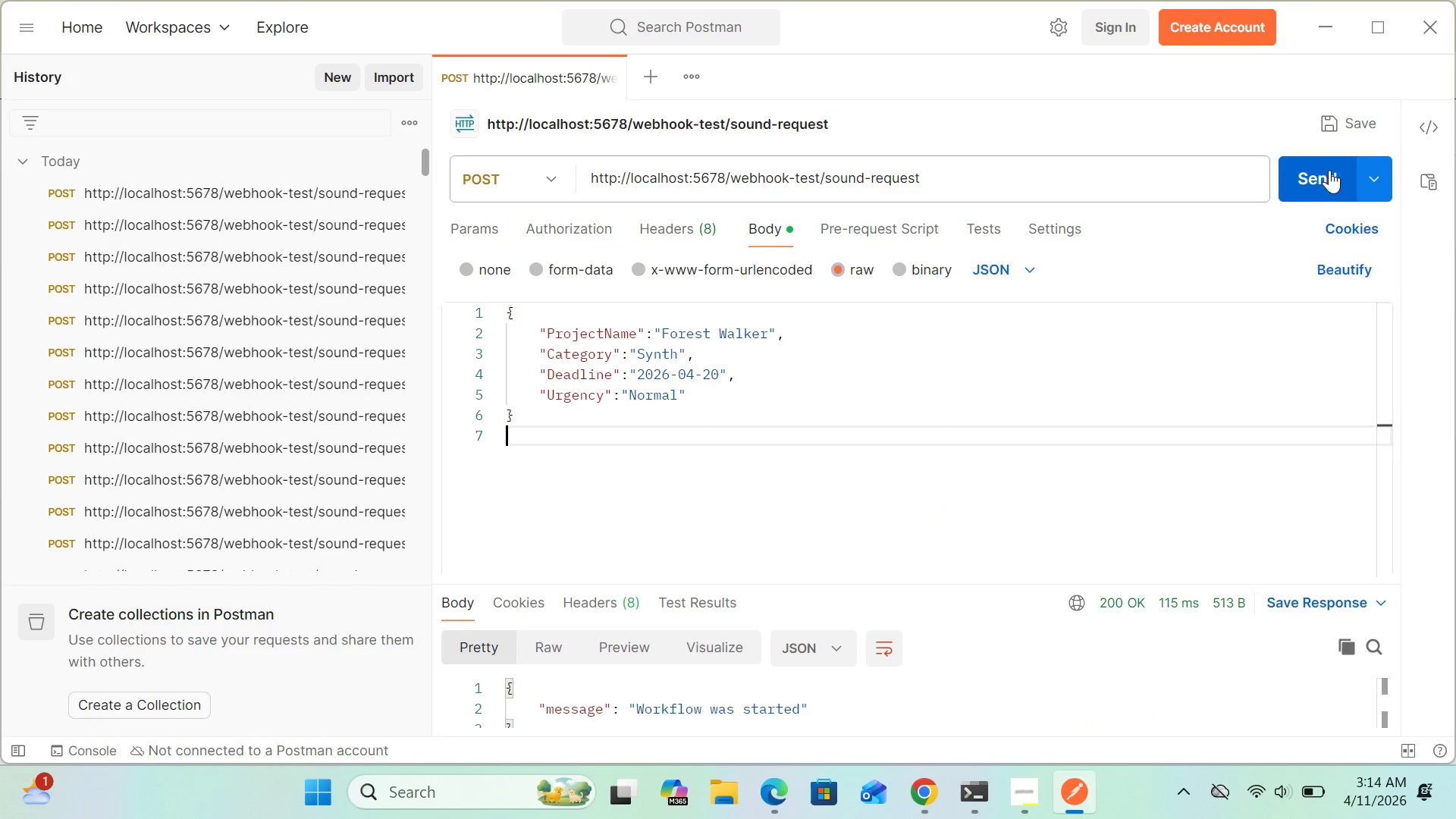 
left_click([1323, 182])
 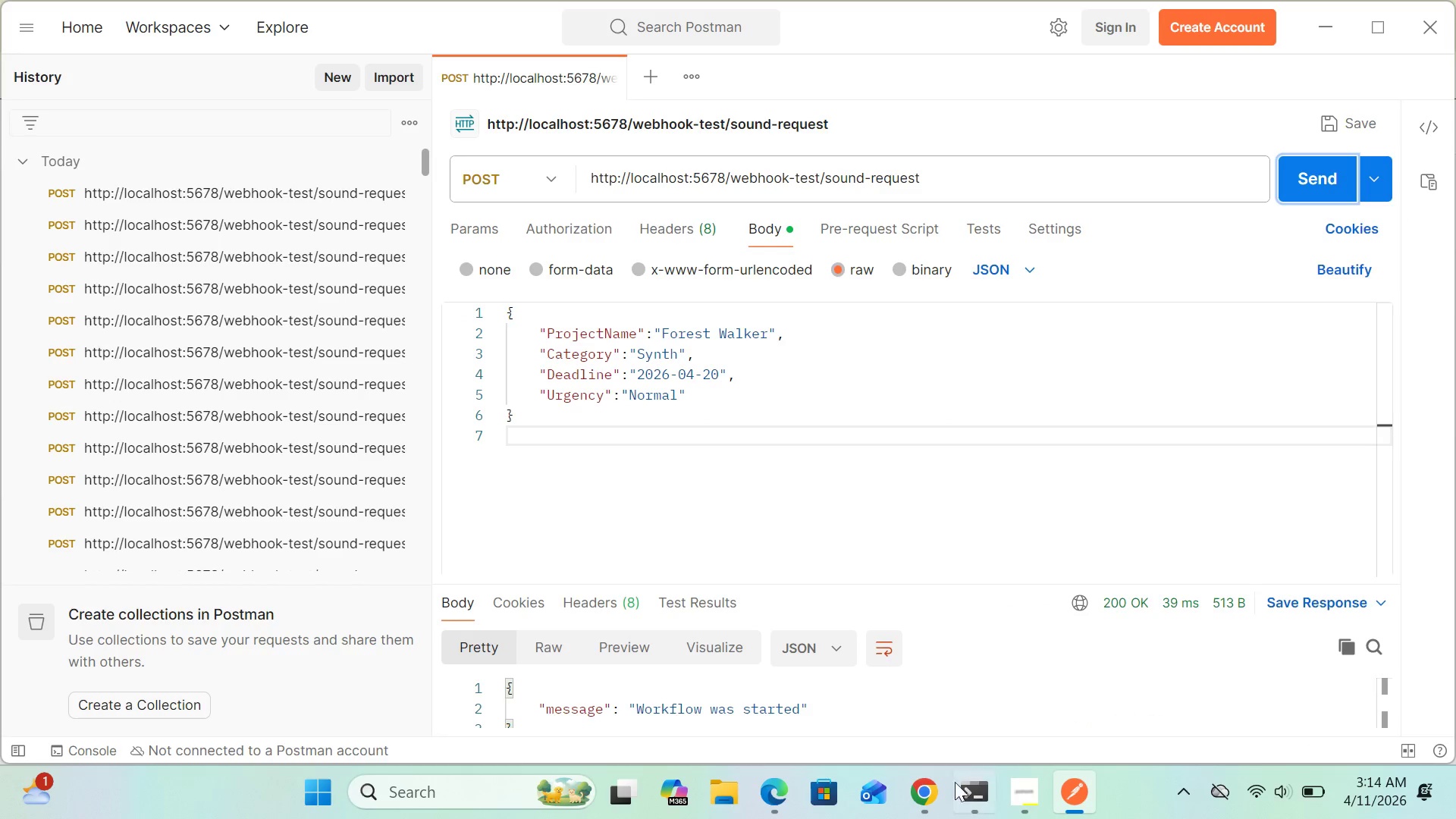 
left_click([926, 802])
 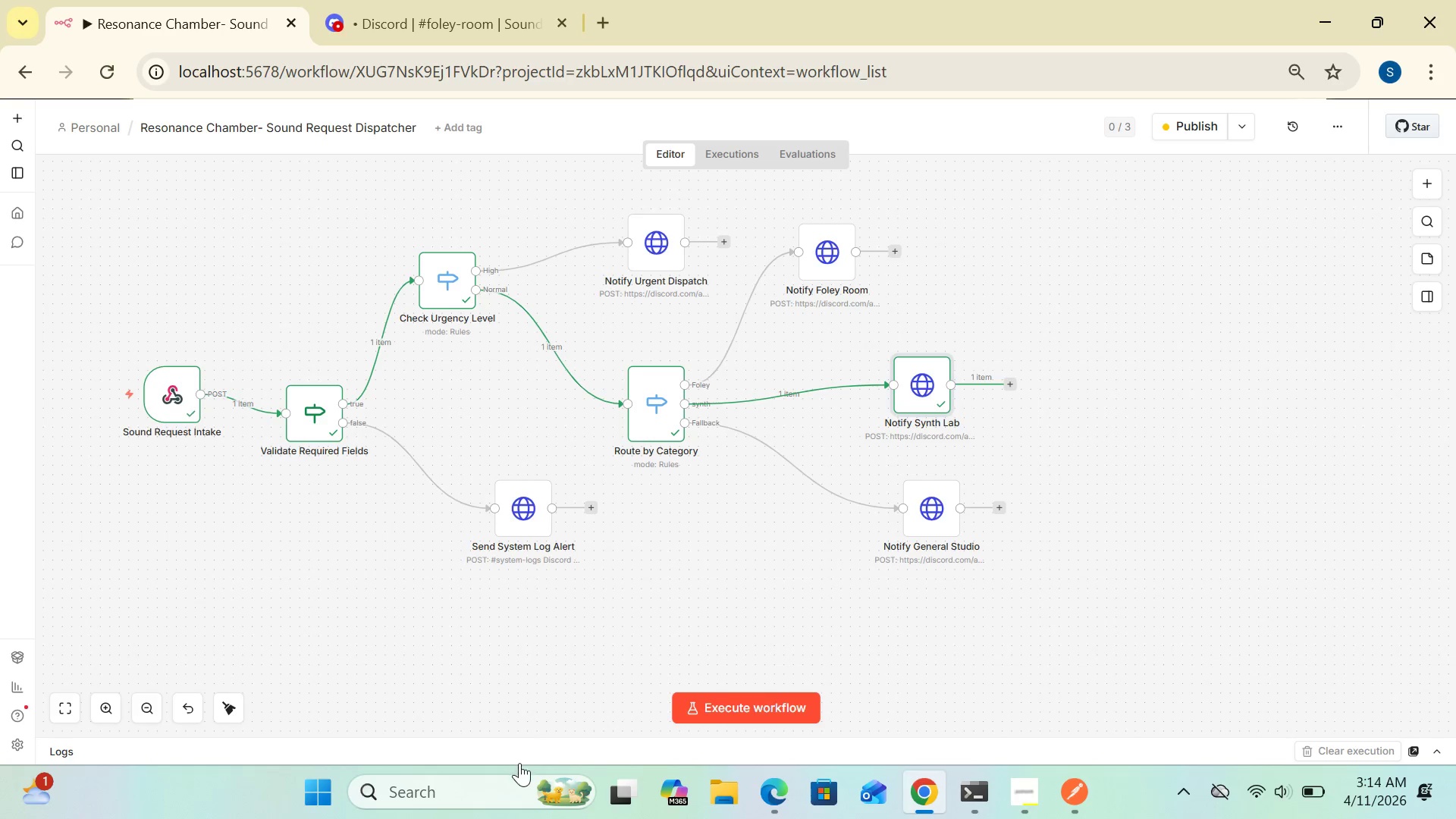 
wait(8.95)
 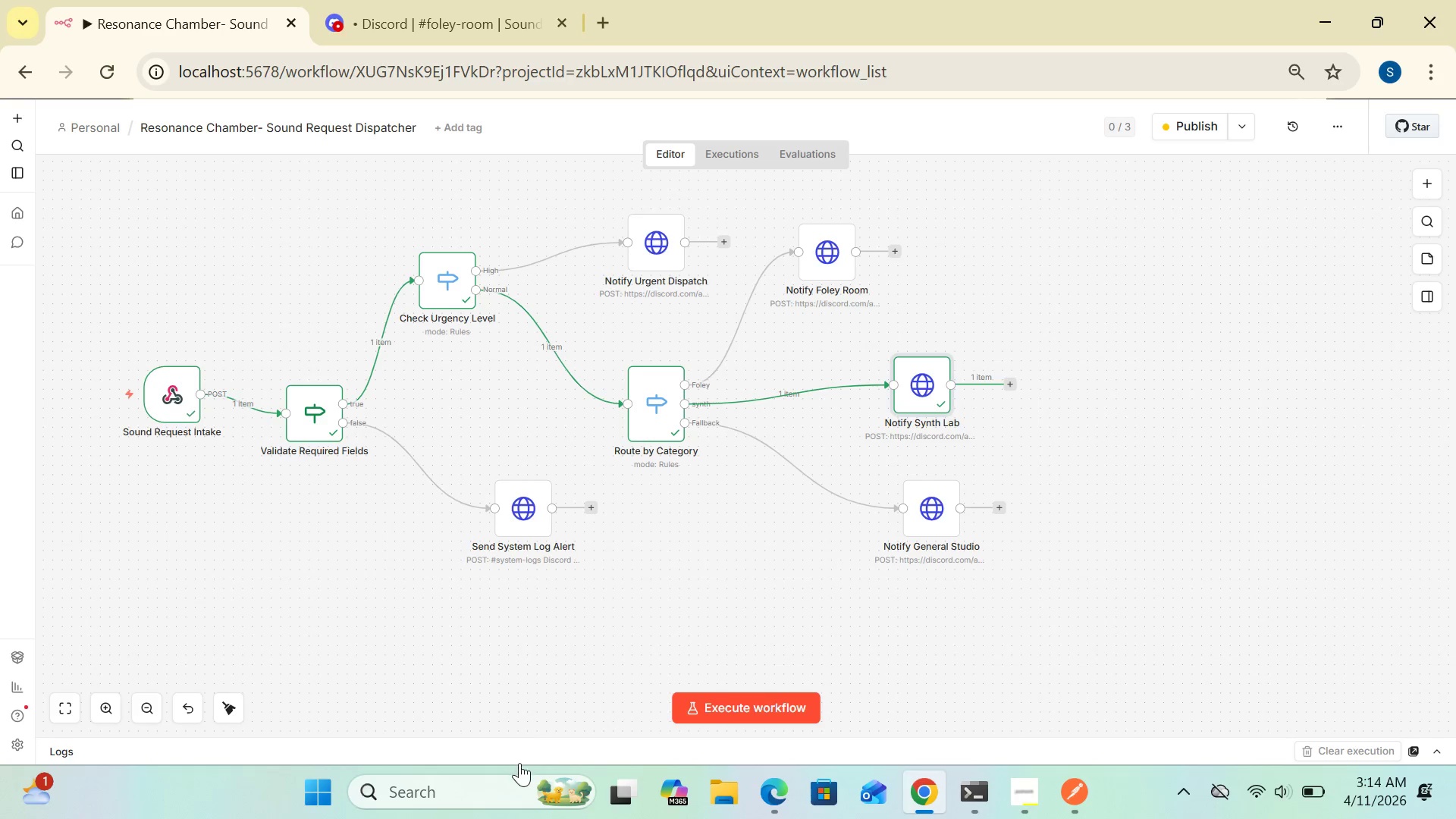 
left_click([459, 36])
 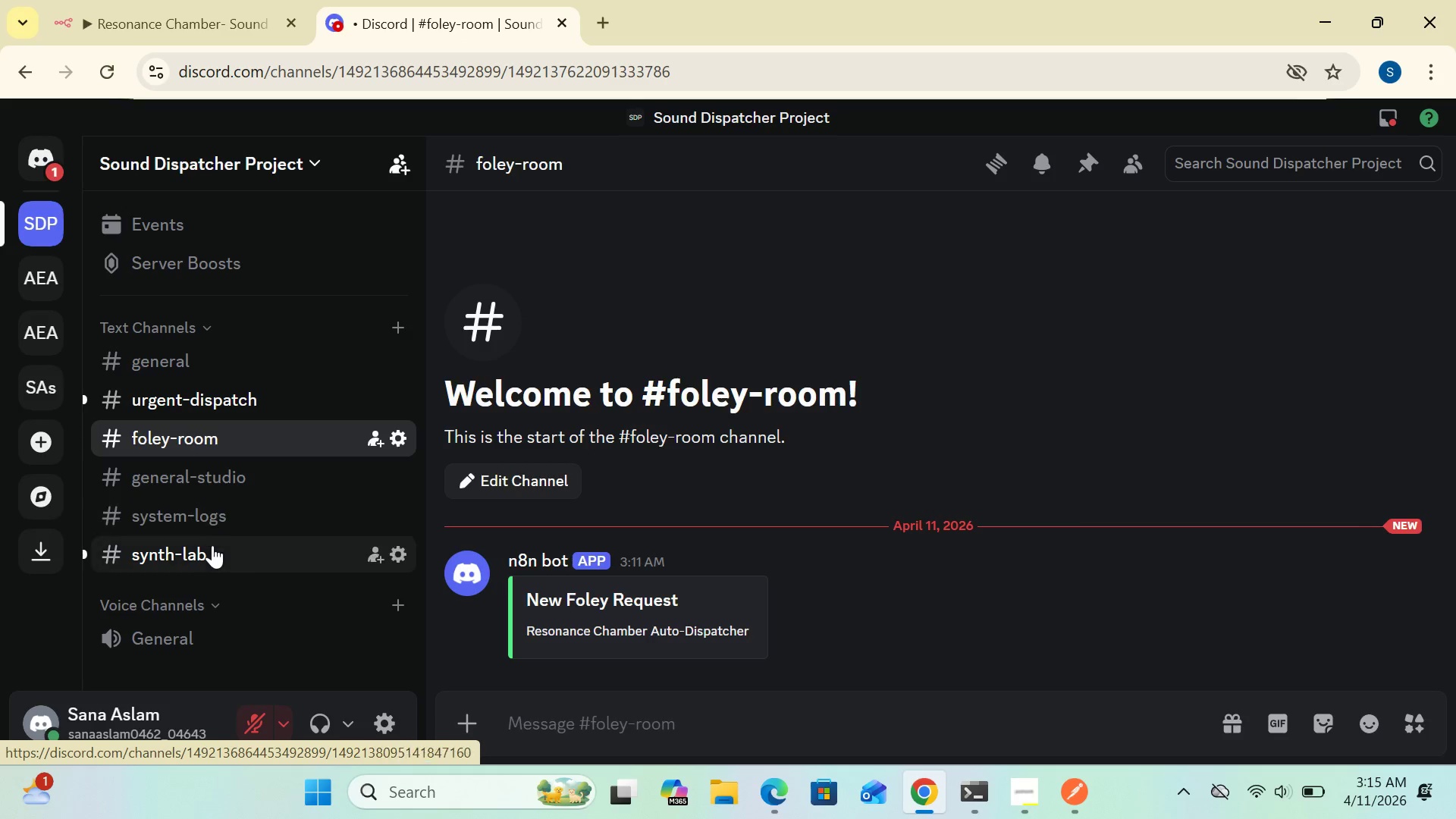 
left_click([206, 552])
 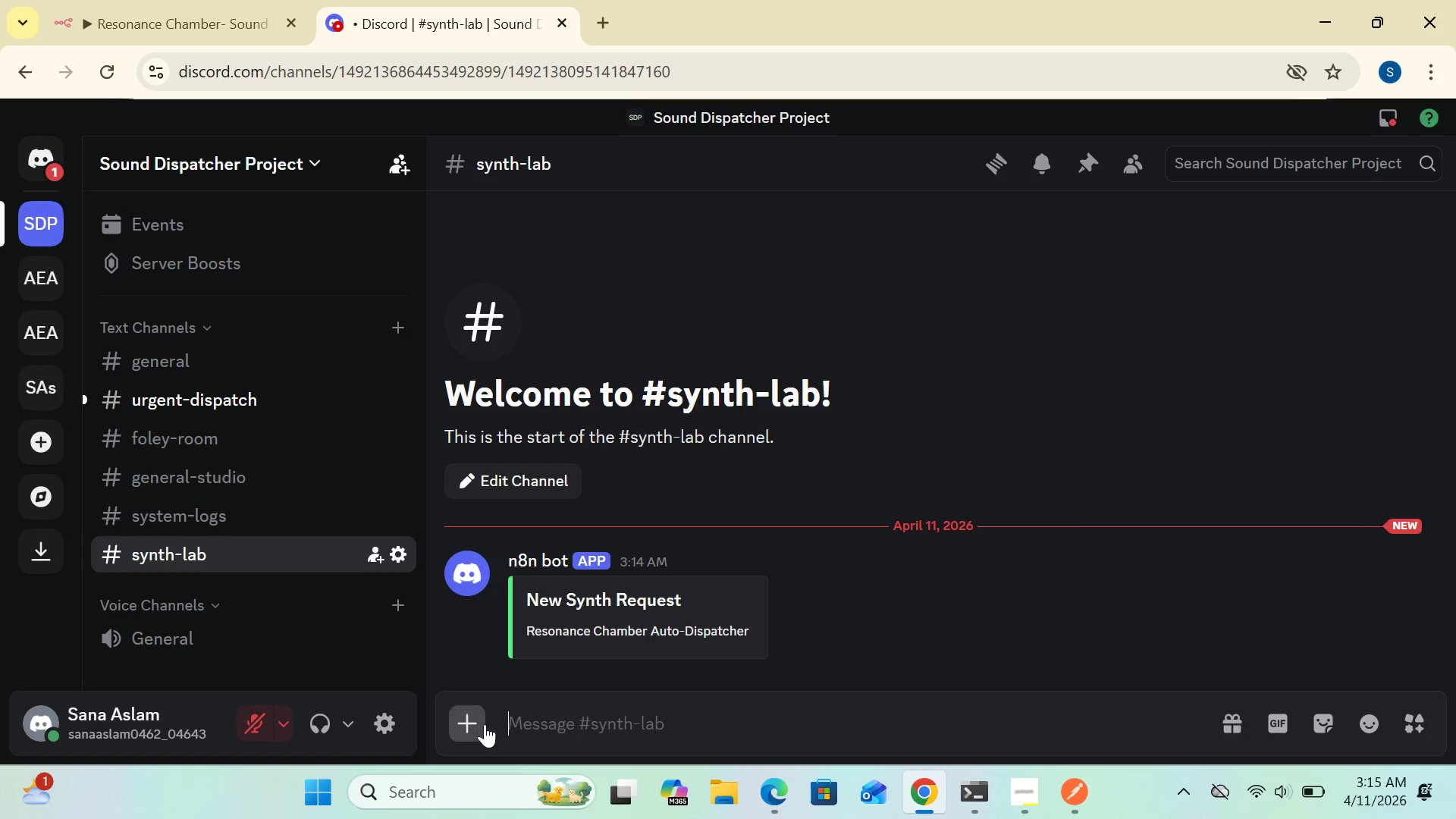 
left_click([458, 790])
 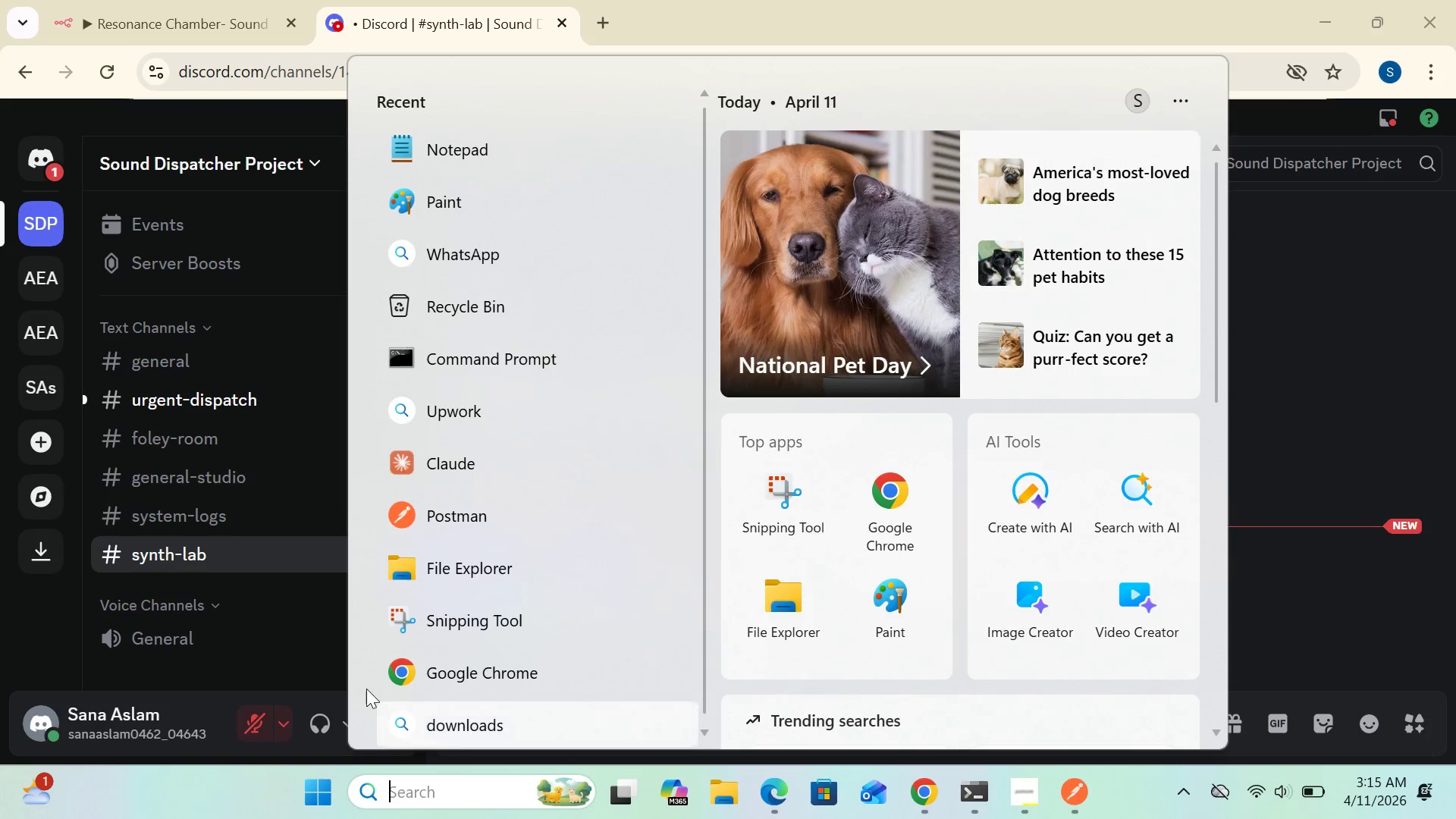 
left_click([311, 635])
 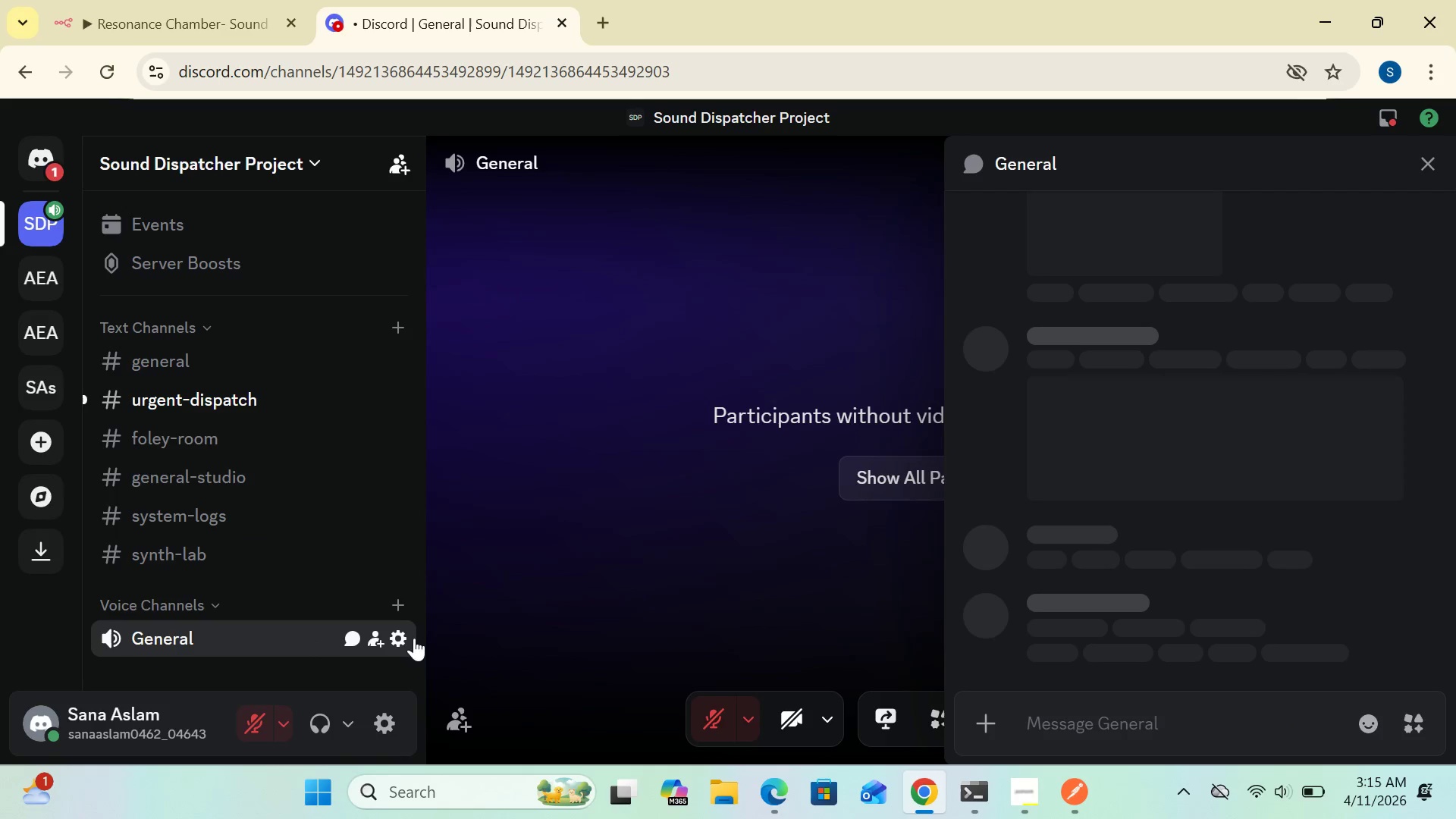 
left_click([595, 726])
 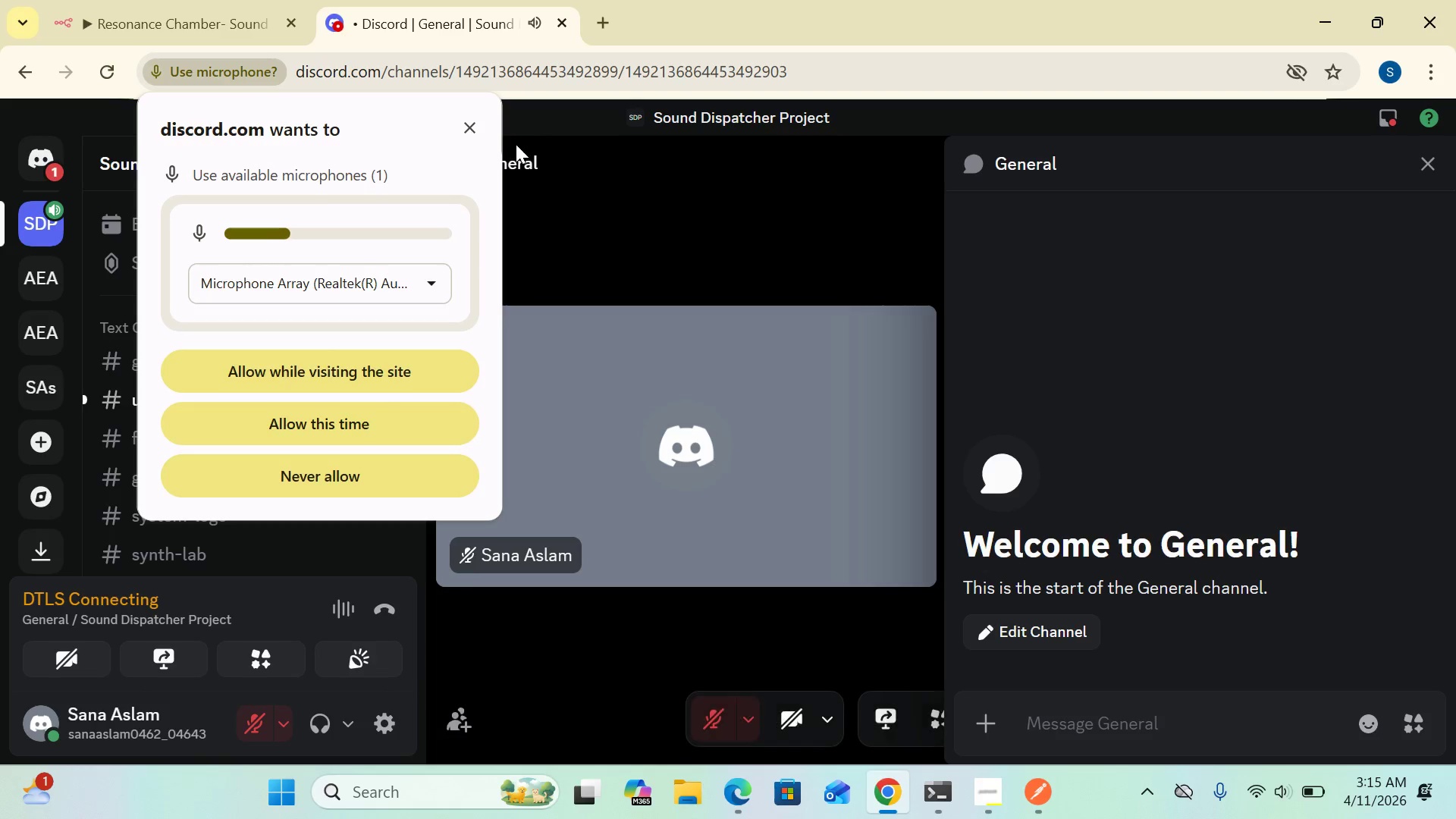 
left_click([472, 124])
 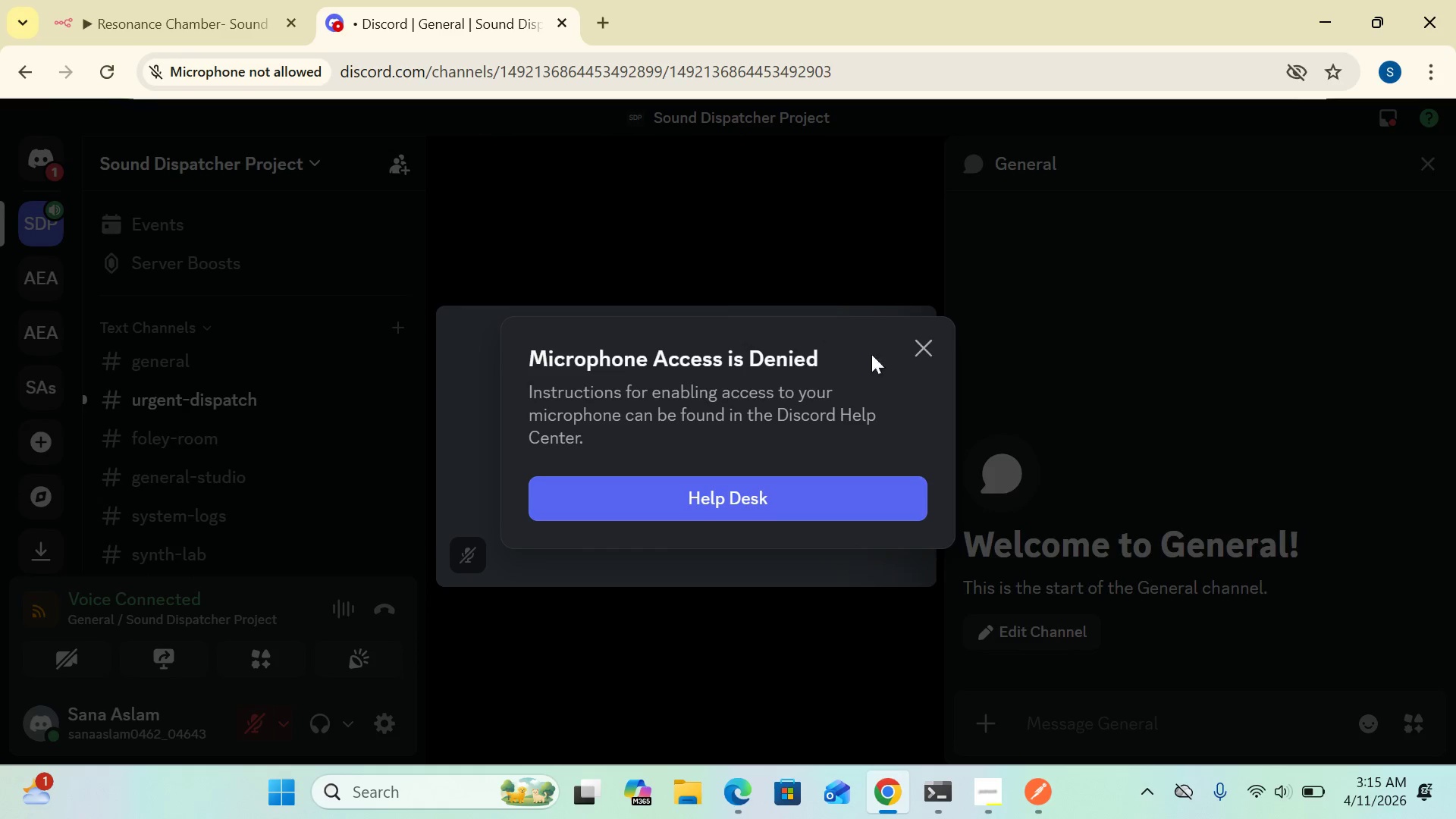 
left_click([930, 353])
 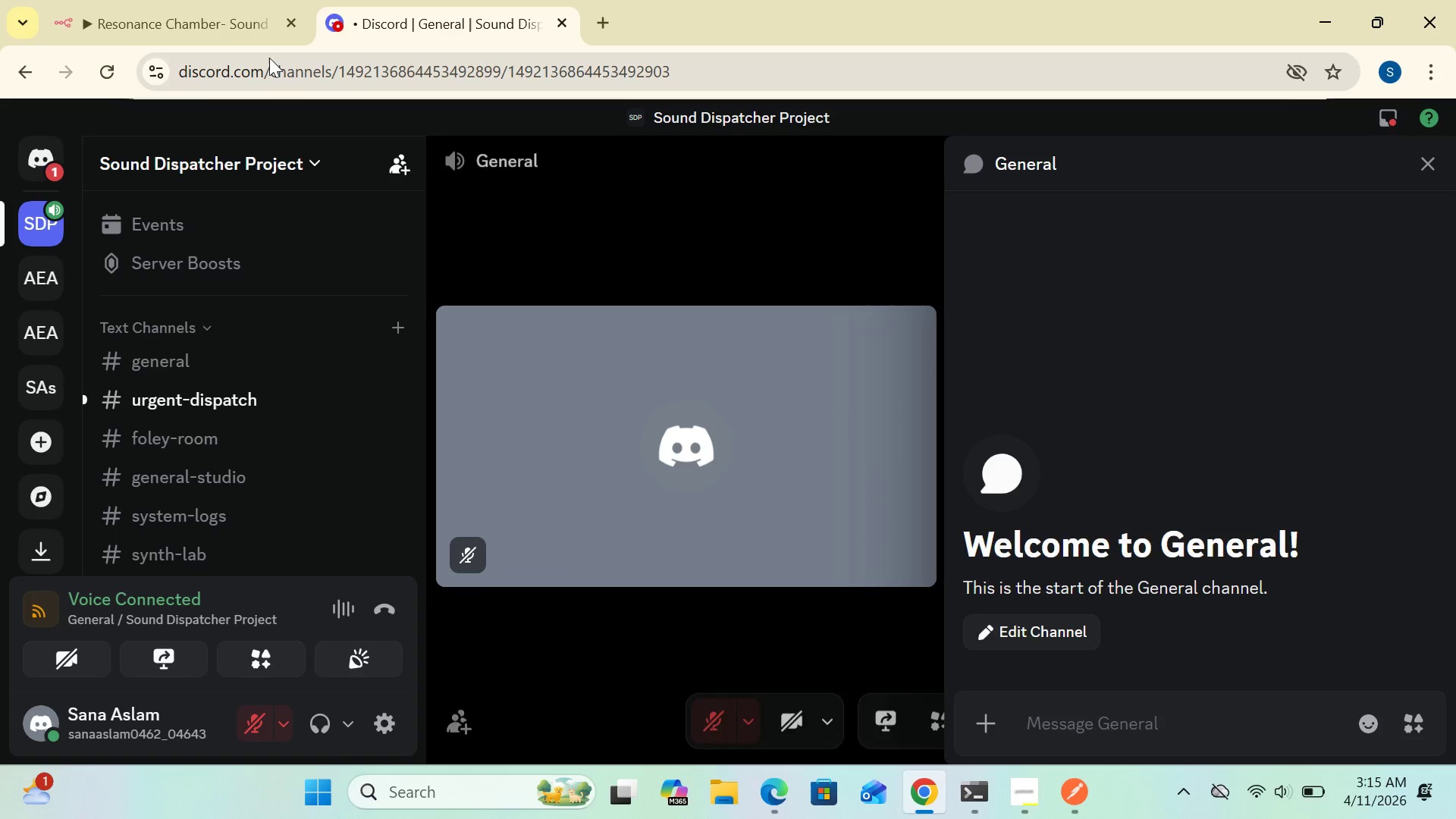 
left_click([239, 22])
 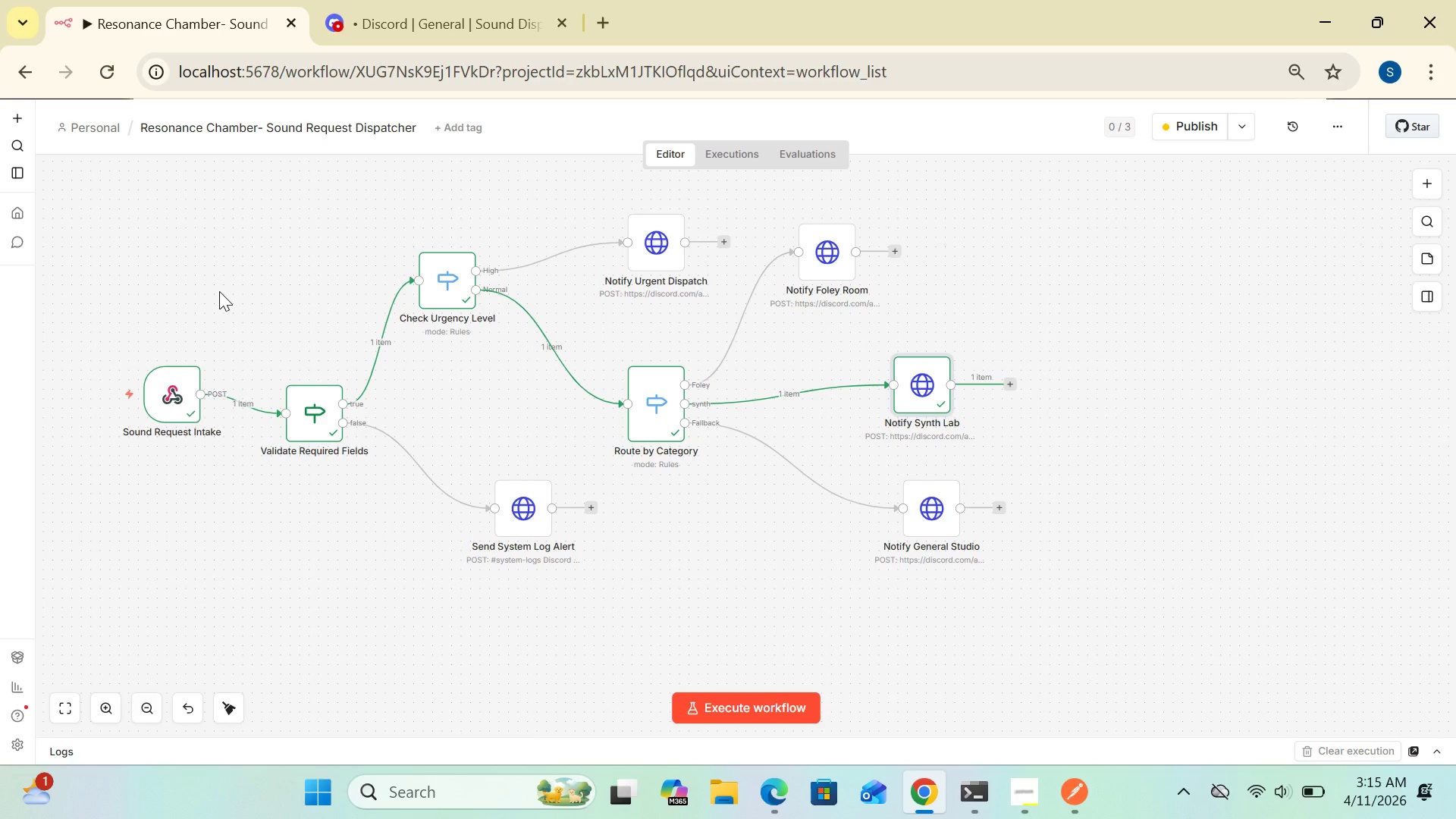 
wait(17.3)
 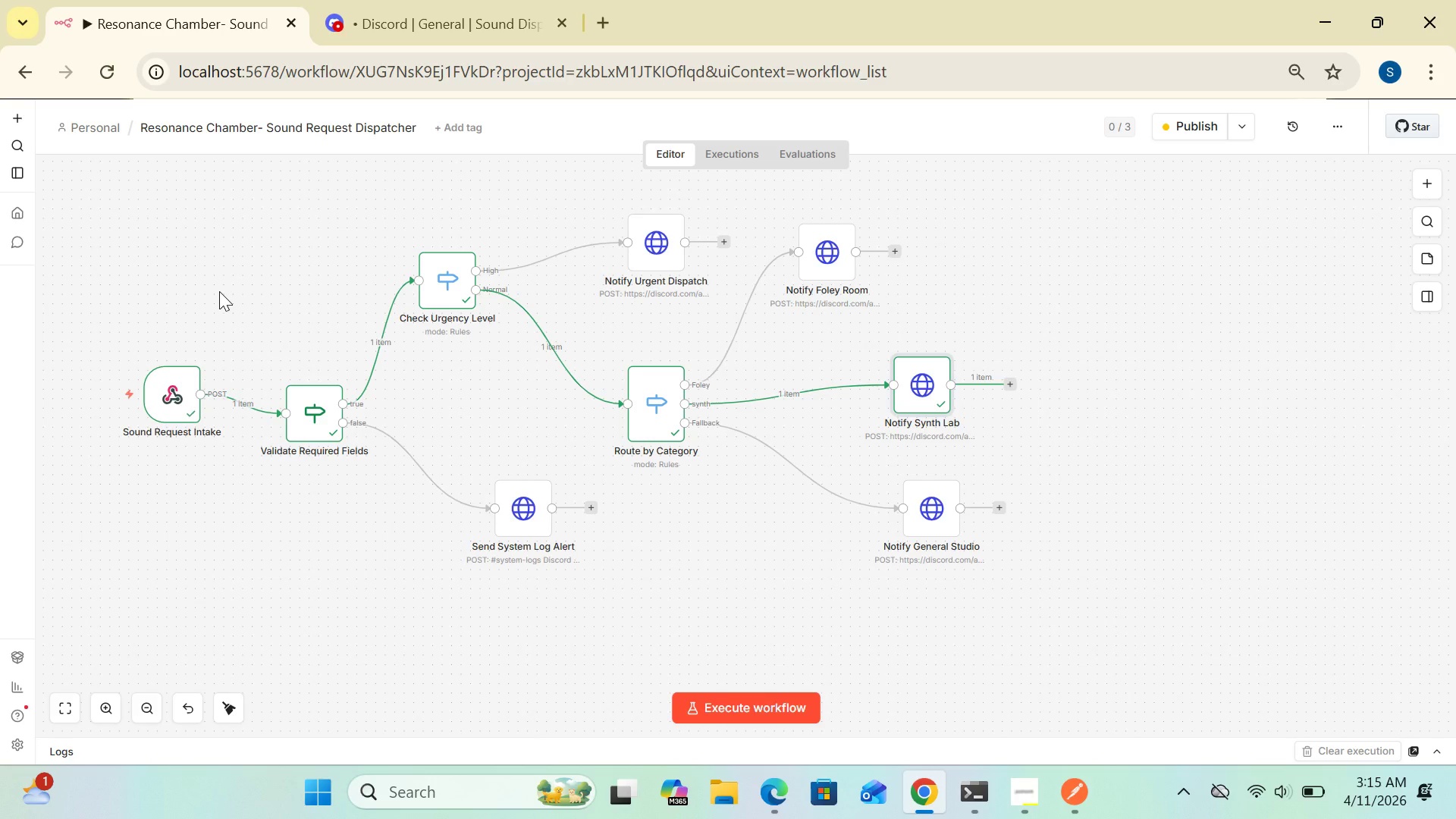 
left_click([764, 708])
 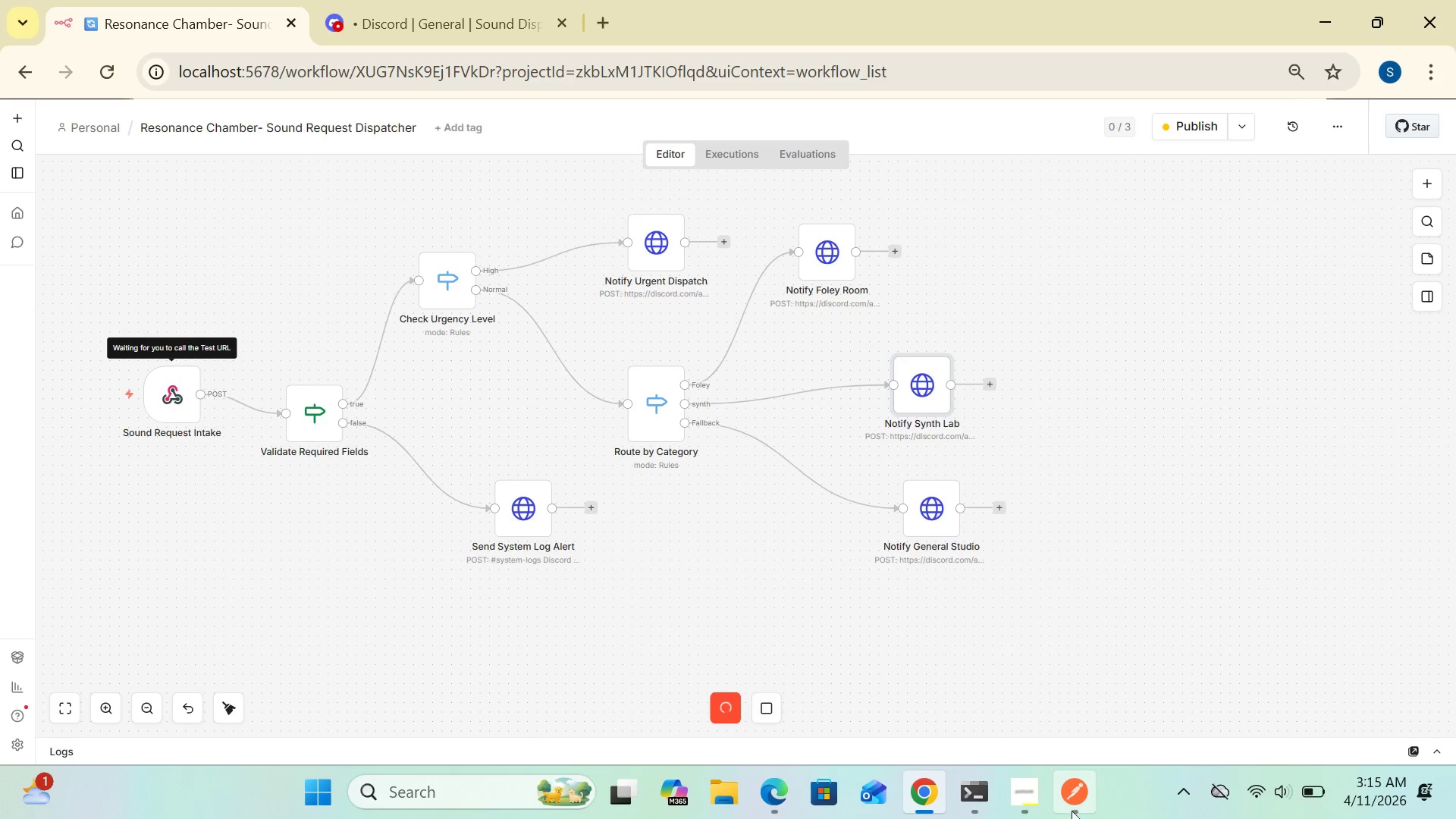 
left_click([1081, 803])
 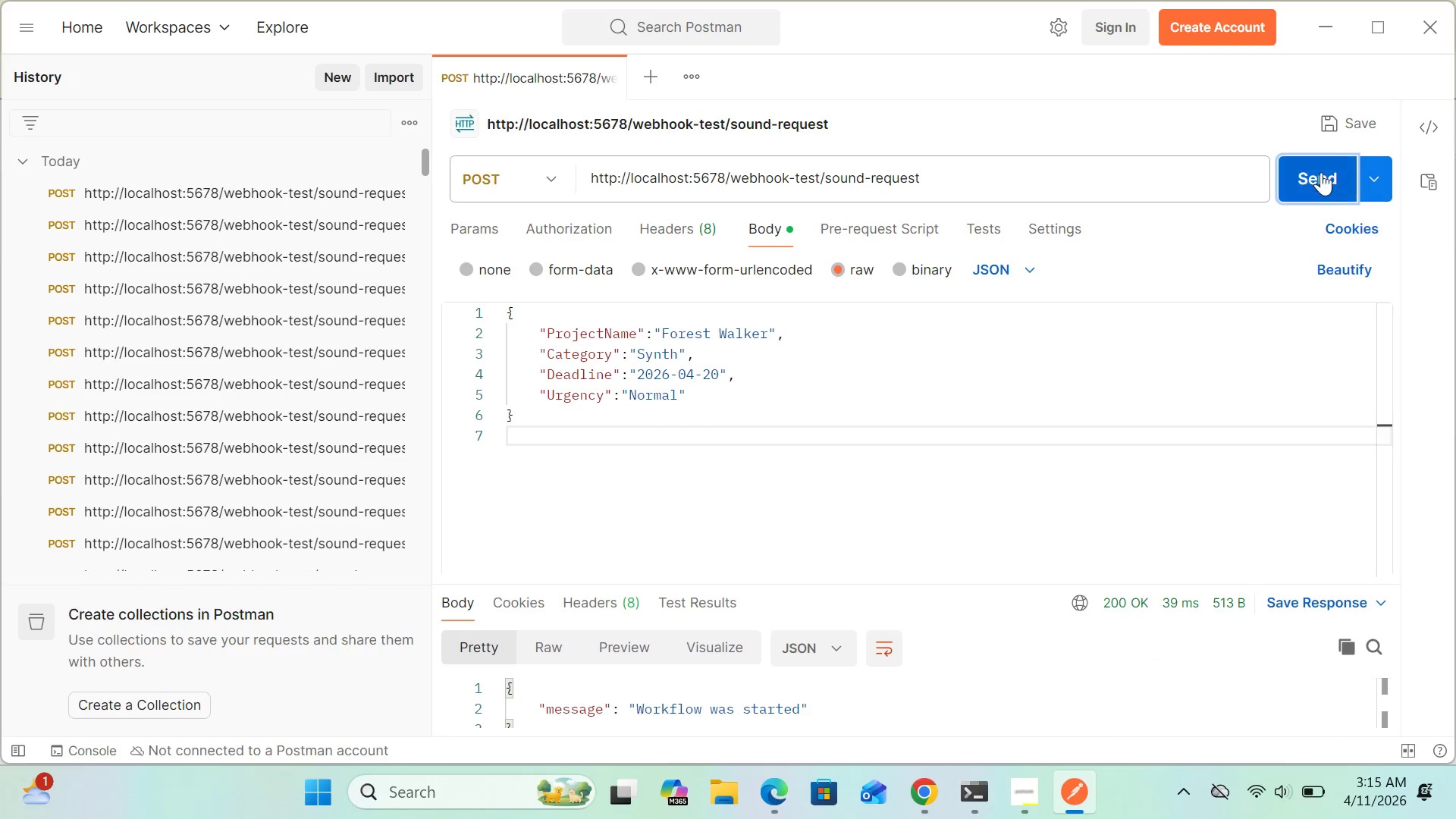 
left_click([1323, 165])
 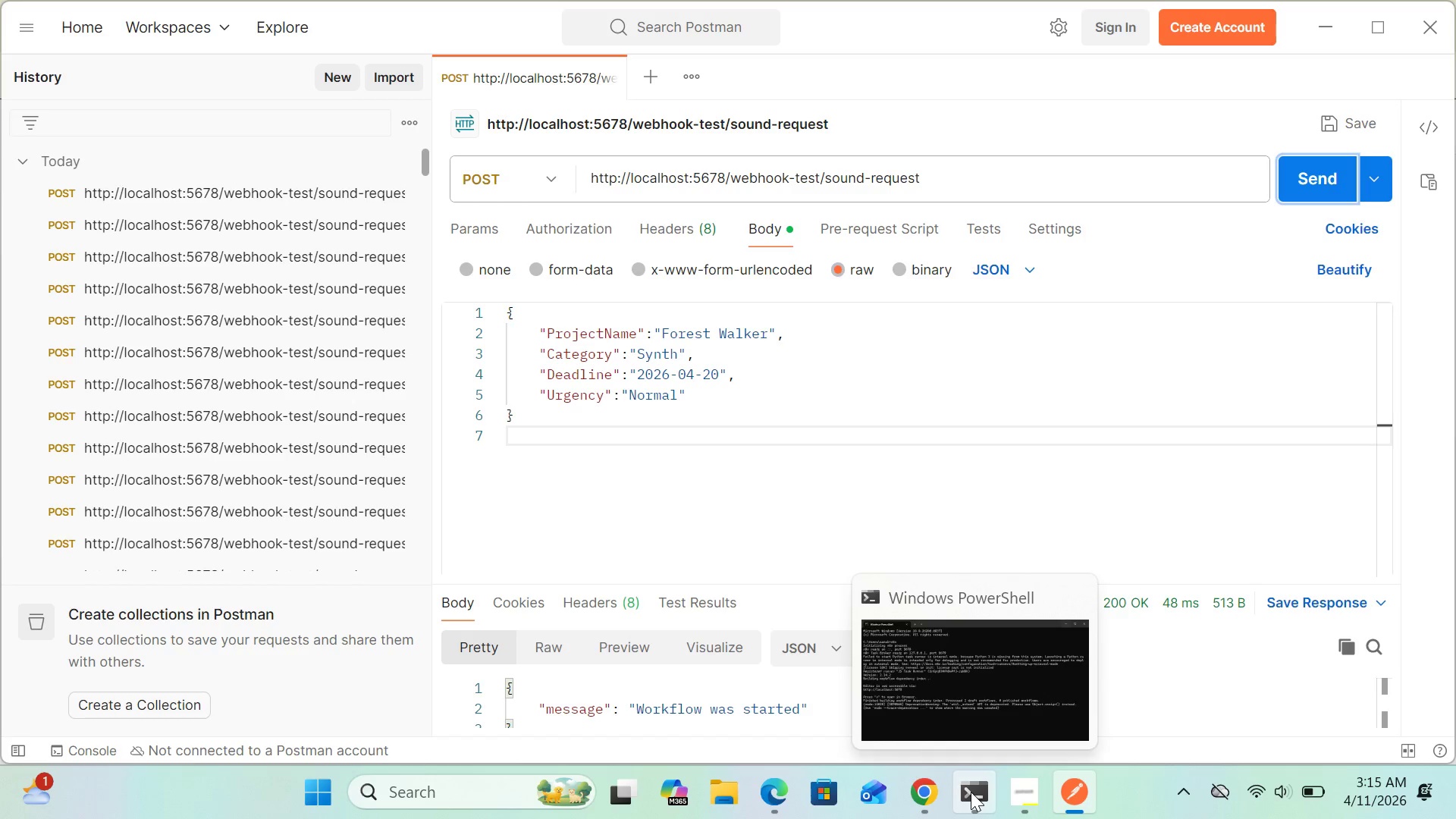 
left_click([927, 792])
 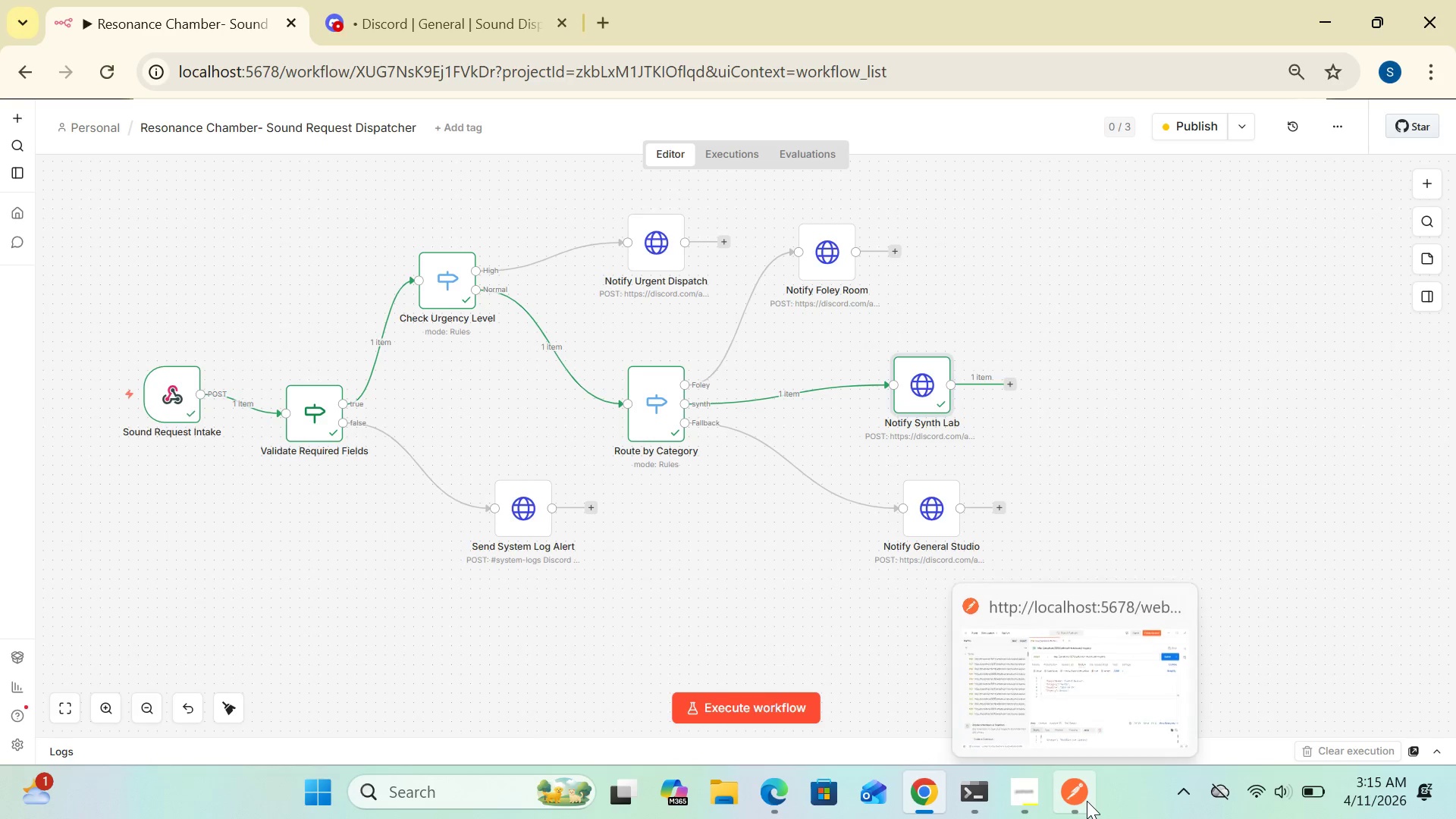 
wait(16.47)
 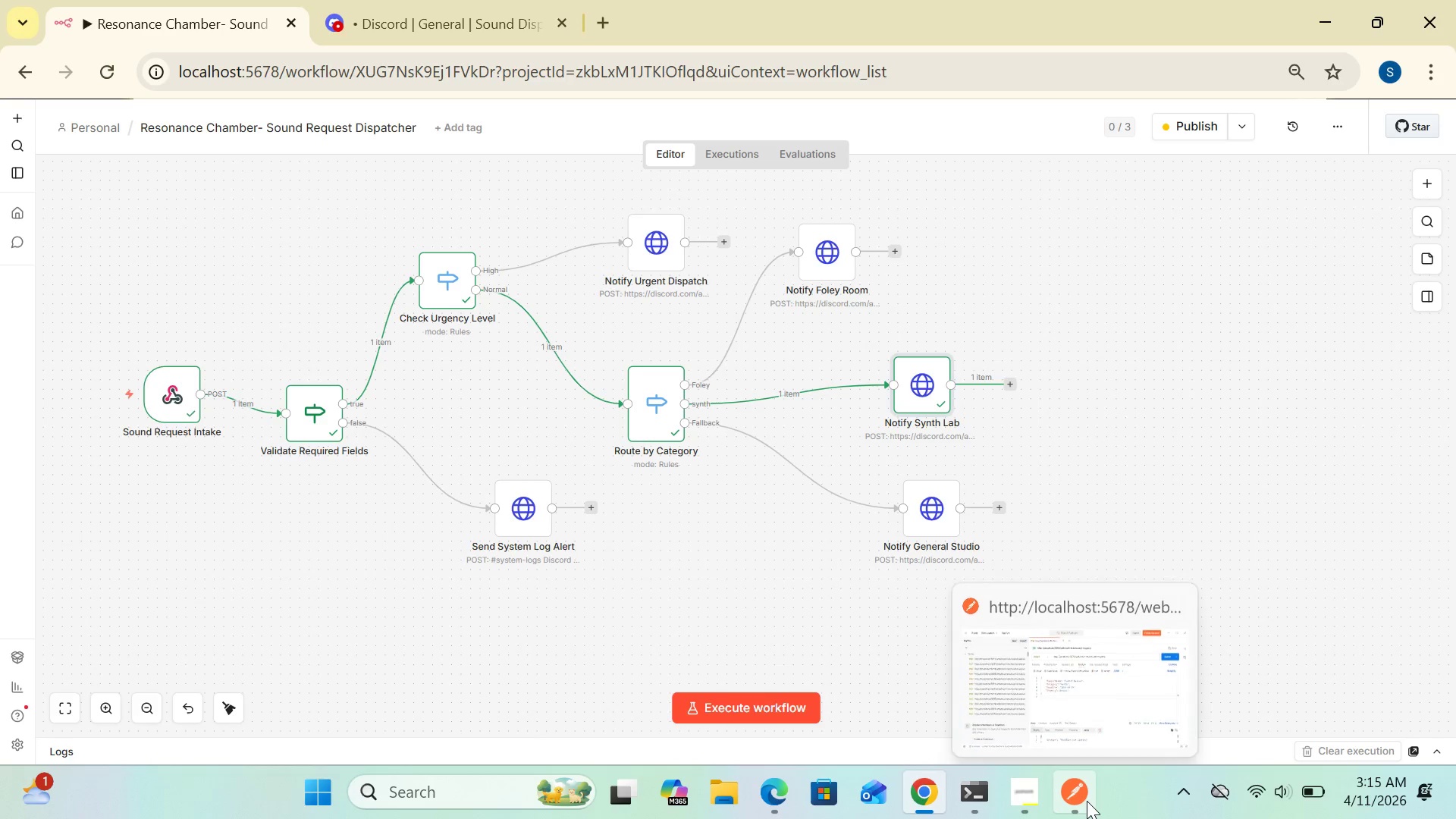 
left_click([1081, 800])
 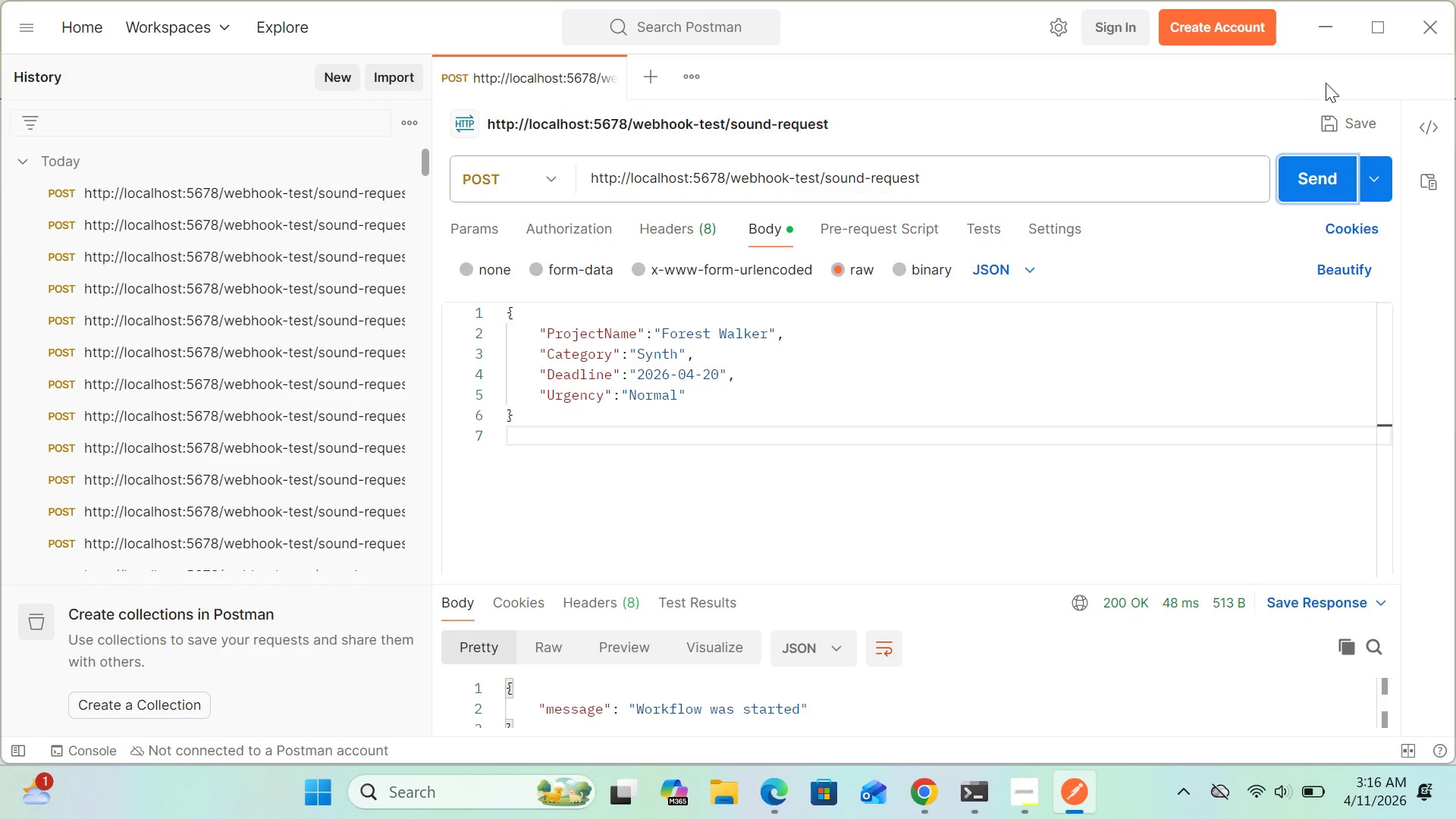 
wait(11.95)
 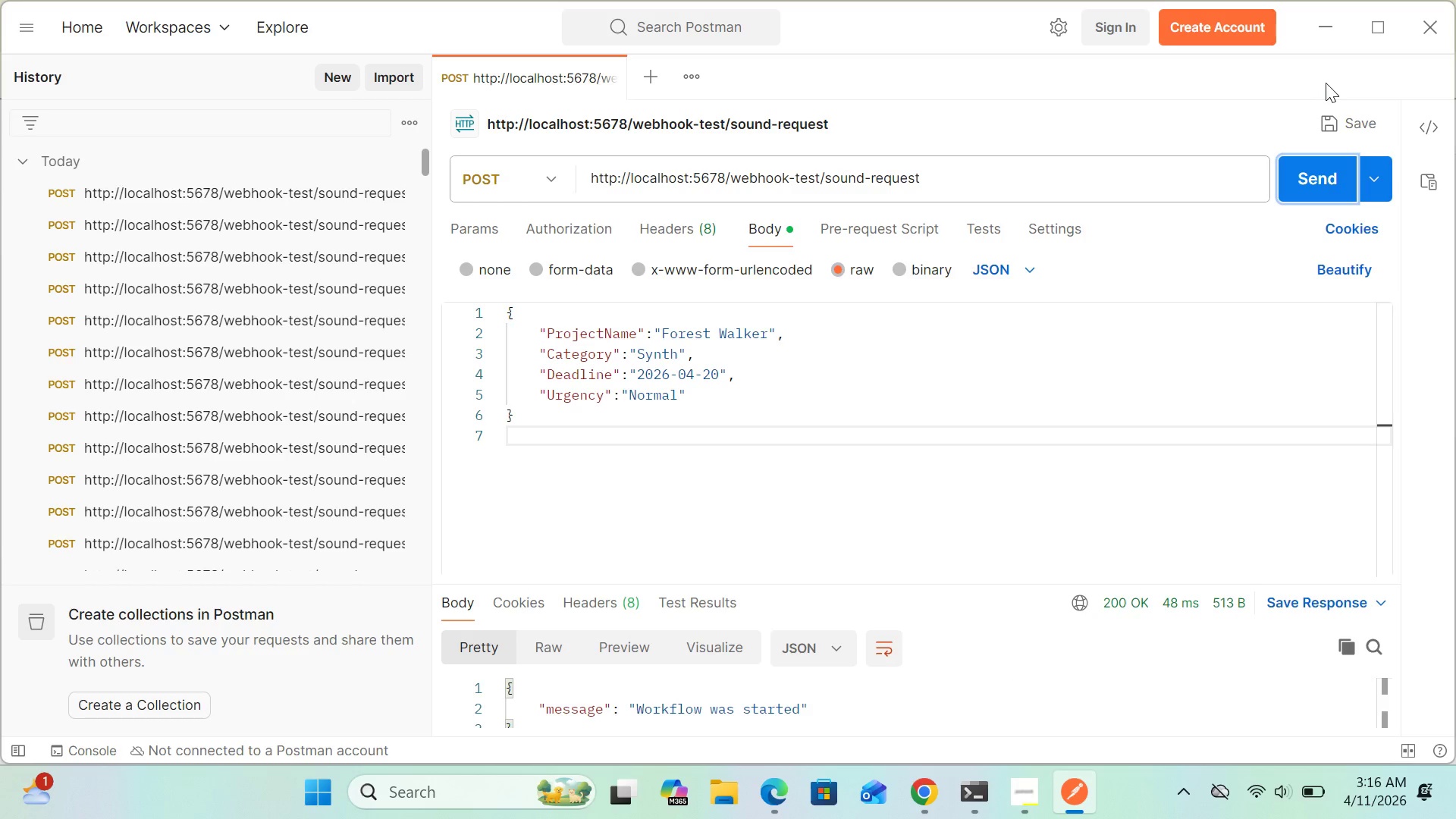 
left_click([927, 790])
 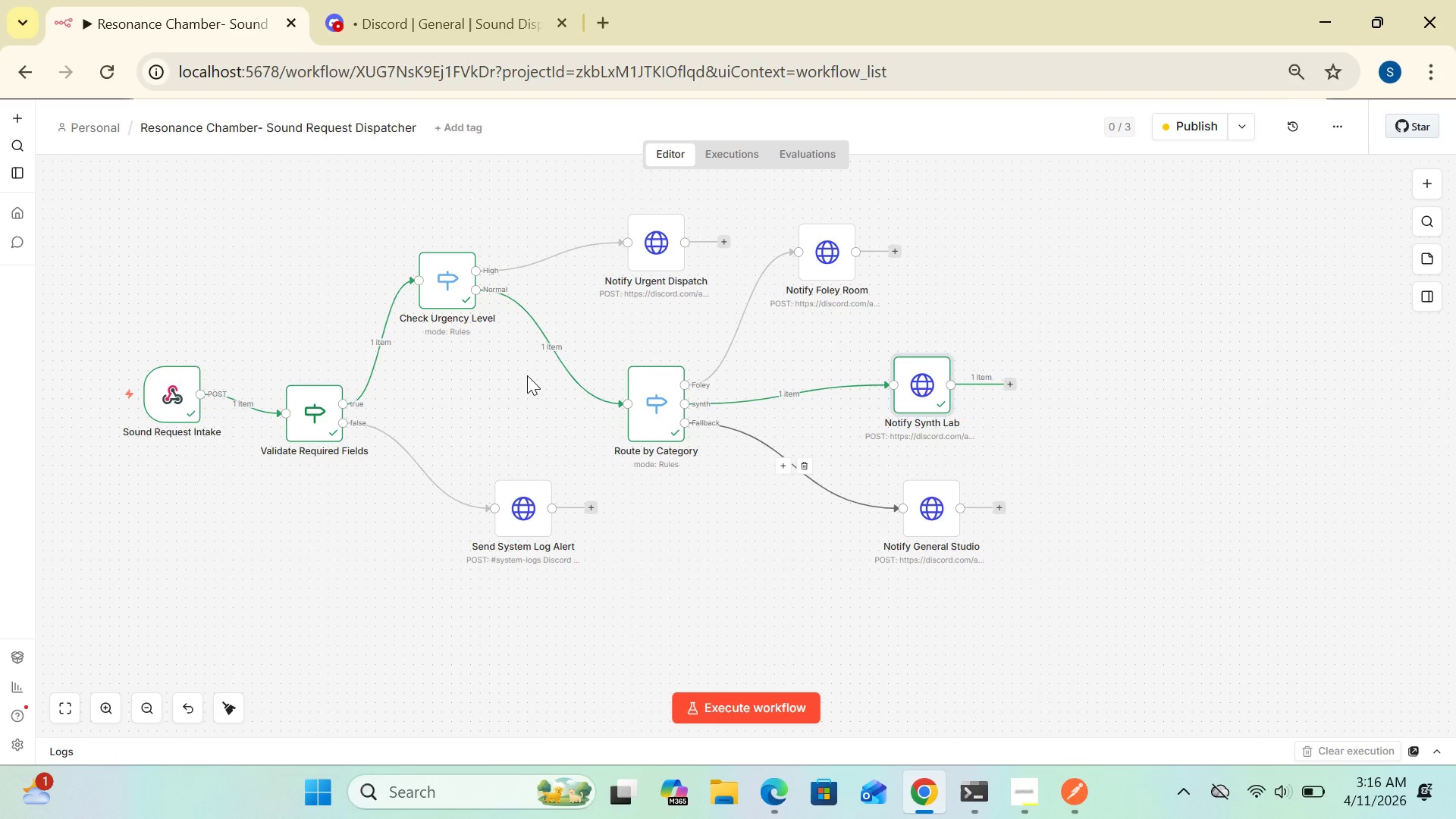 
wait(6.33)
 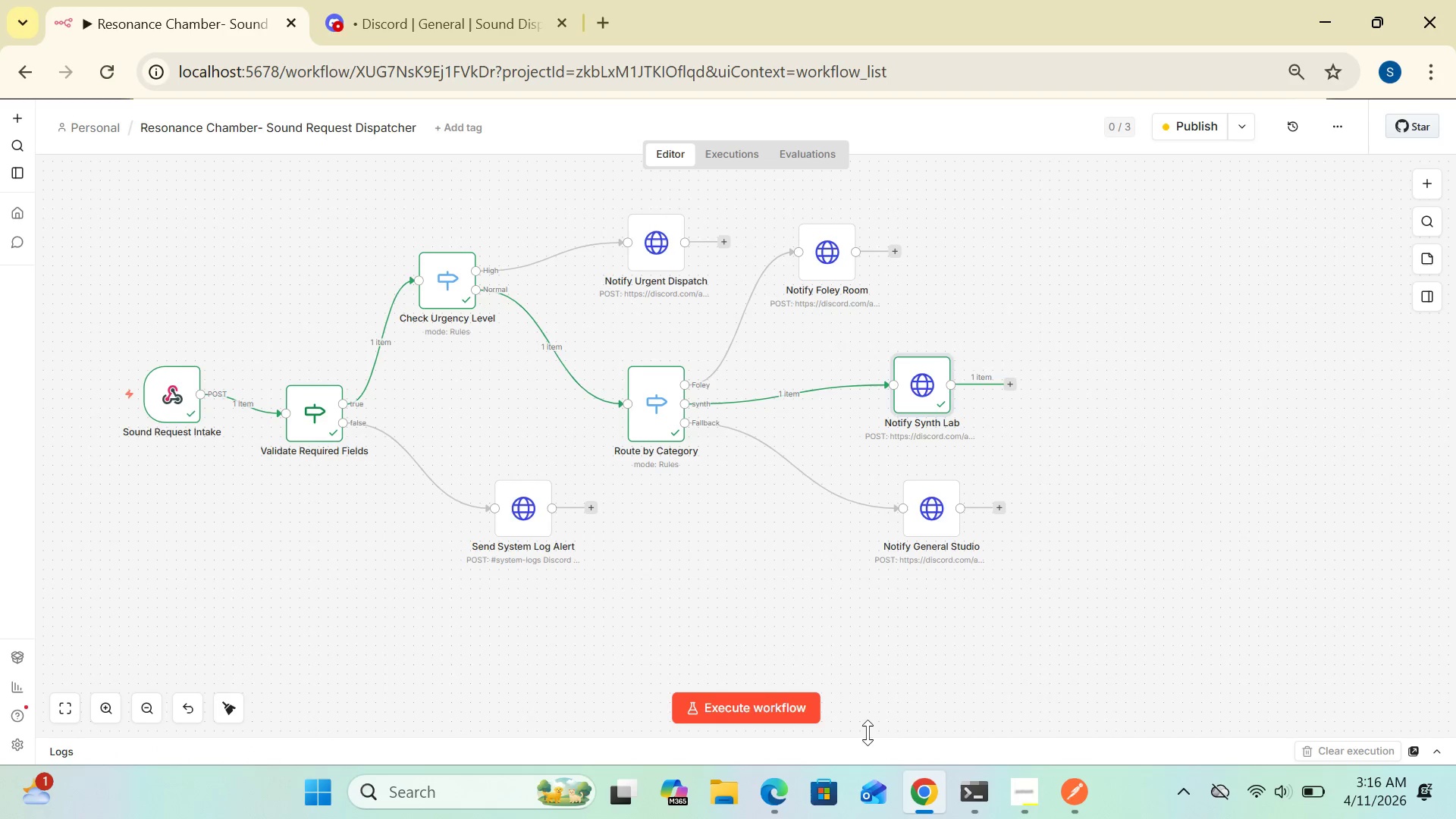 
left_click([486, 27])
 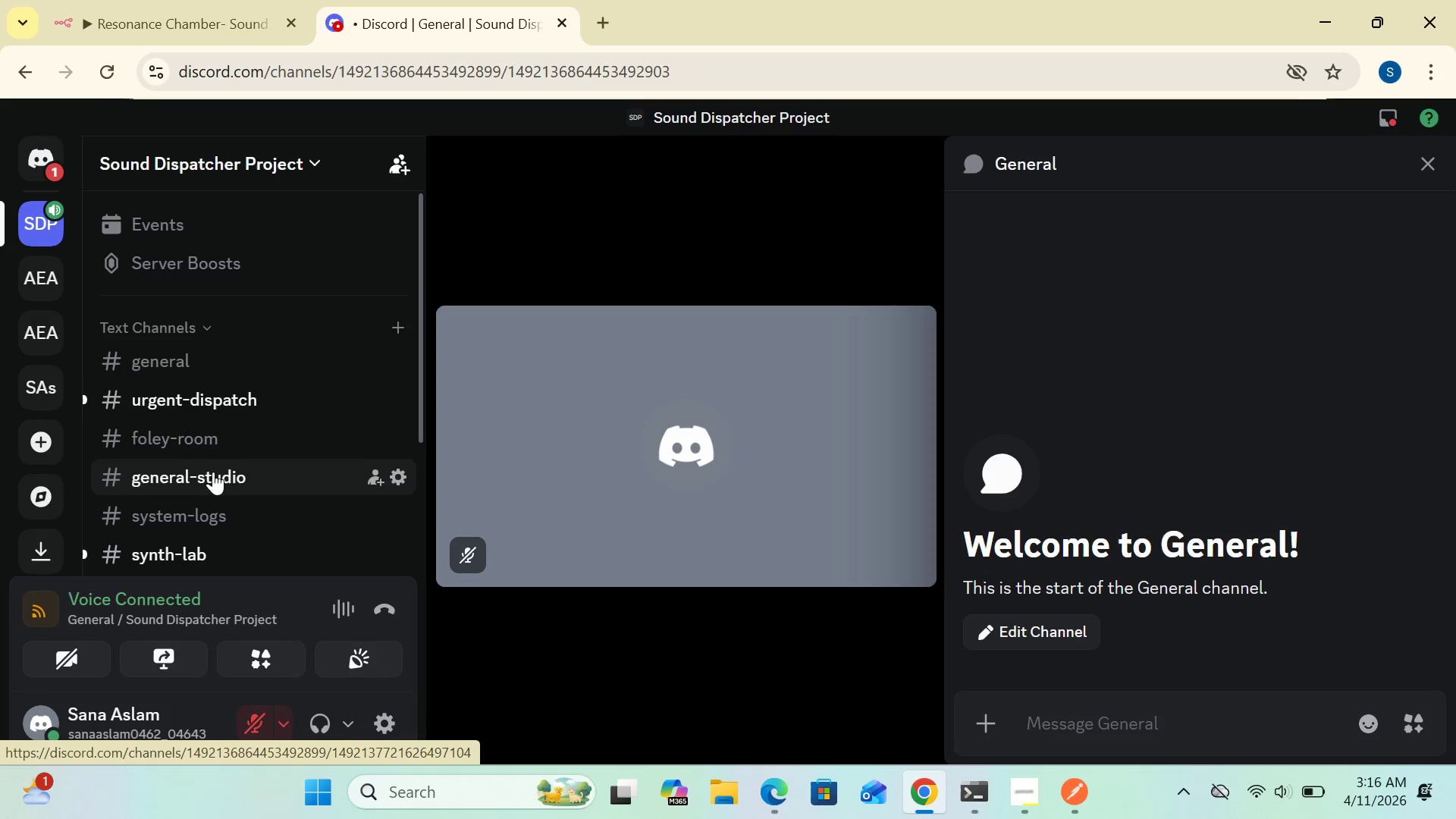 
left_click([193, 553])
 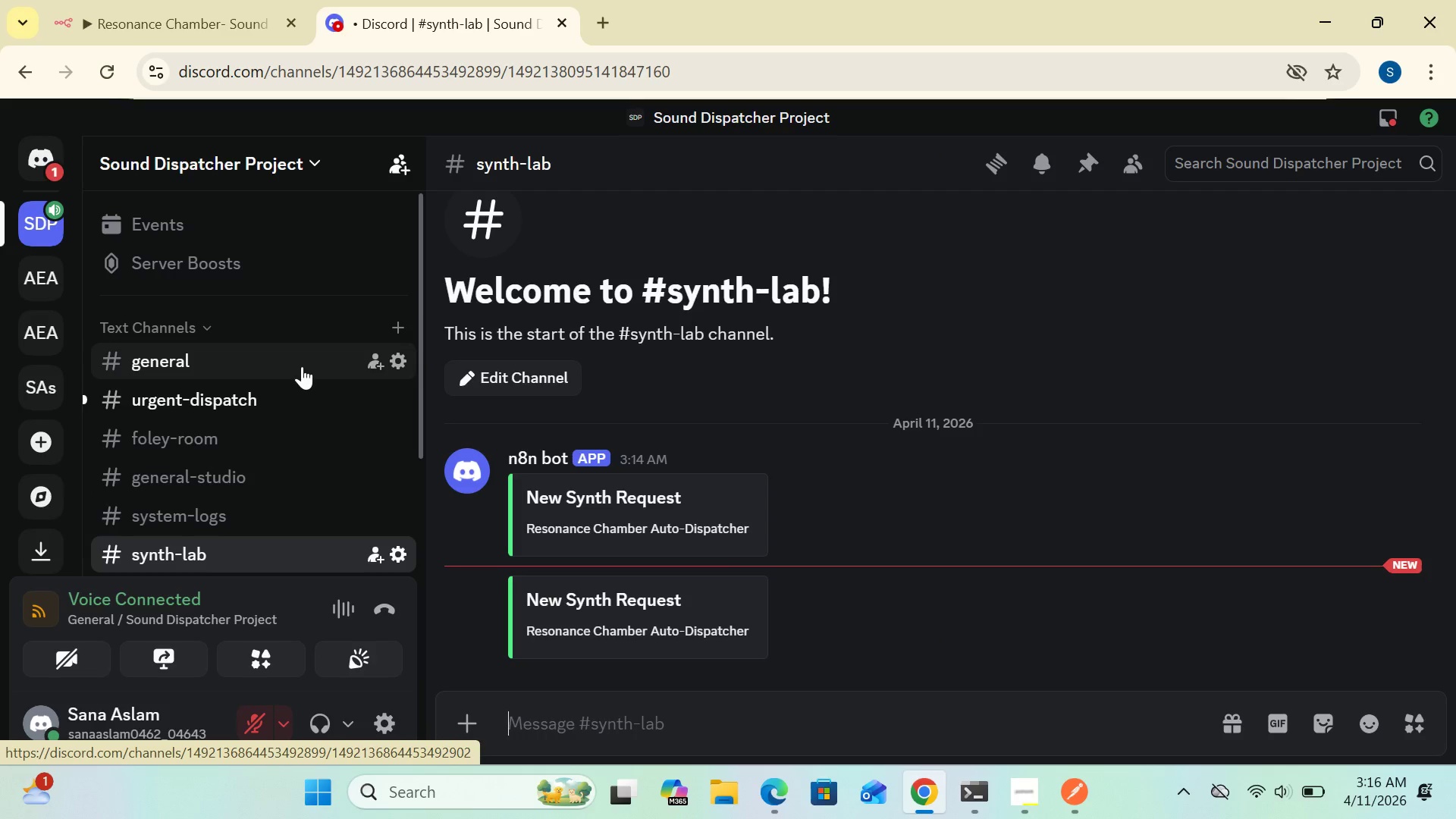 
wait(5.12)
 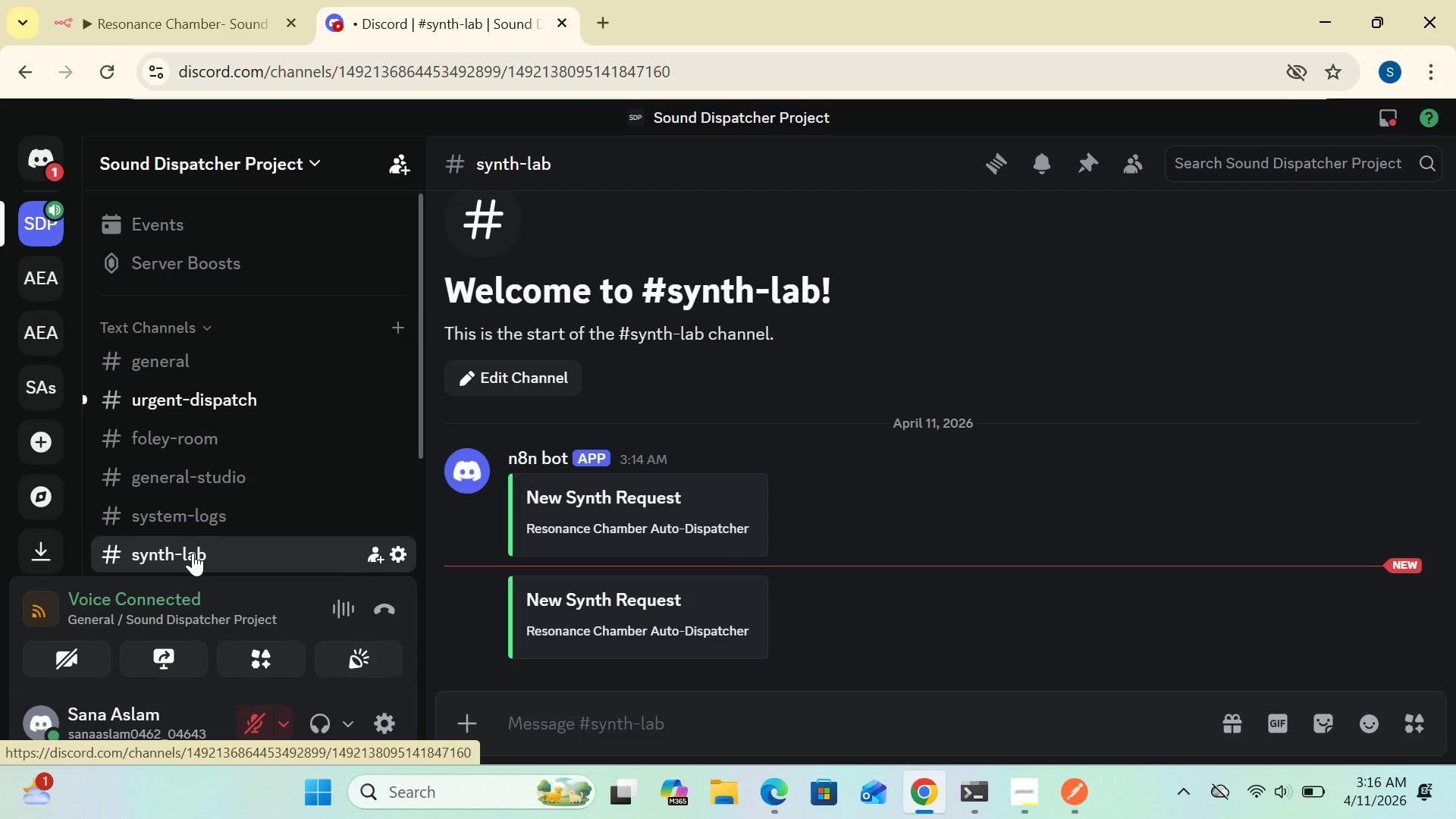 
key(PrintScreen)
 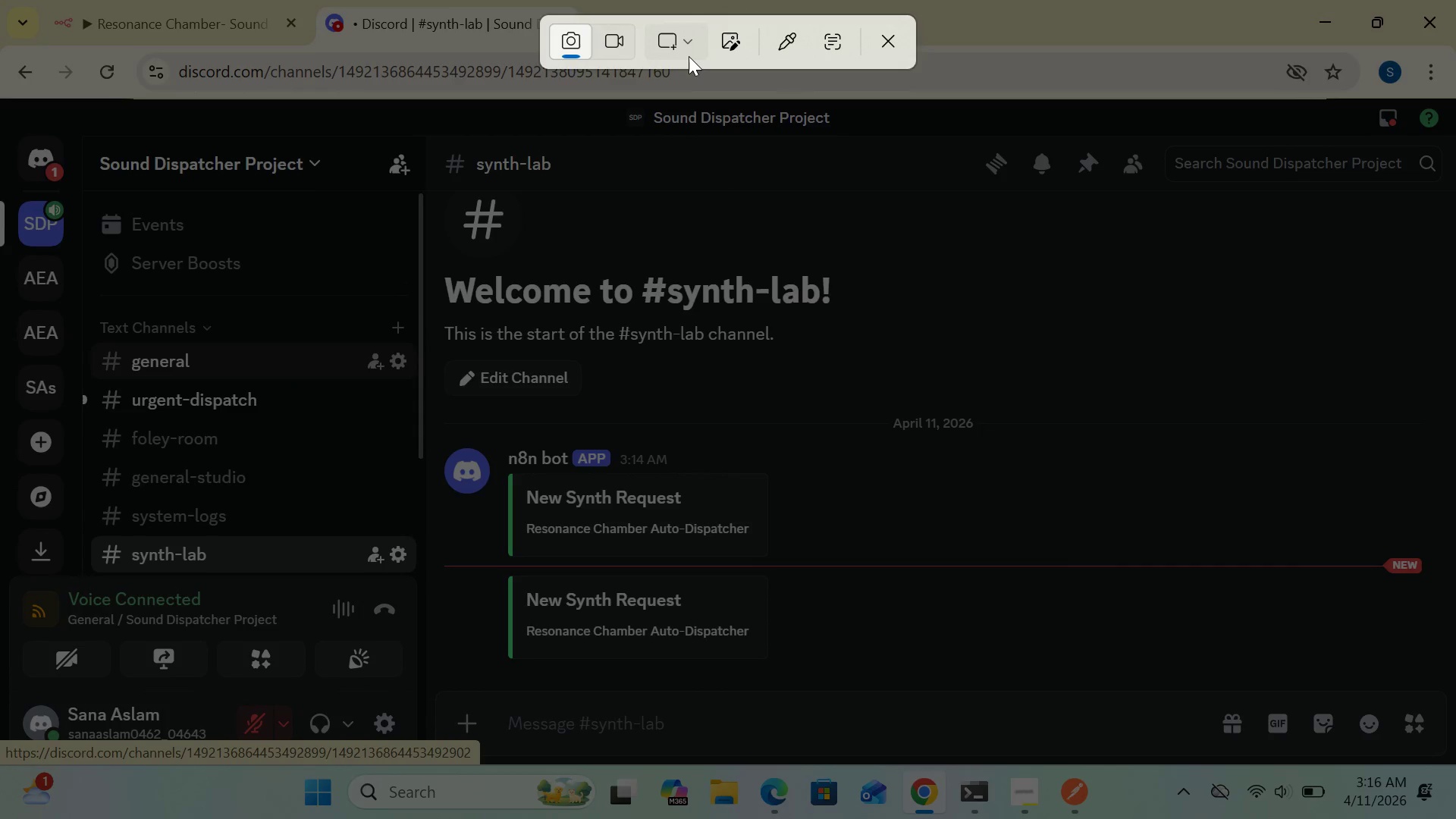 
left_click([687, 49])
 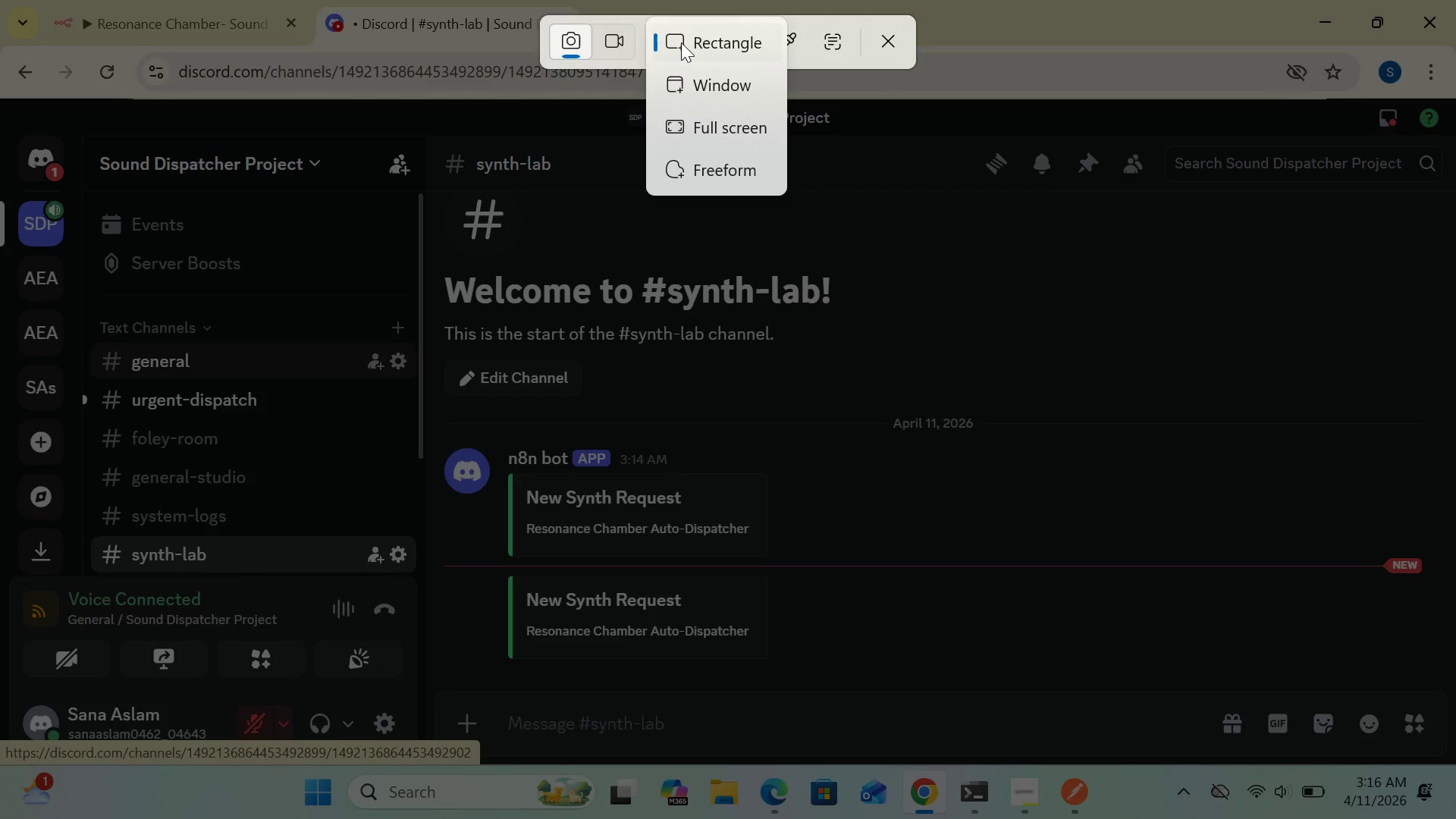 
left_click([681, 42])
 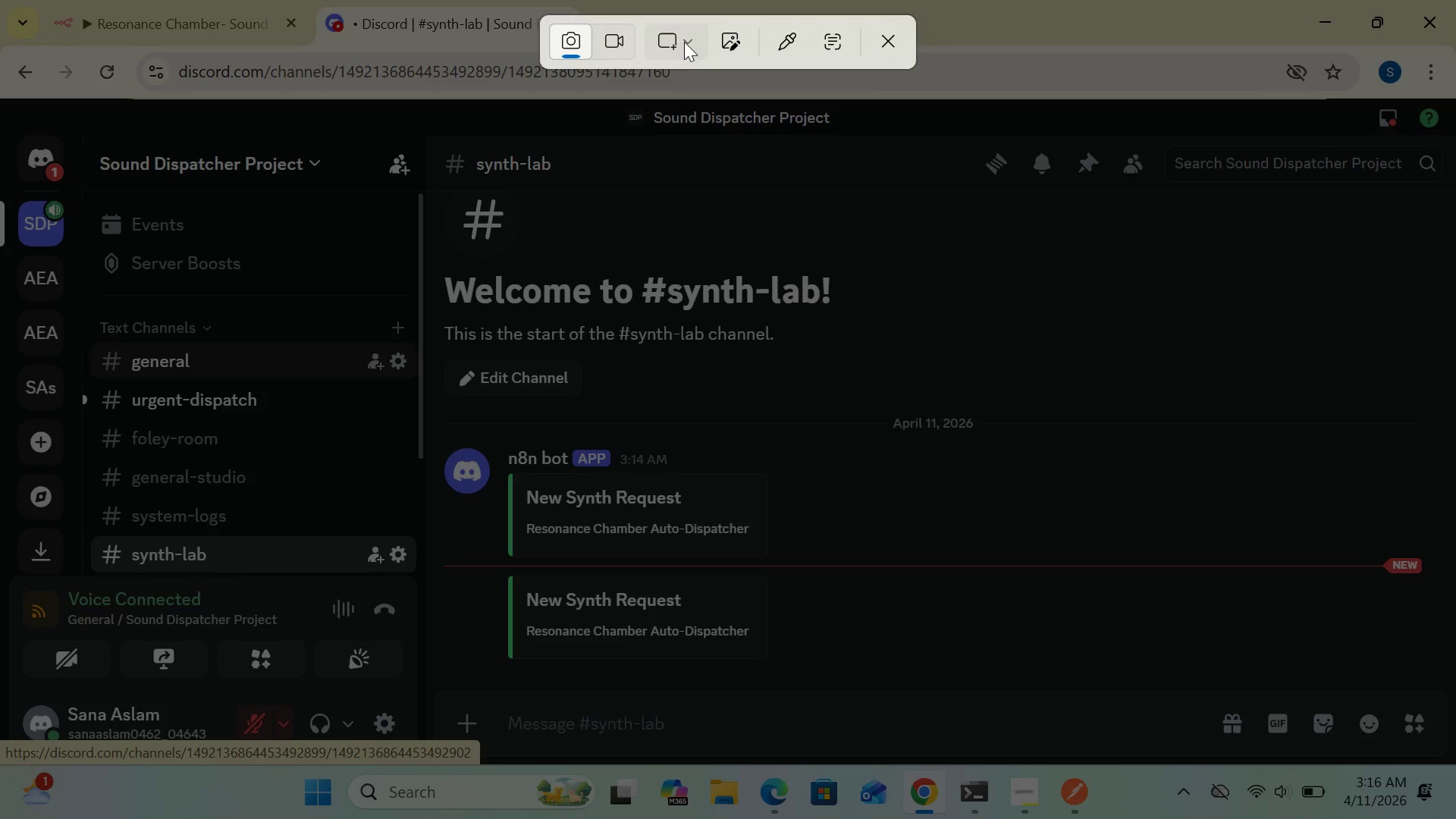 
left_click([689, 42])
 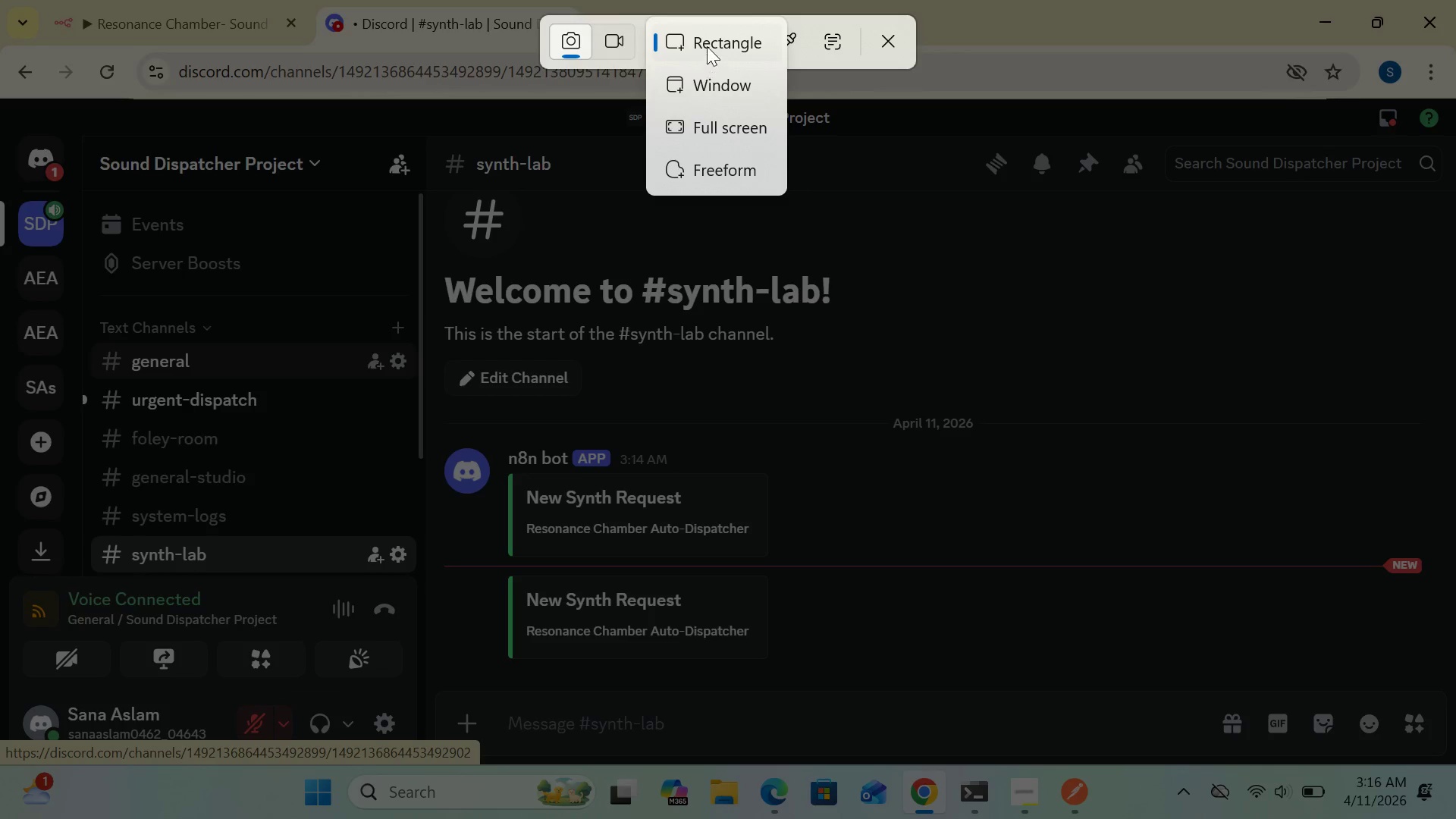 
left_click([711, 39])
 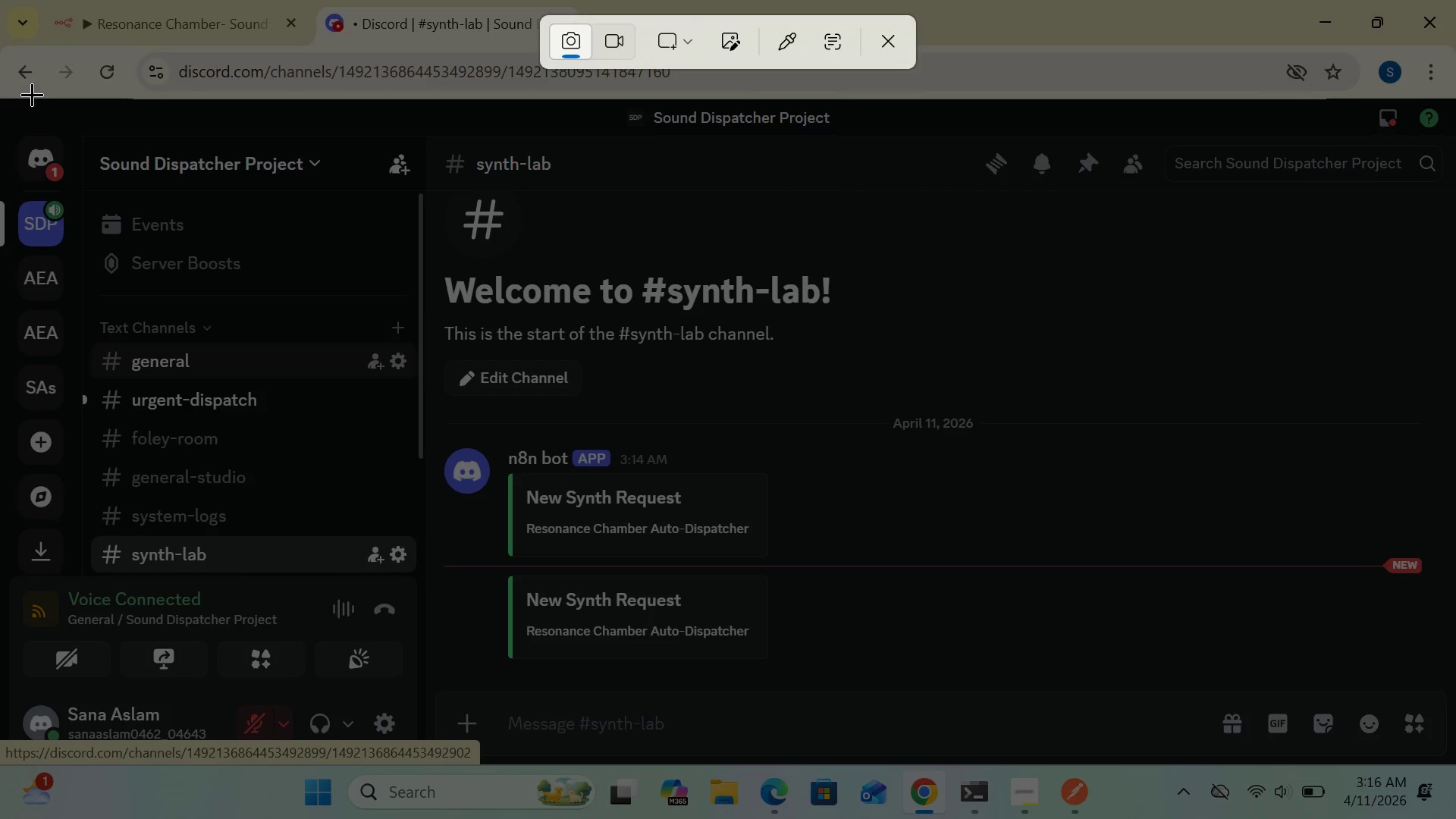 
left_click_drag(start_coordinate=[31, 93], to_coordinate=[1401, 722])
 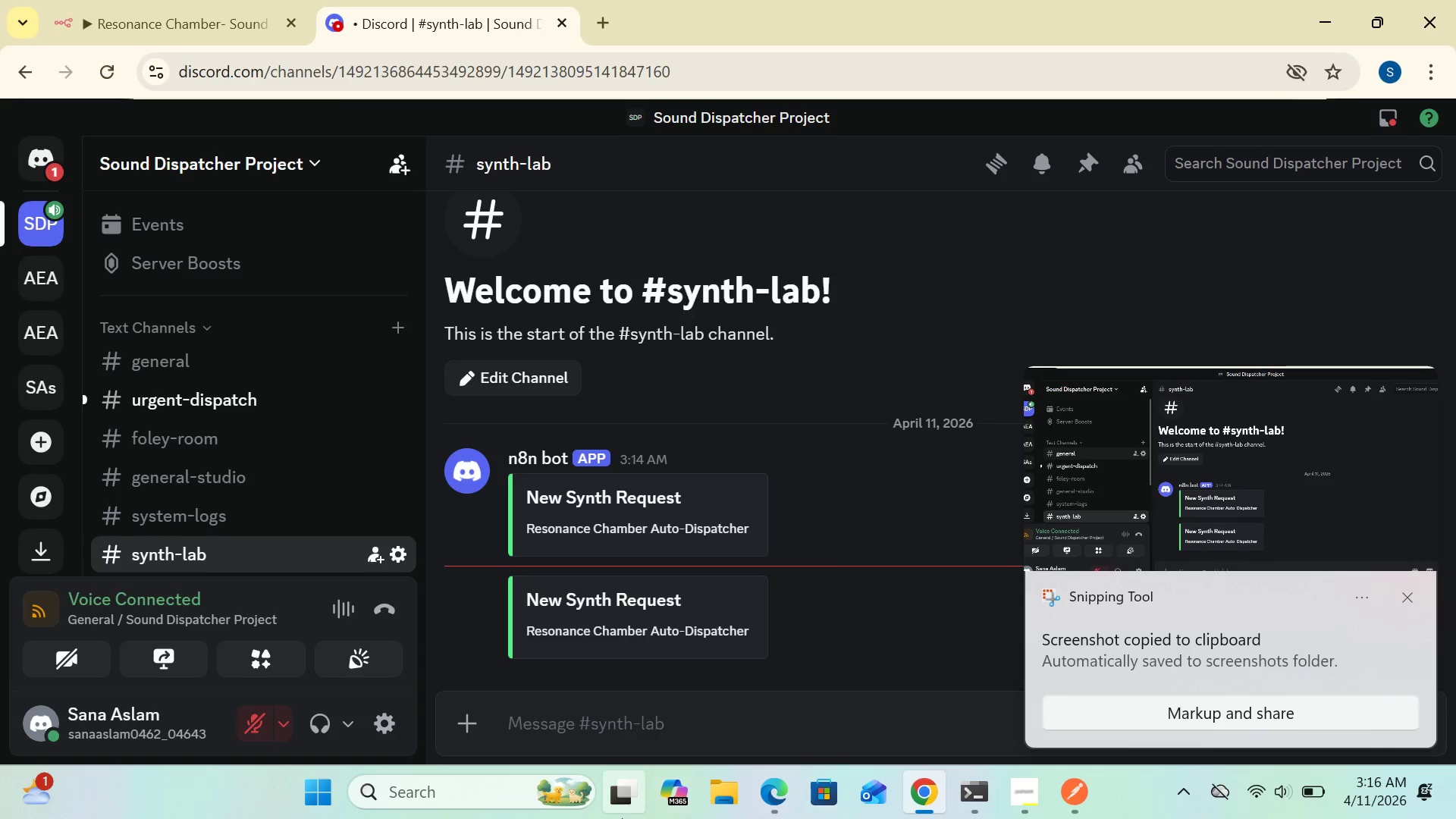 
mouse_move([492, 780])
 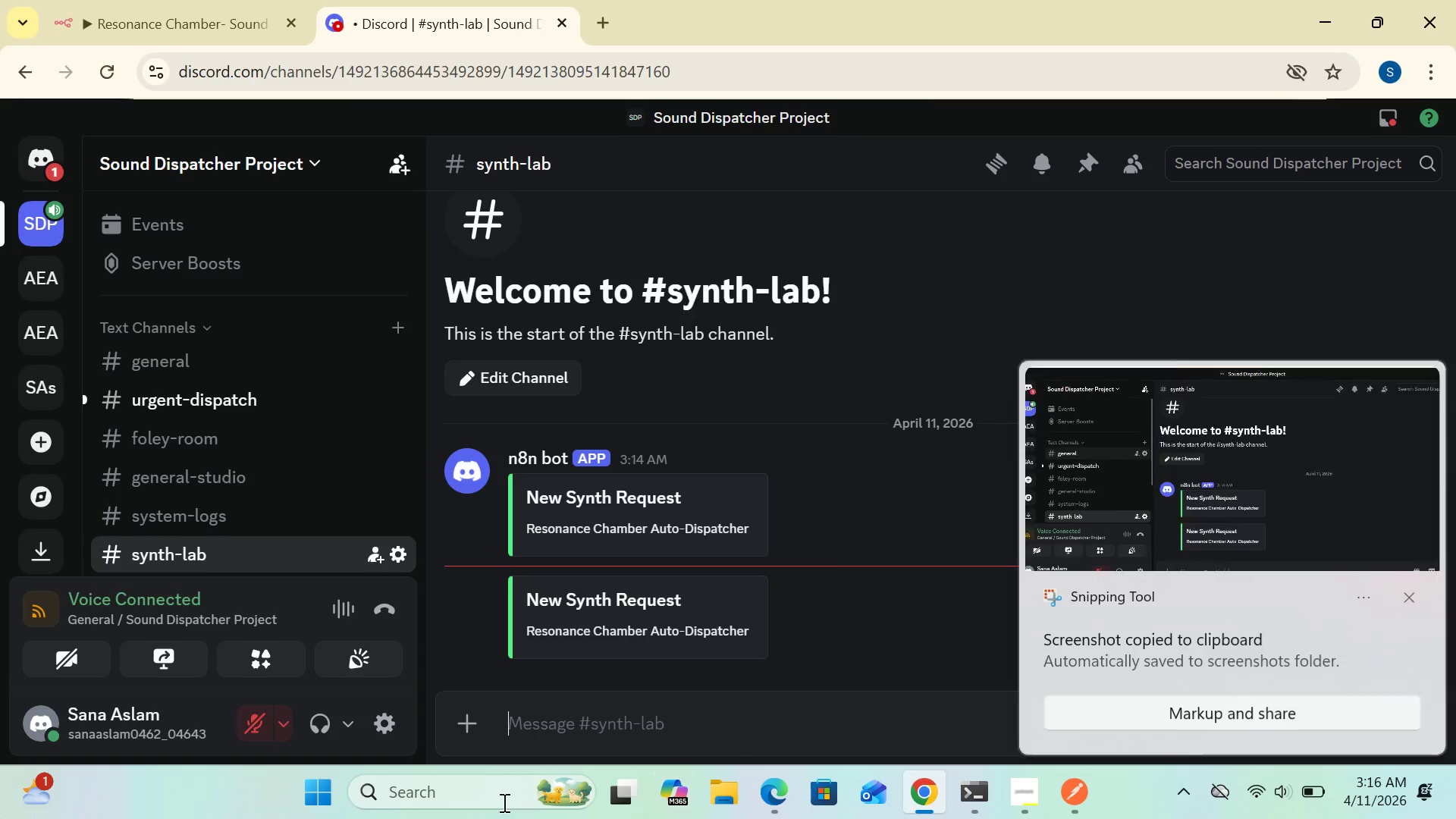 
left_click([483, 796])
 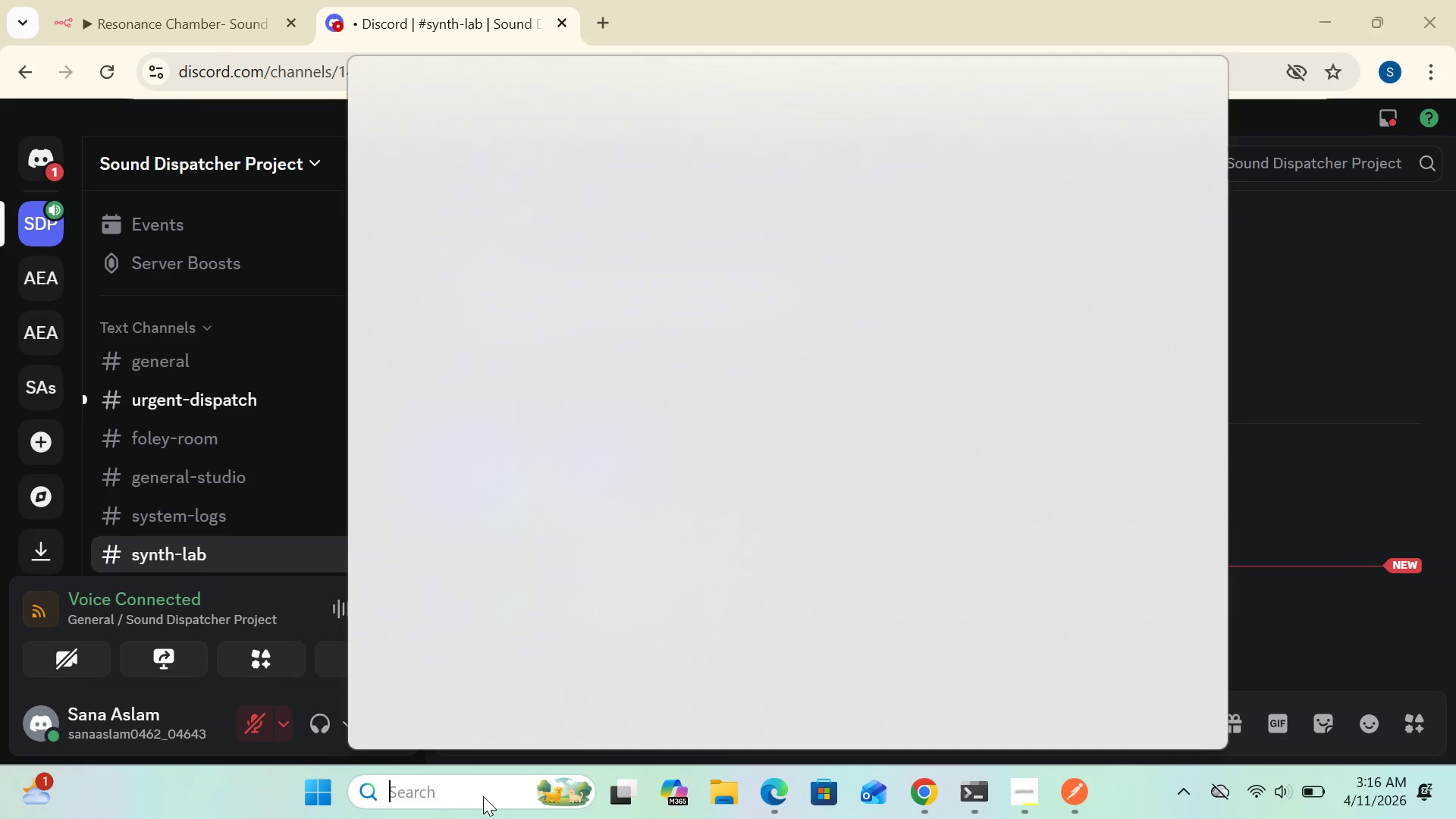 
type(paint)
 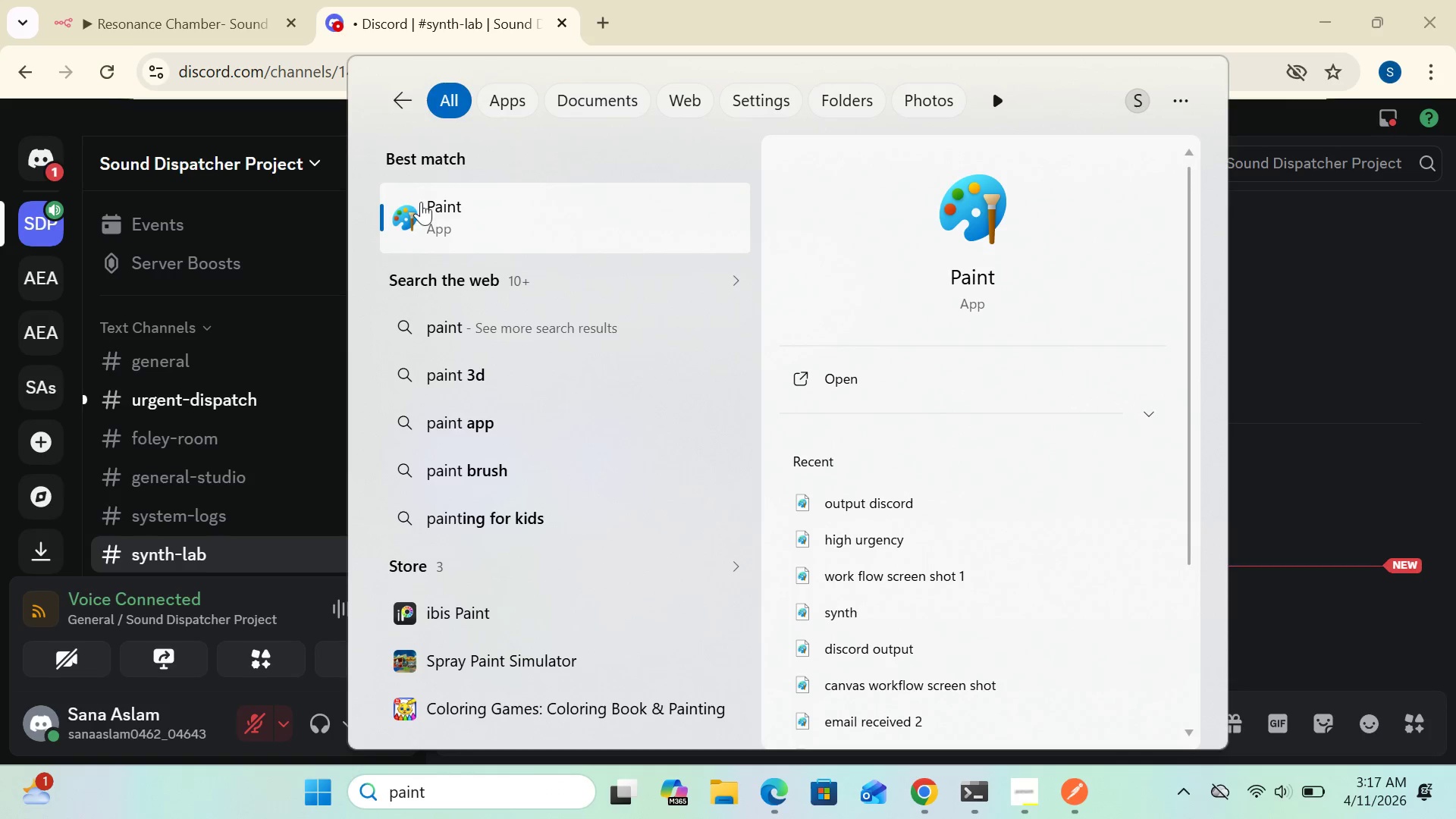 
double_click([432, 215])
 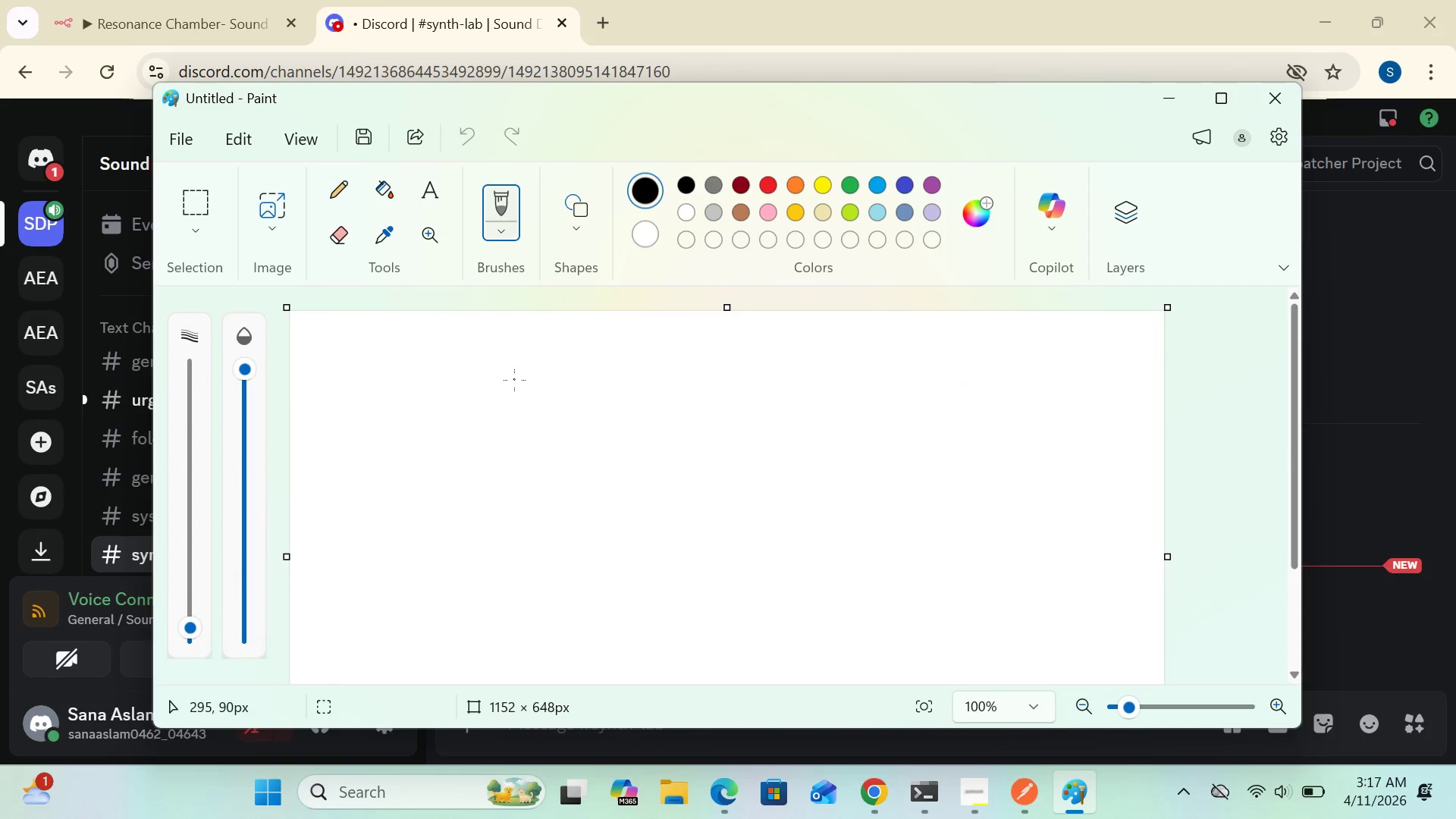 
left_click([516, 425])
 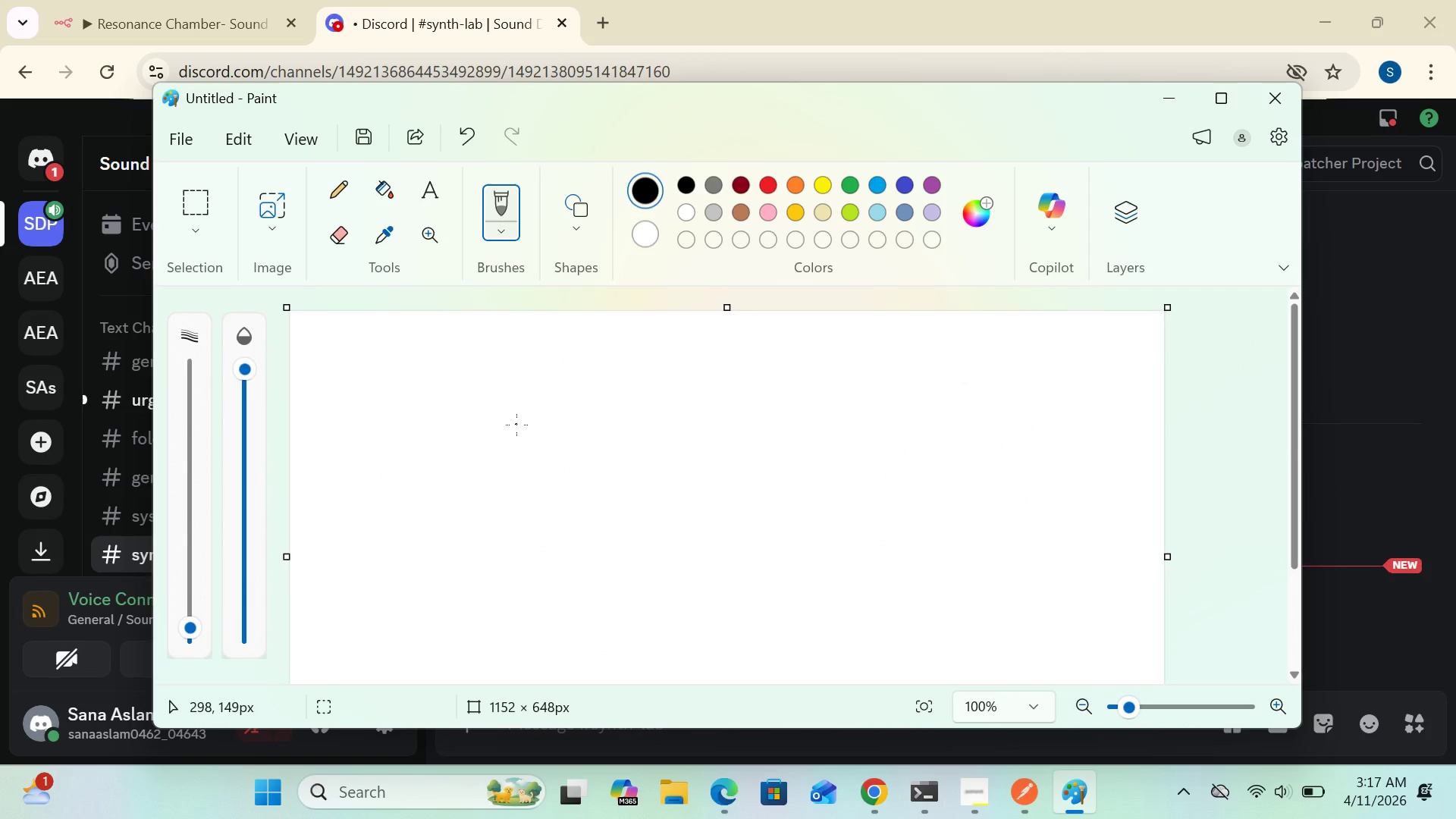 
key(Control+V)
 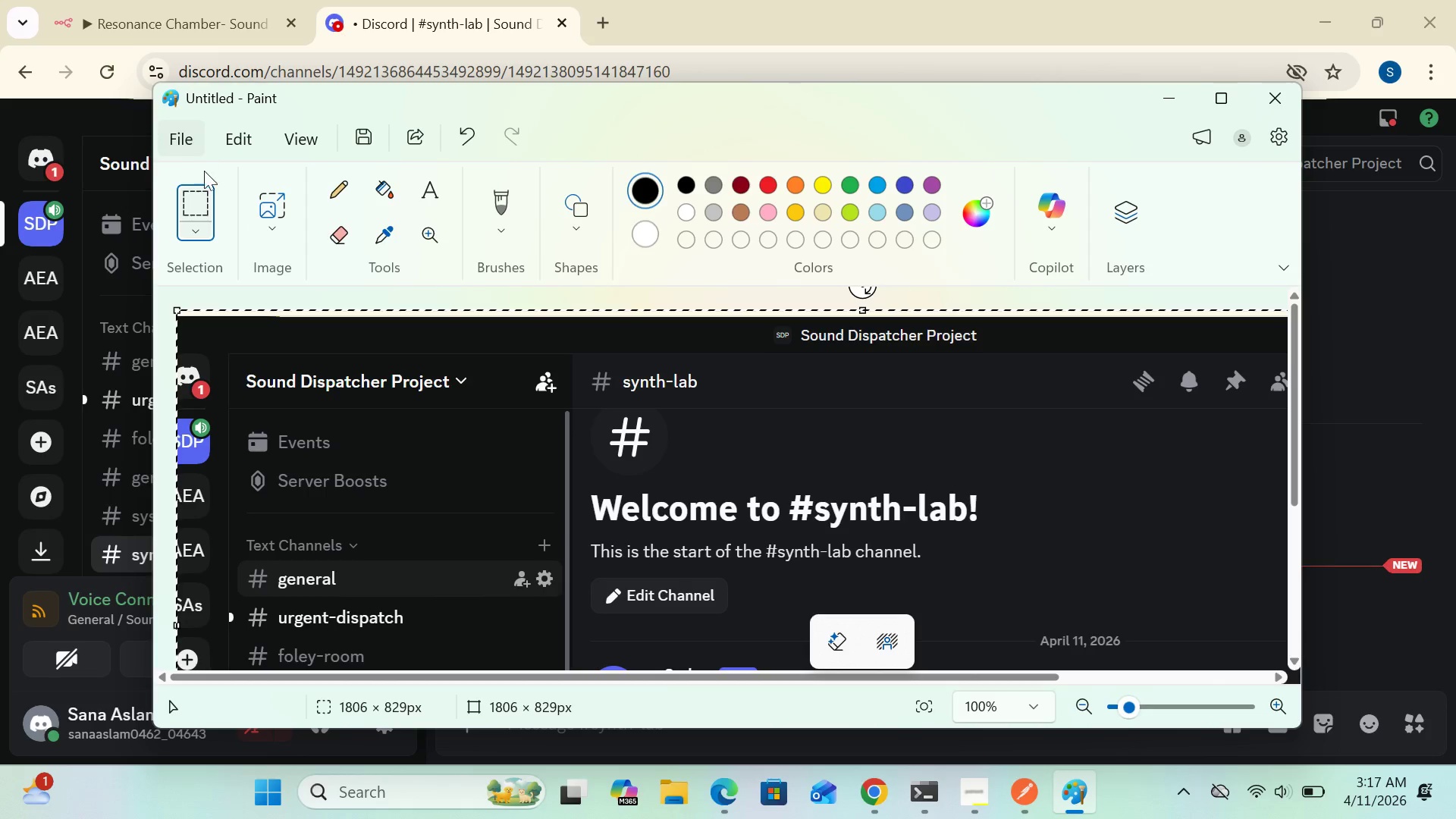 
left_click([181, 142])
 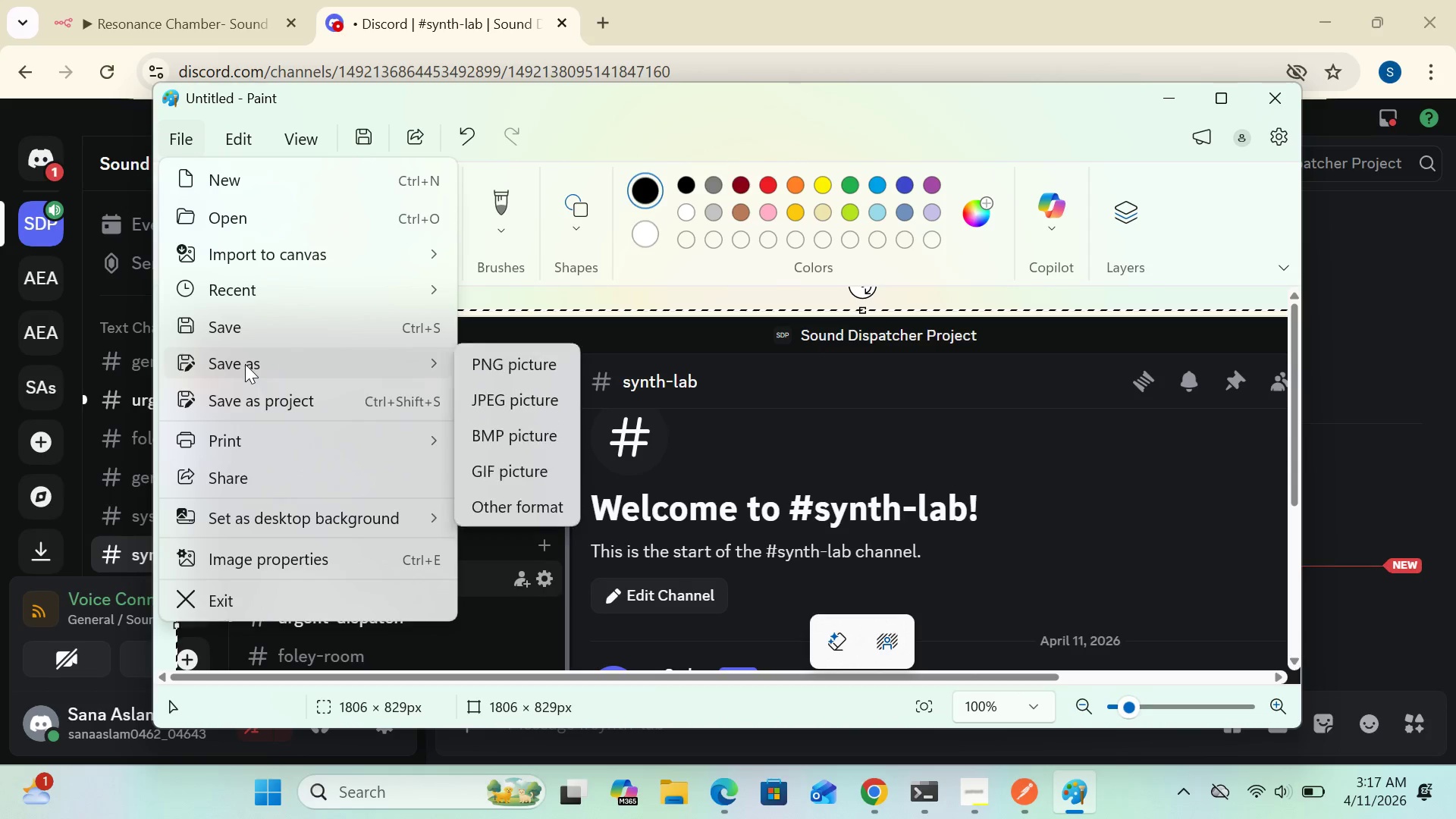 
left_click([503, 360])
 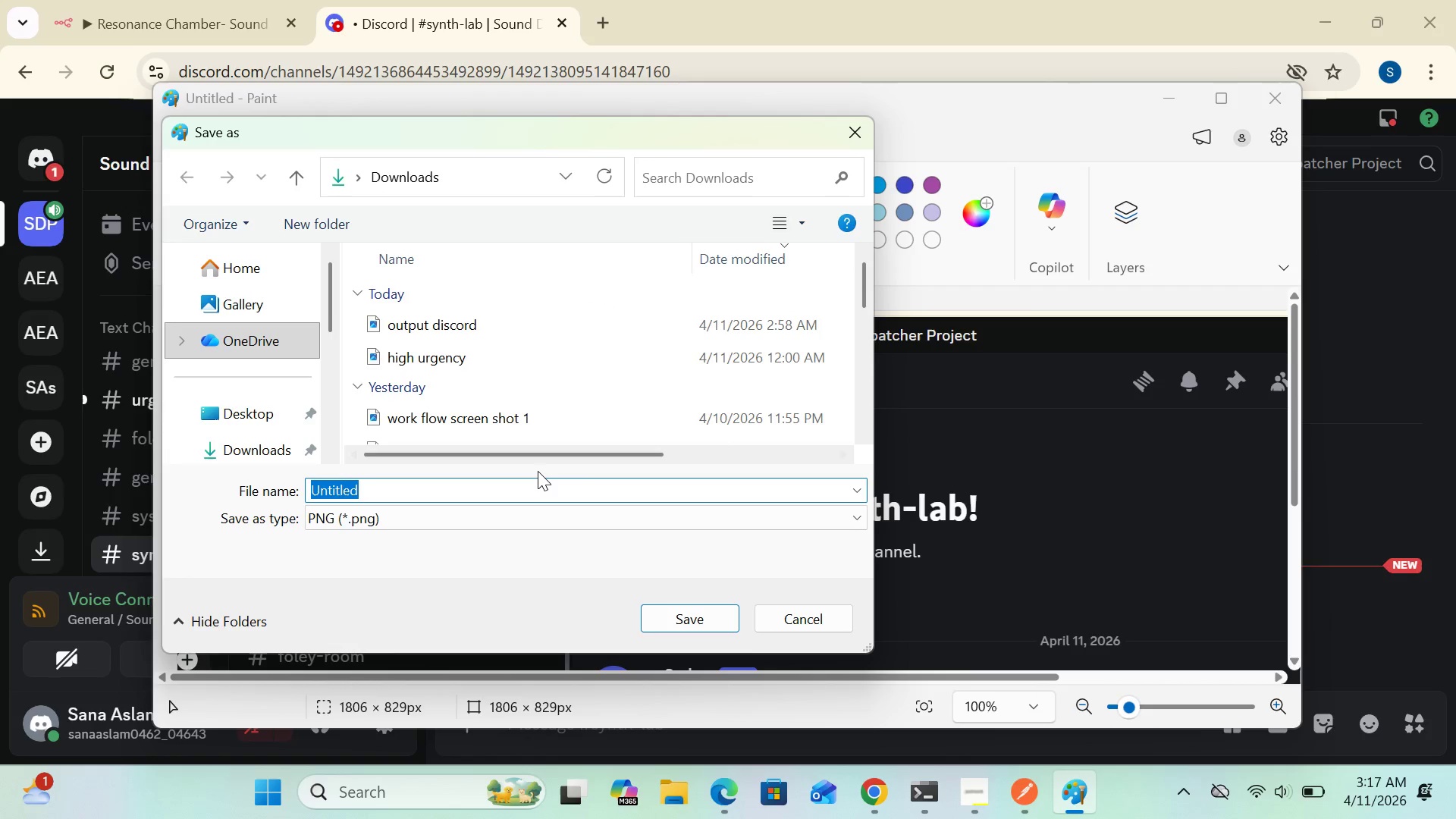 
type(discord output sunth)
 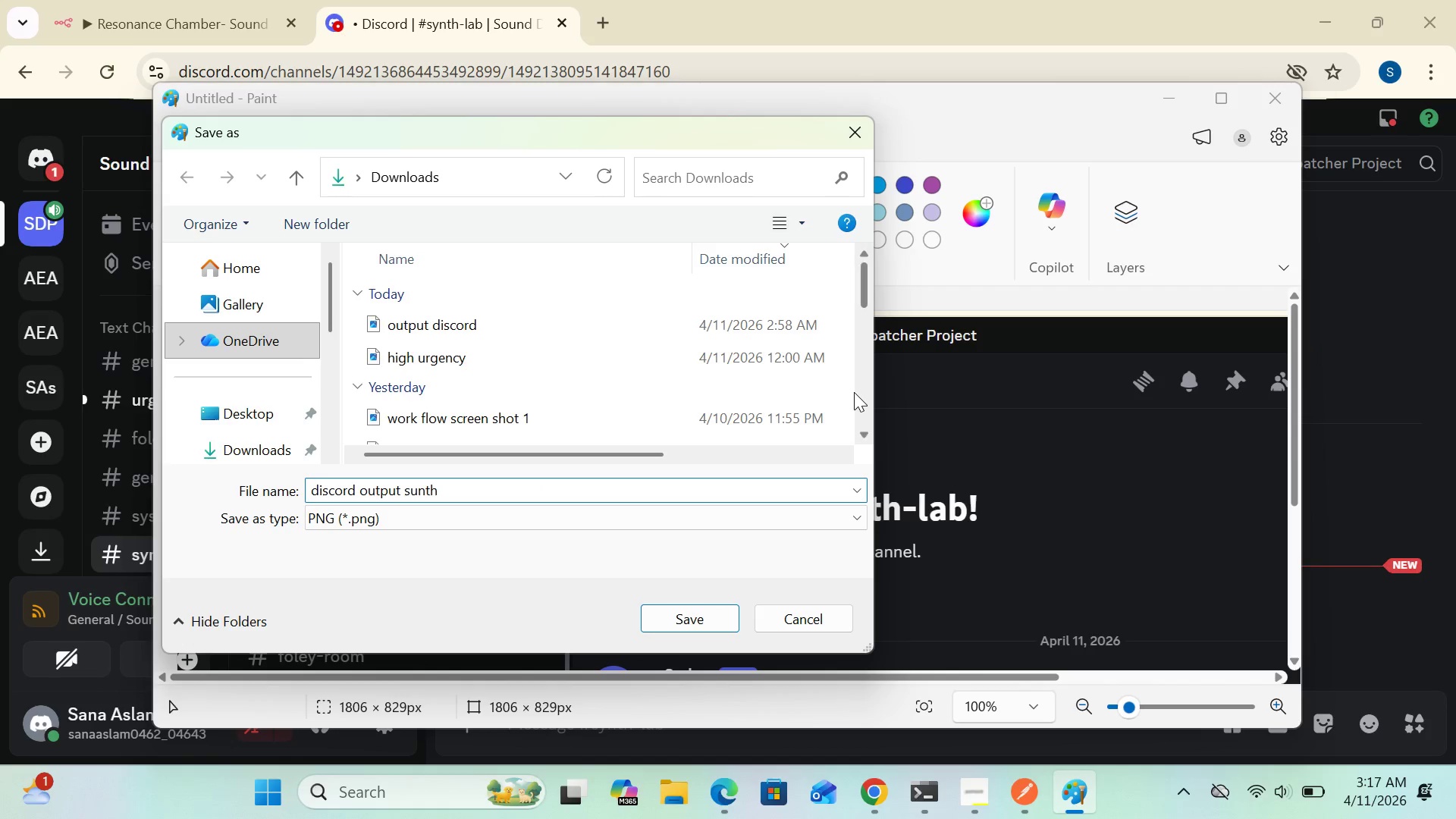 
left_click([720, 617])
 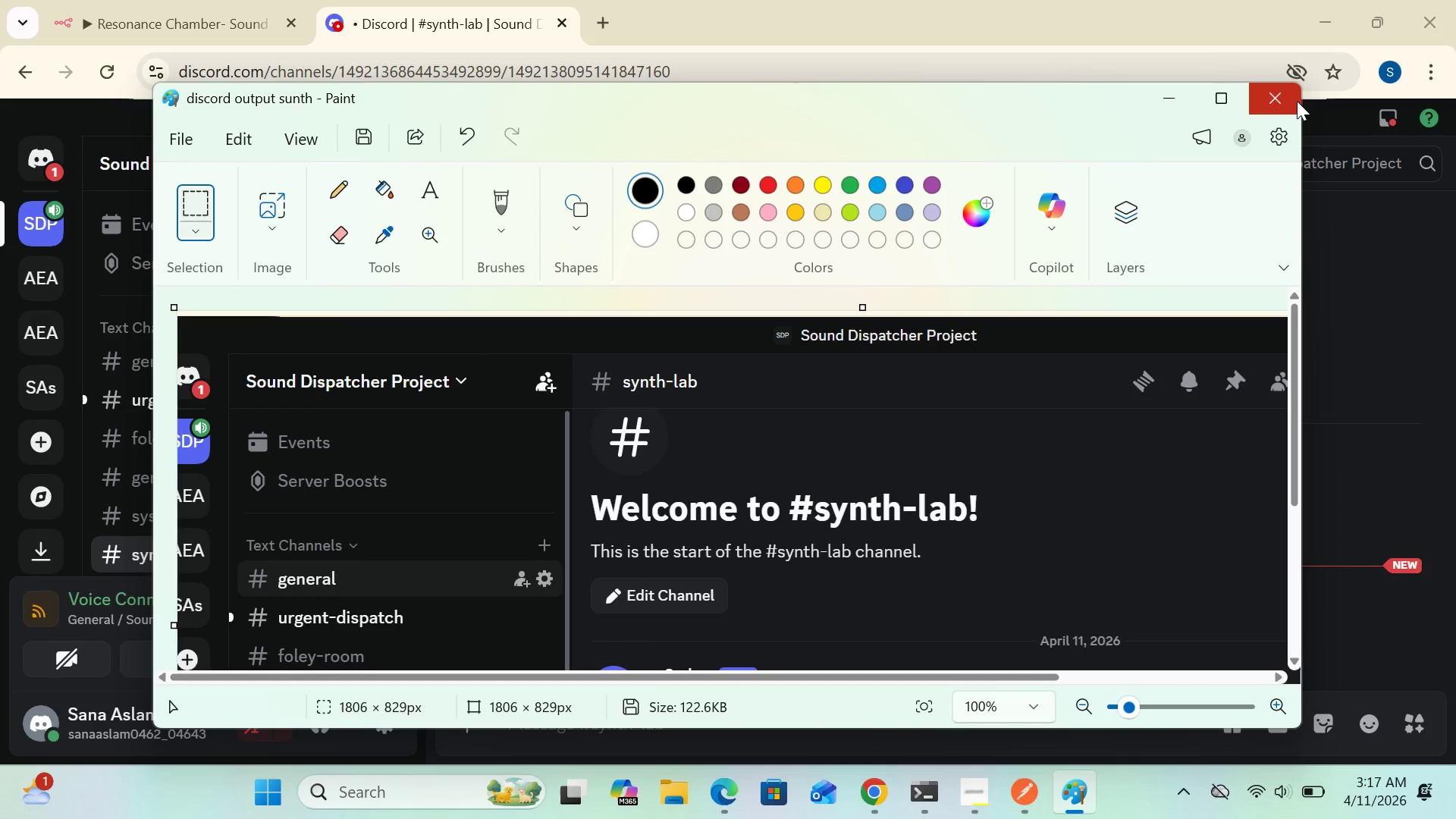 
left_click([1284, 104])
 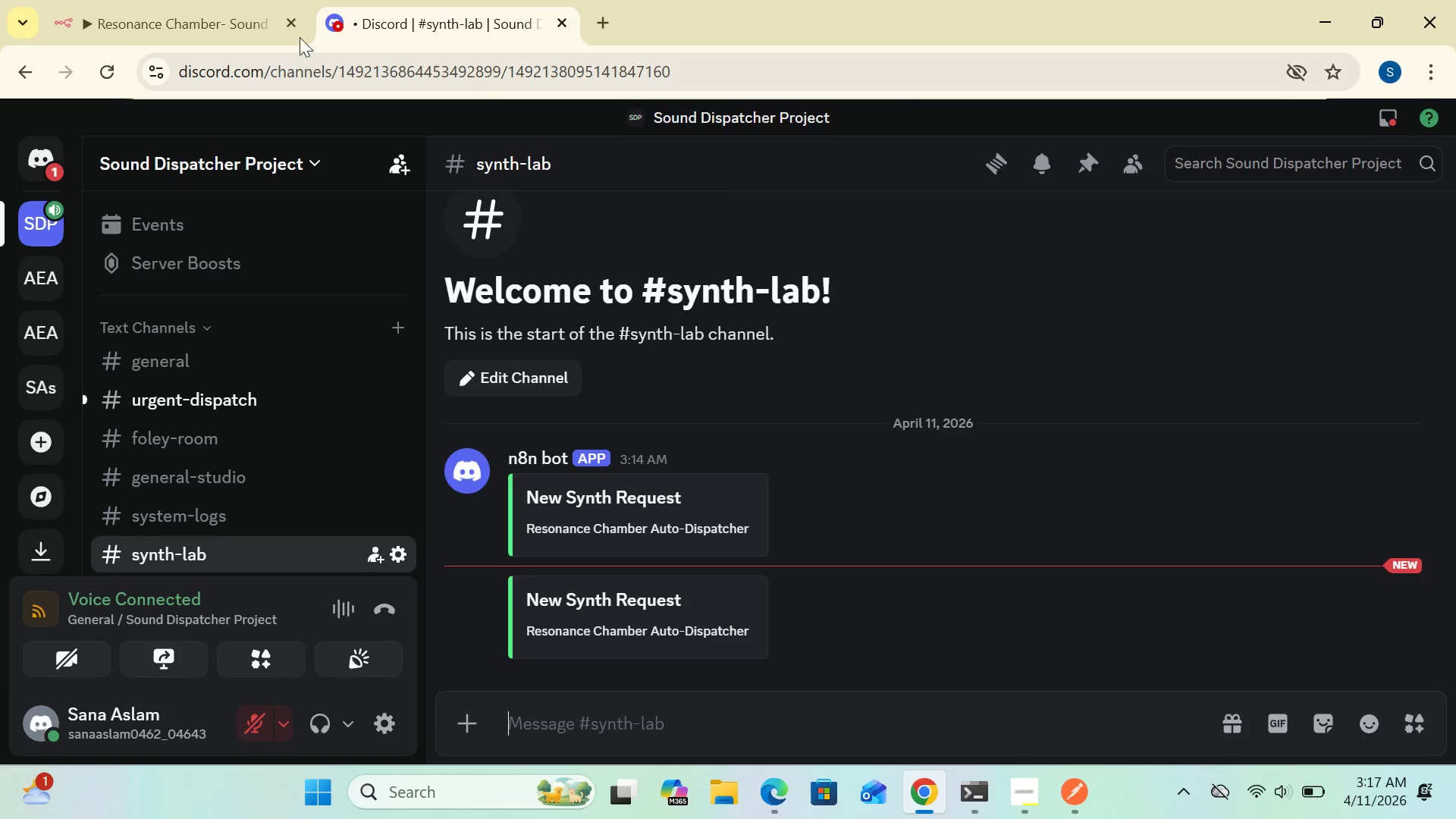 
left_click([231, 7])
 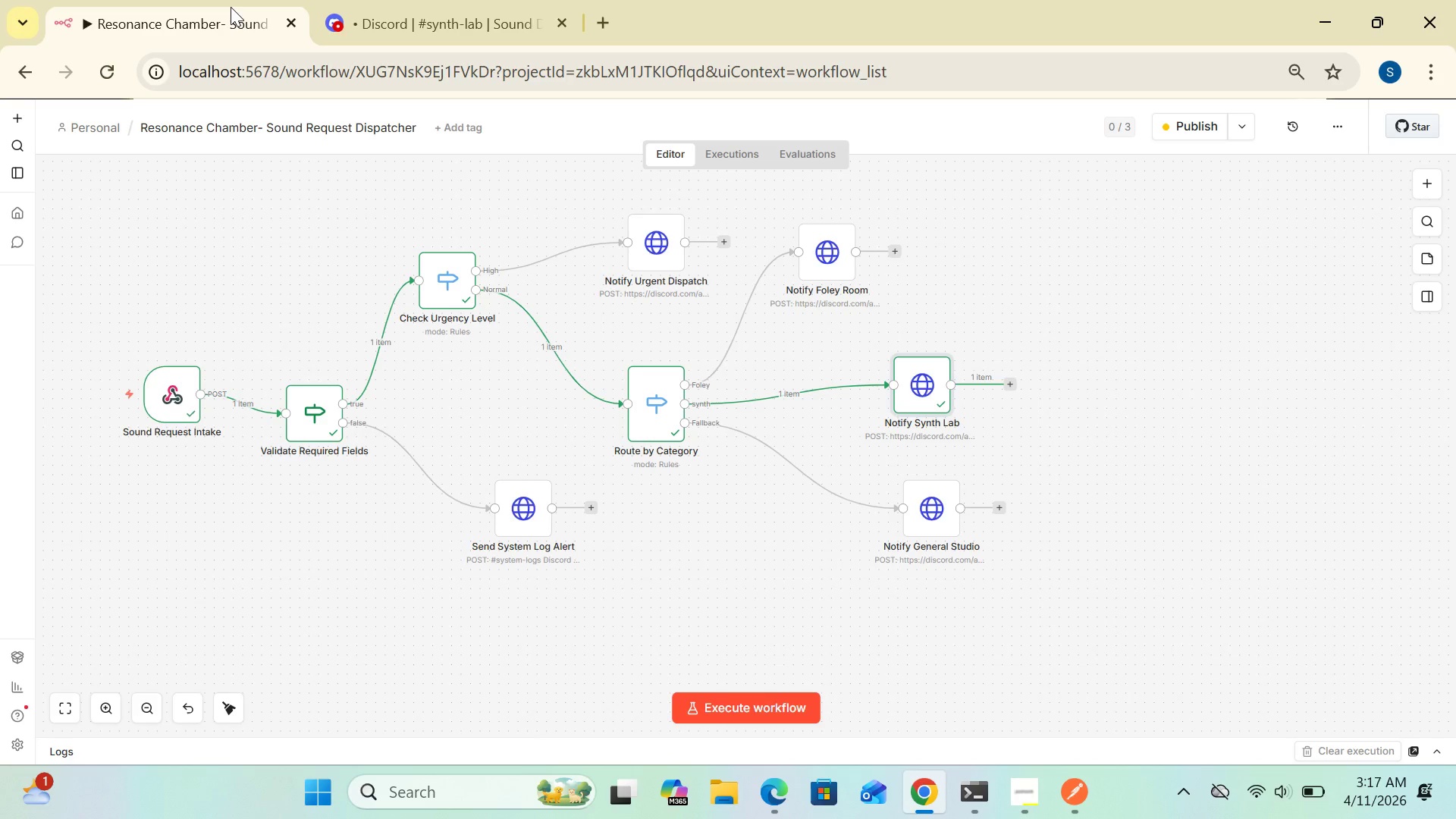 
wait(23.23)
 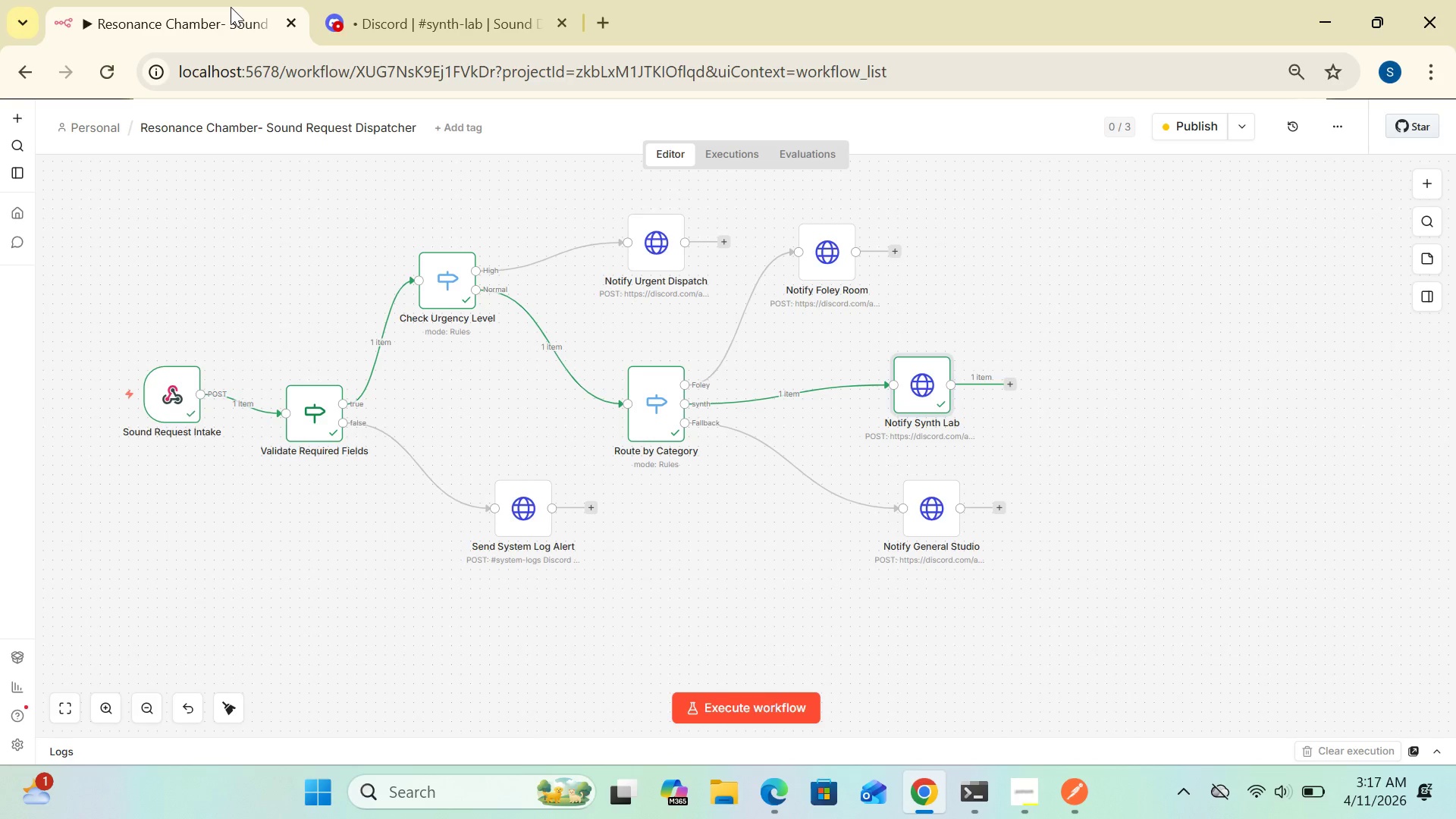 
left_click([1083, 801])
 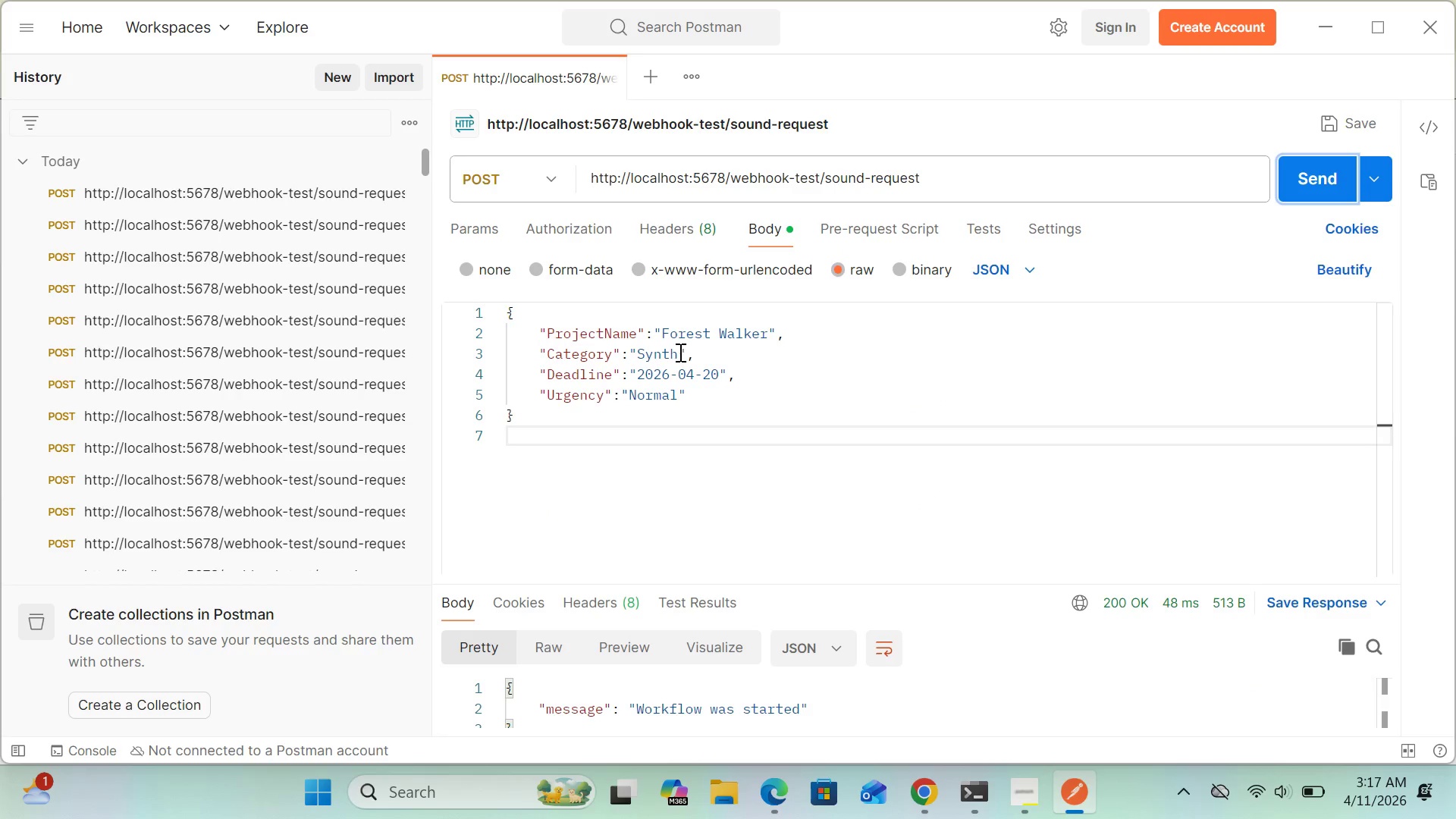 
left_click([676, 352])
 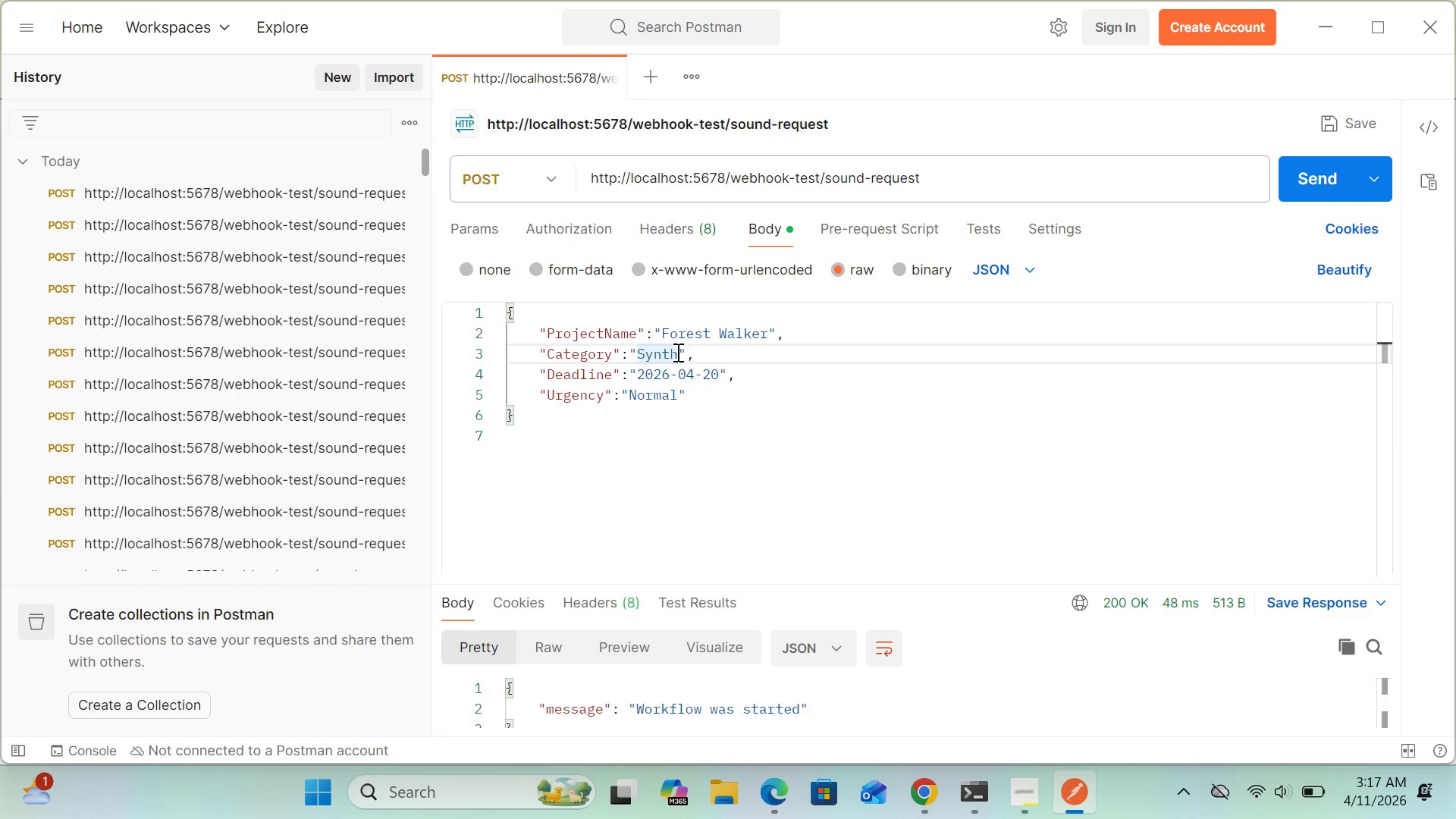 
key(Backspace)
key(Backspace)
key(Backspace)
key(Backspace)
key(Backspace)
type(Foley)
 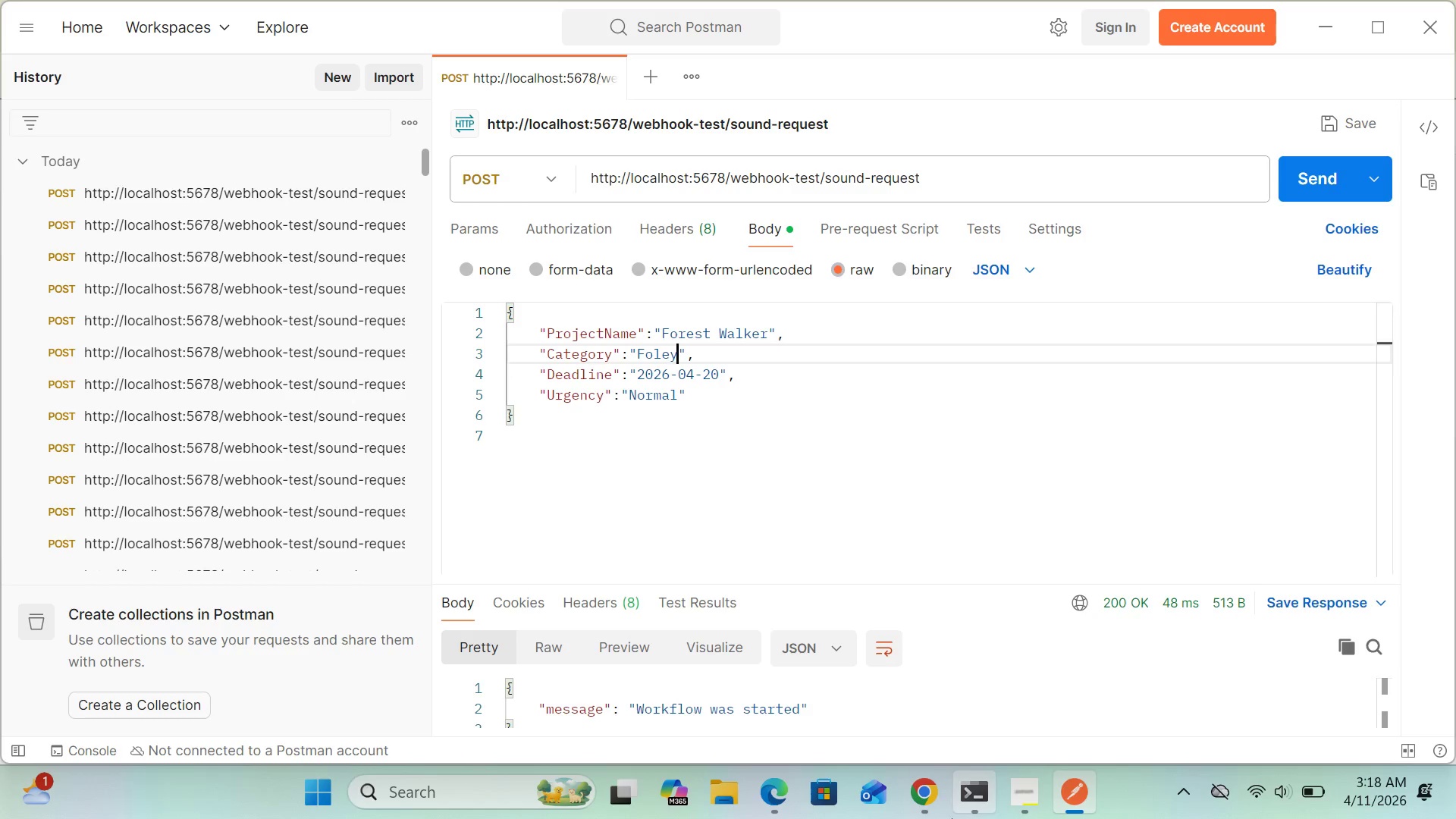 
left_click([921, 803])
 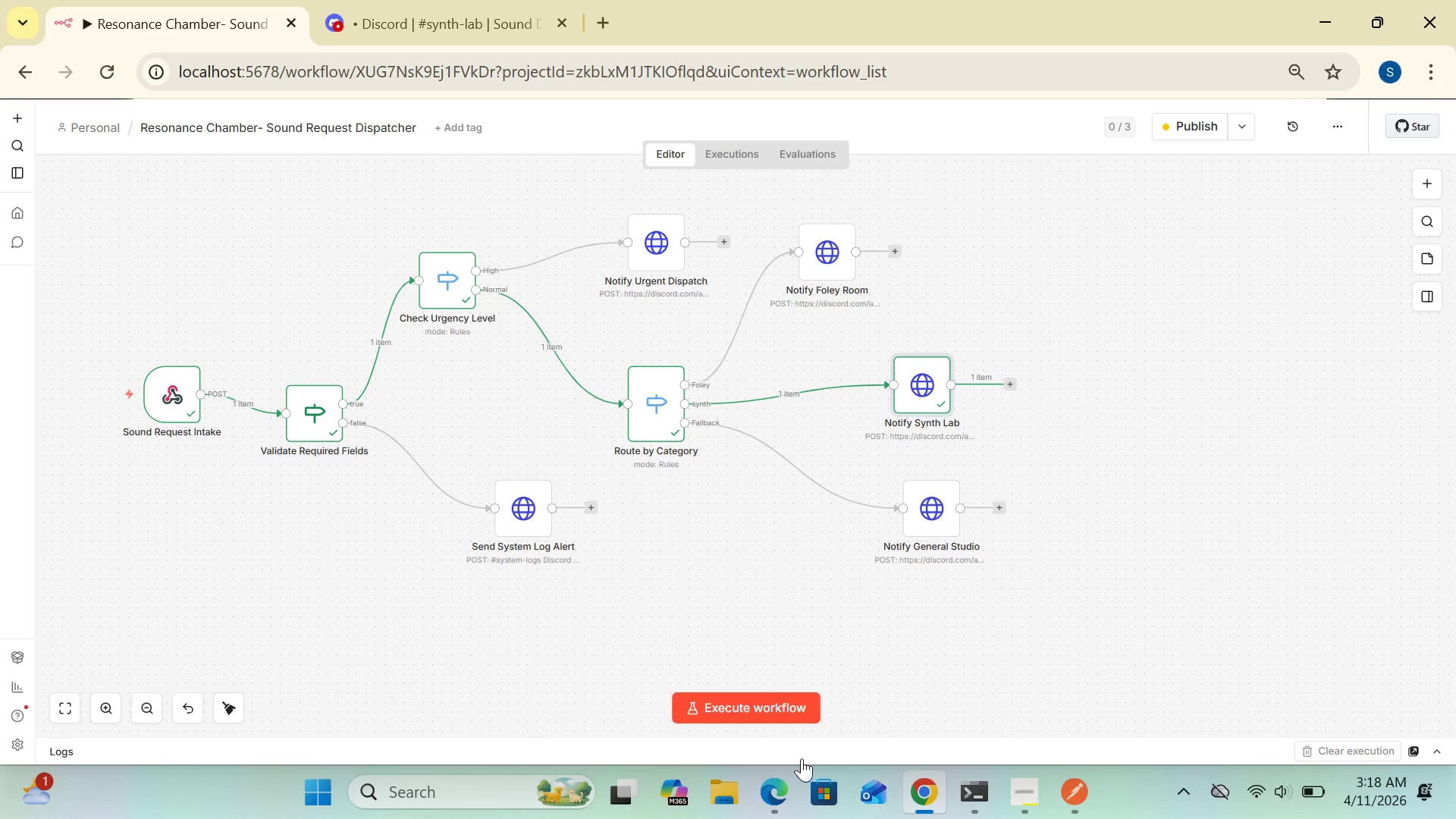 
wait(6.52)
 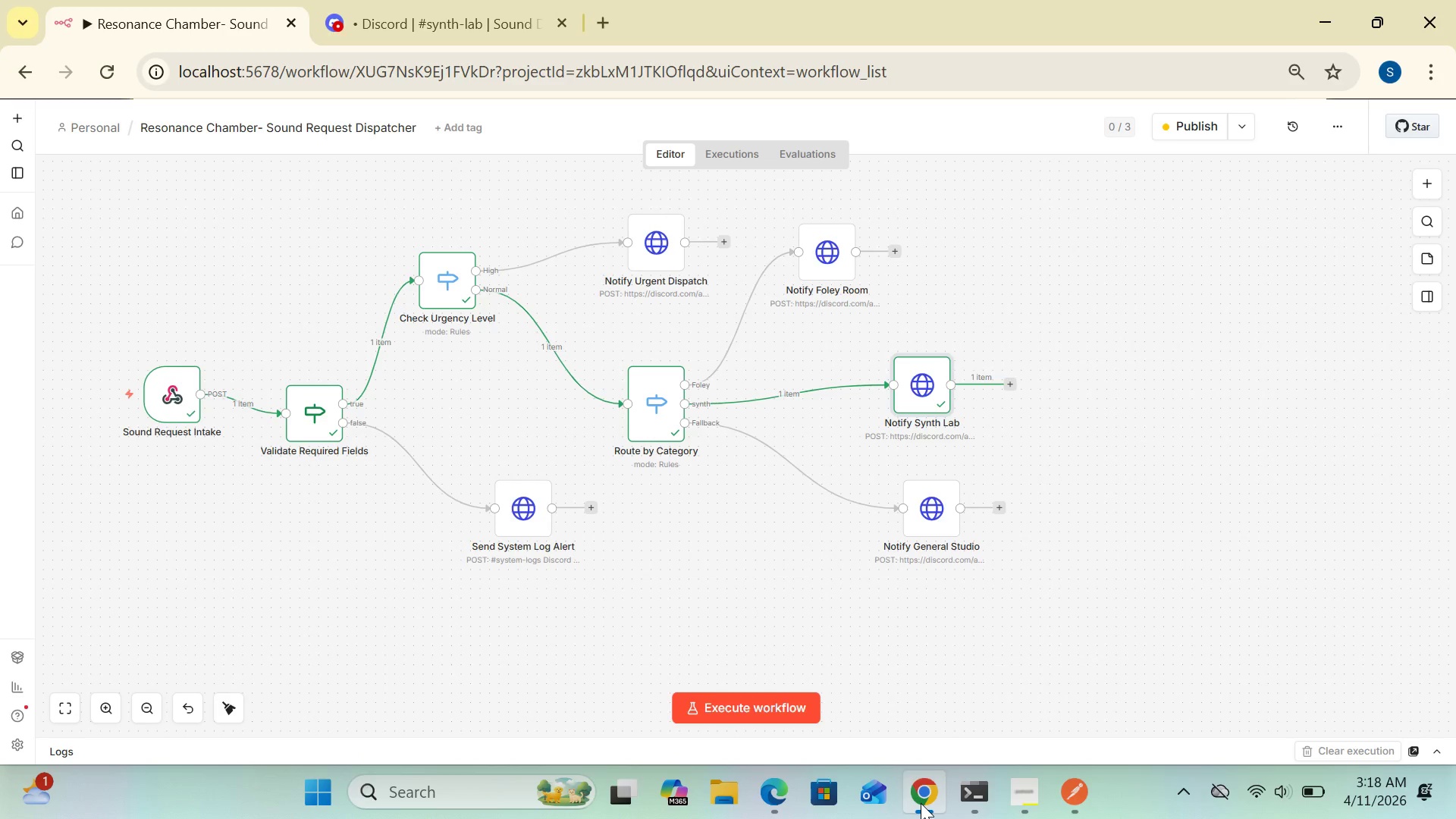 
mouse_move([789, 713])
 